 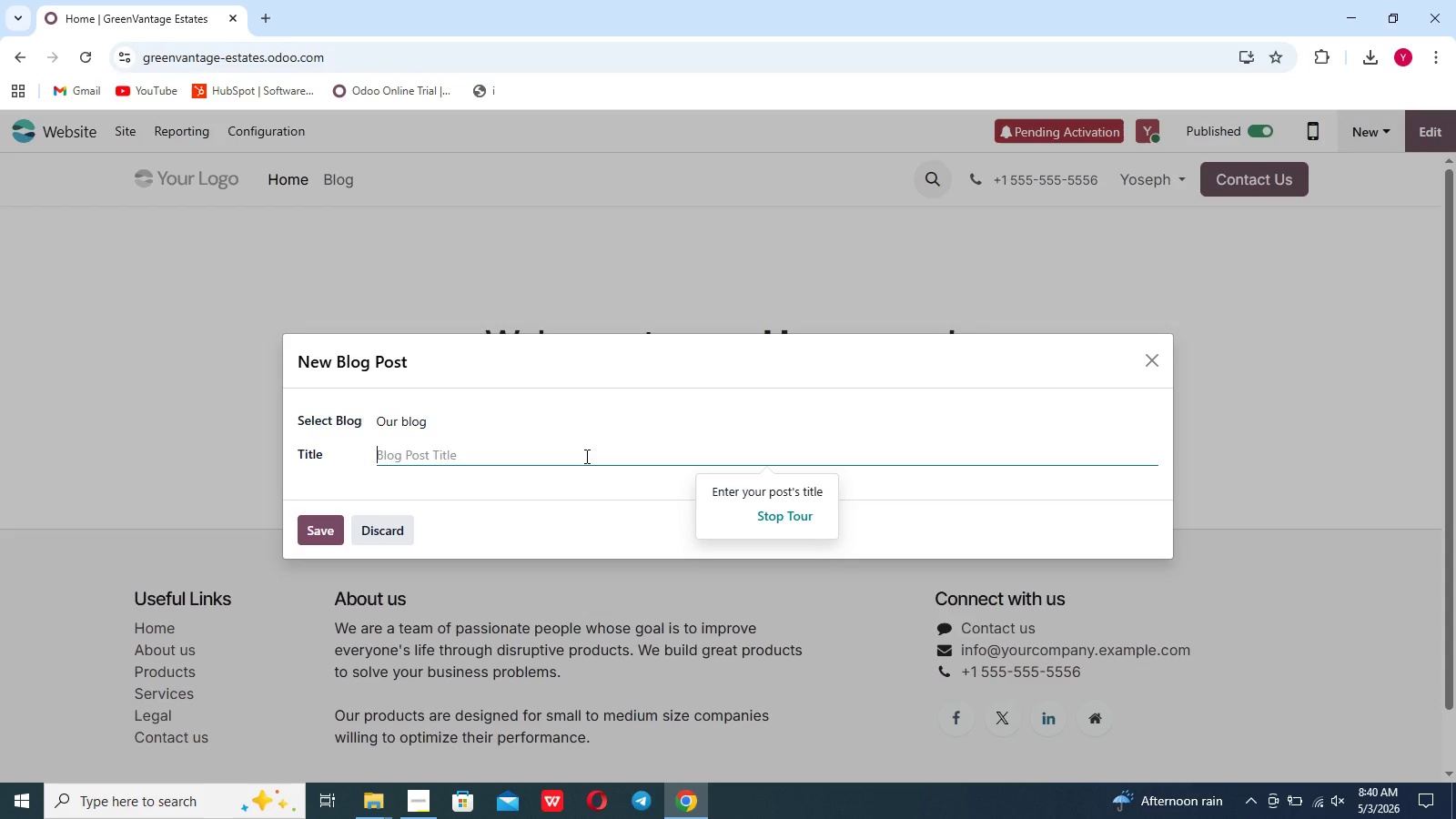 
type(The Spring Awakening)
 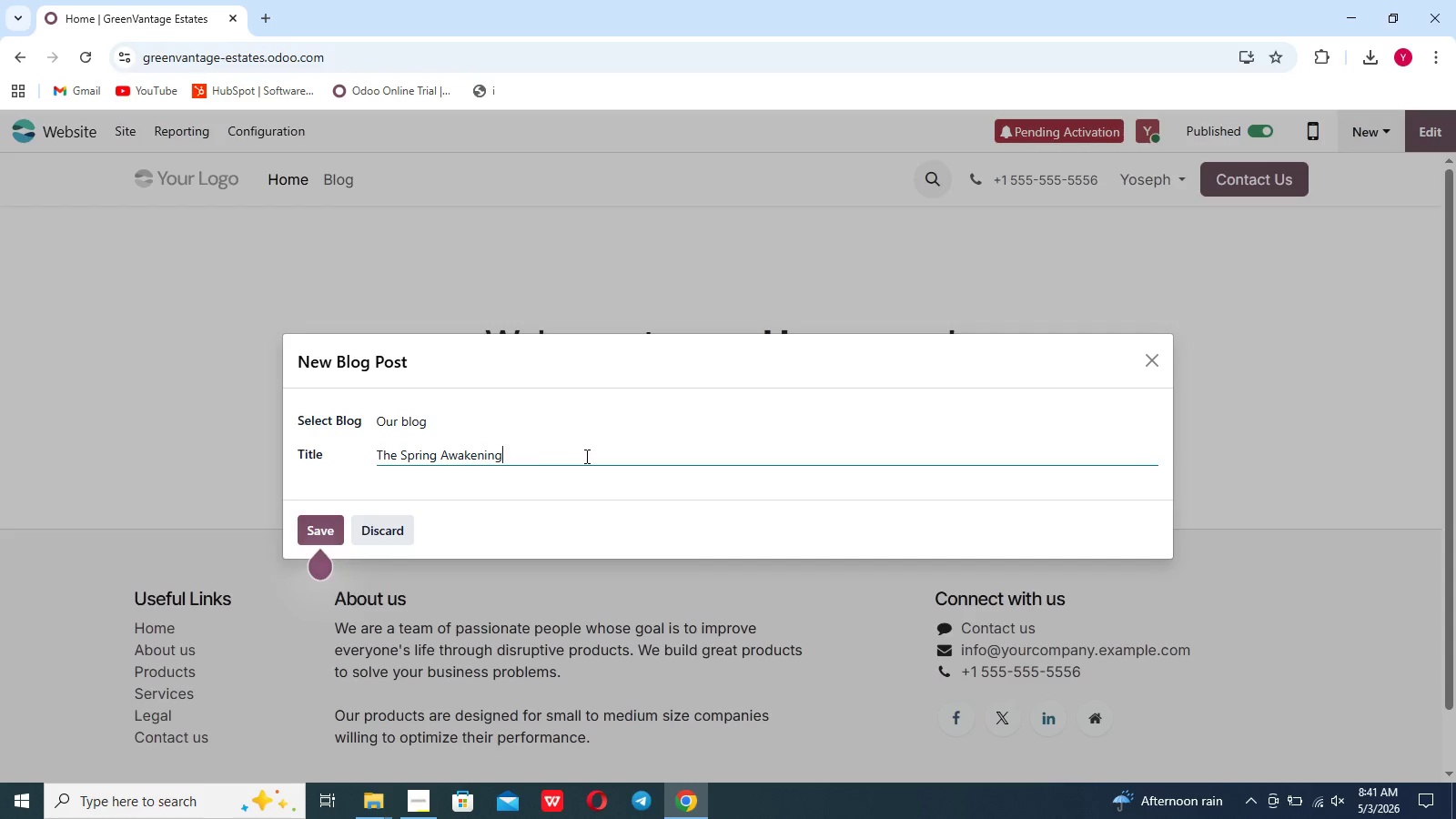 
left_click([331, 527])
 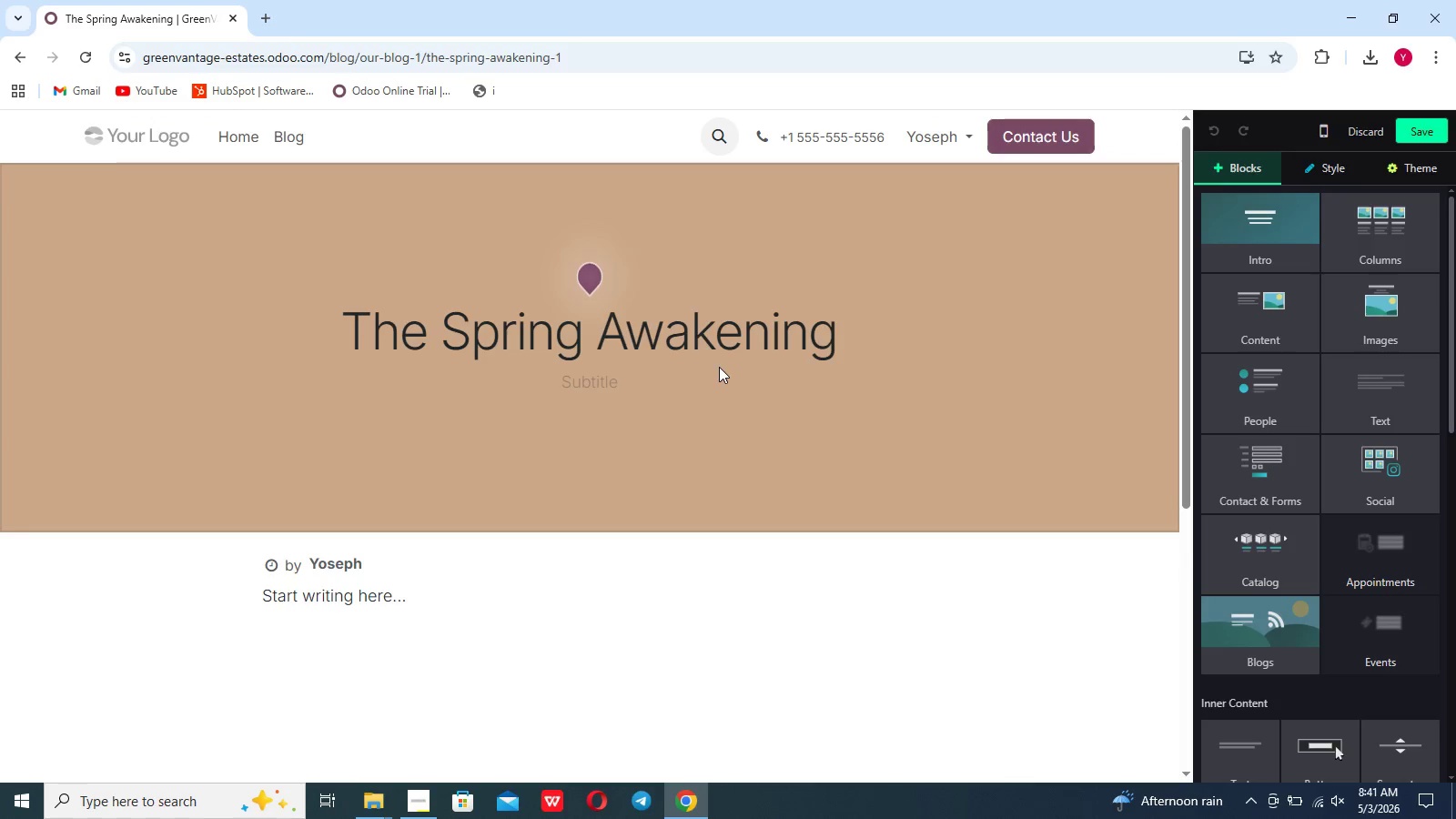 
wait(5.12)
 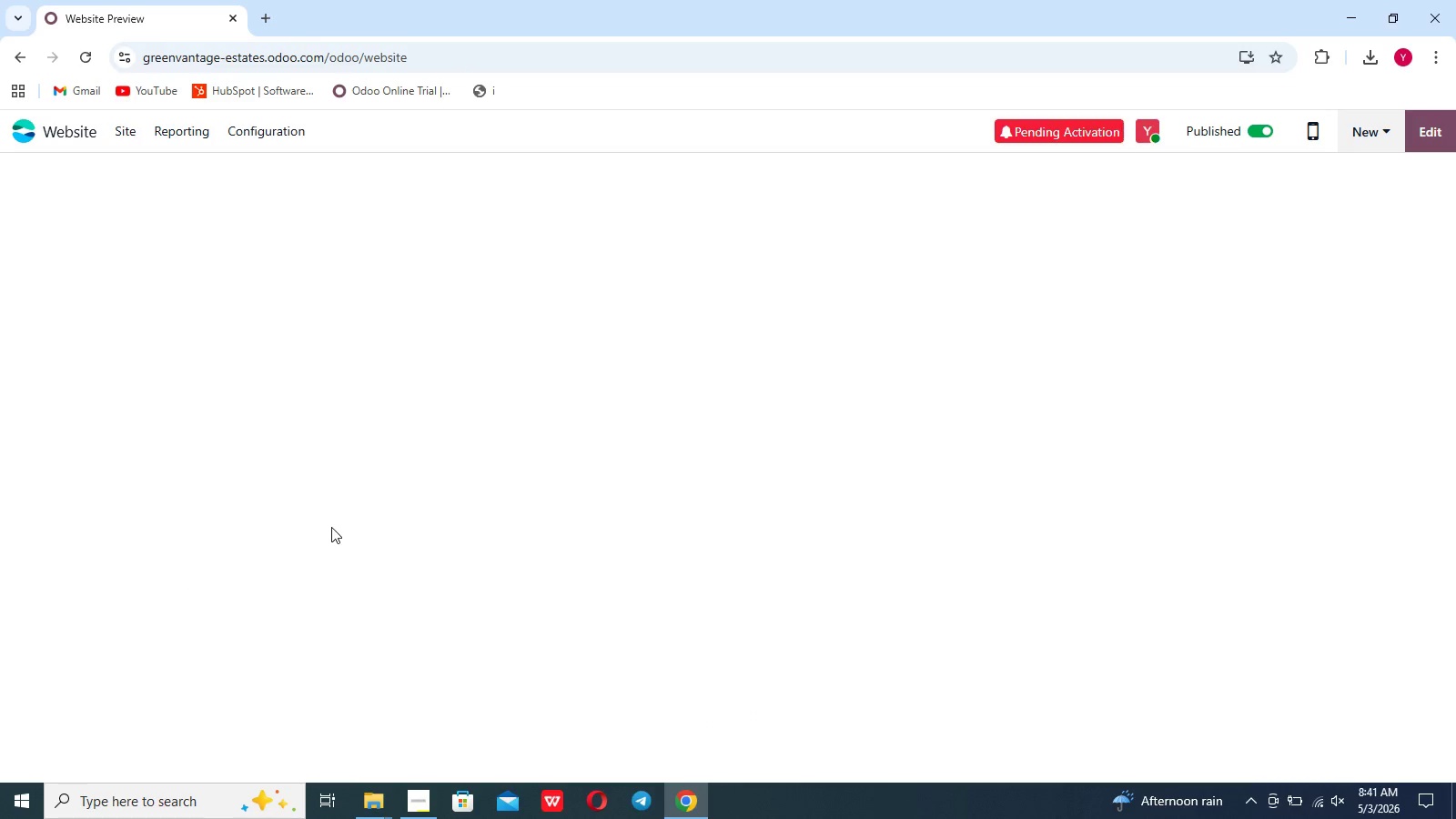 
left_click([572, 382])
 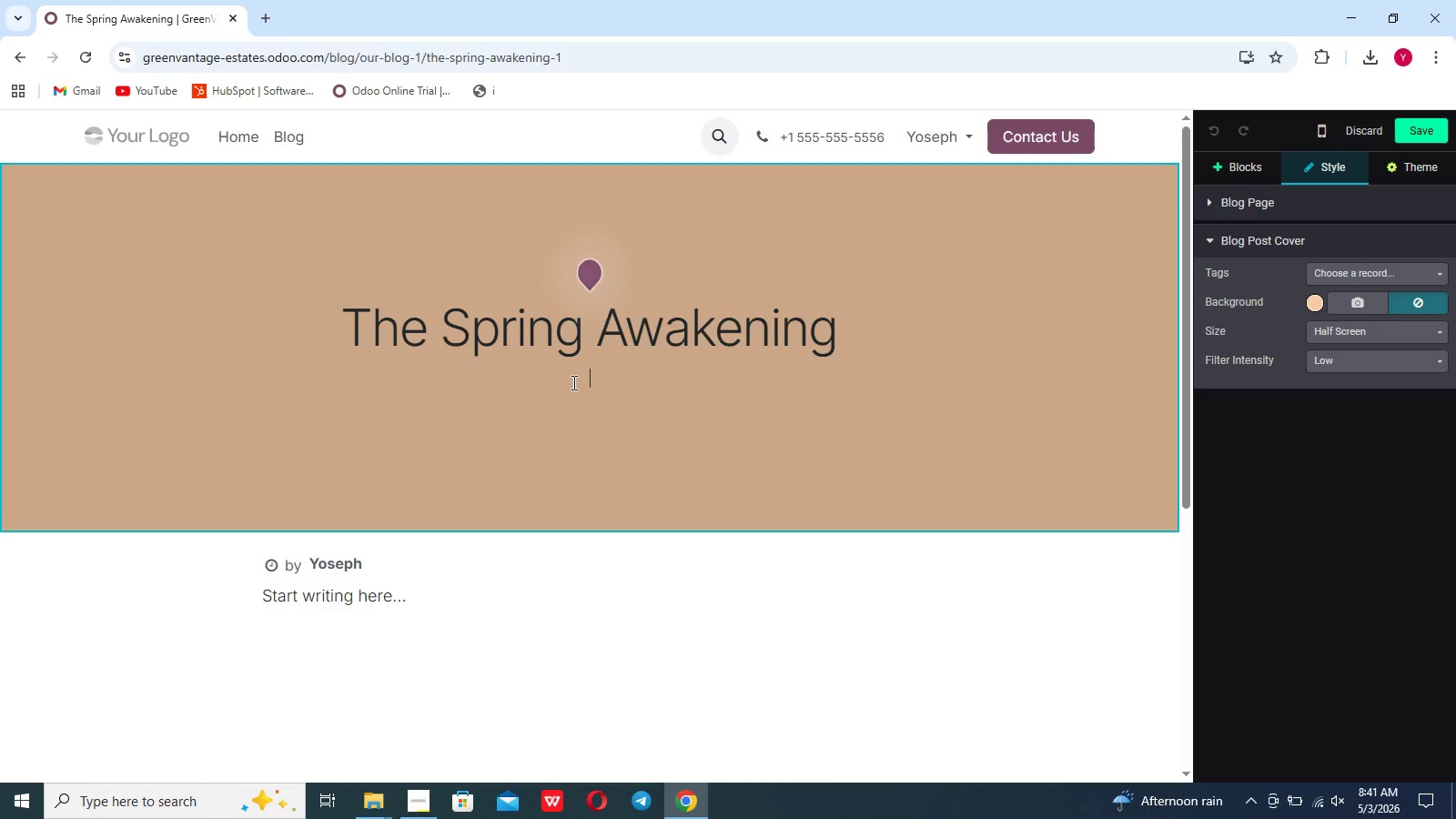 
type(Restoring your propertiy's vitality After Wint)
 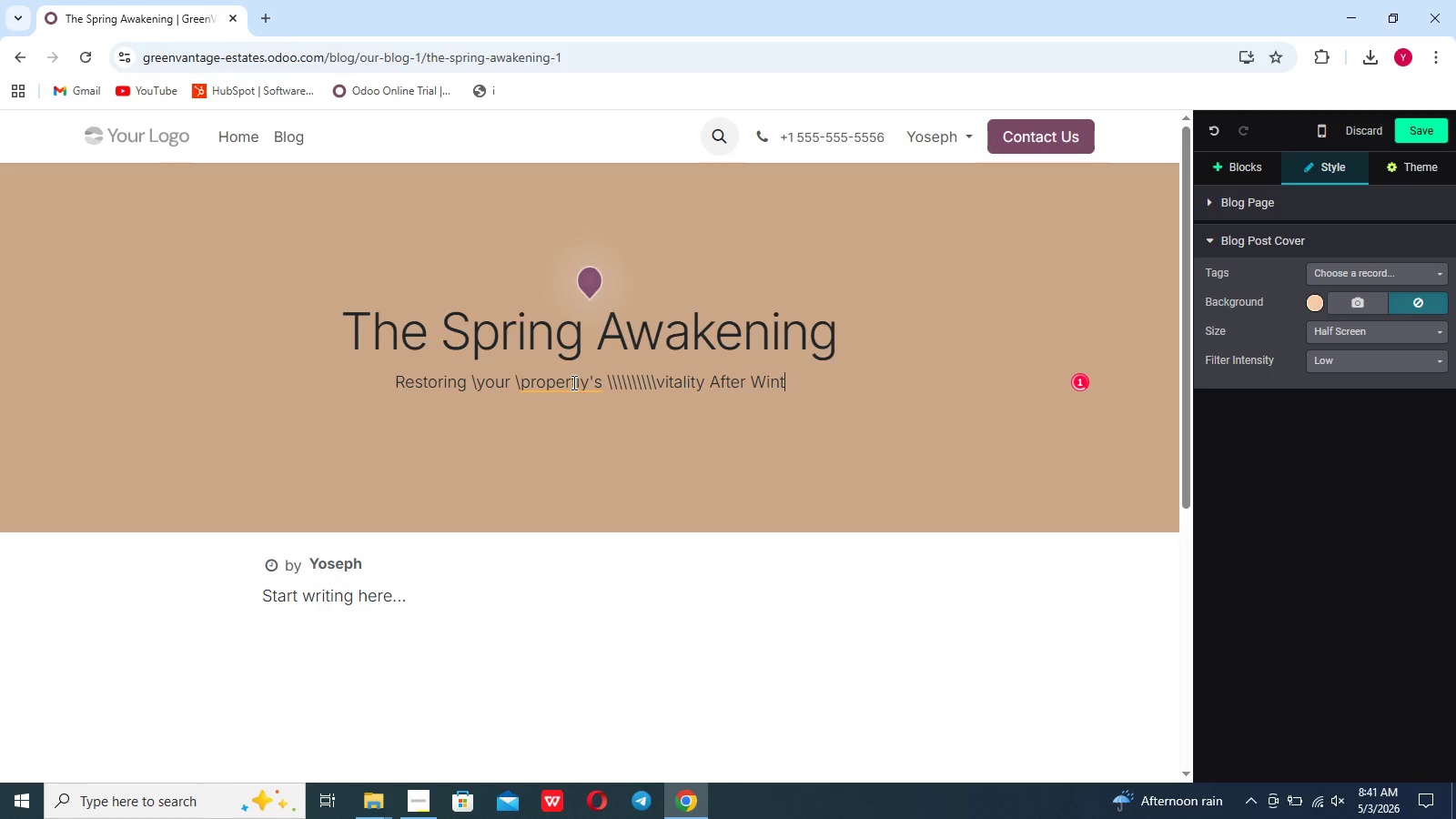 
hold_key(key=Break, duration=0.52)
 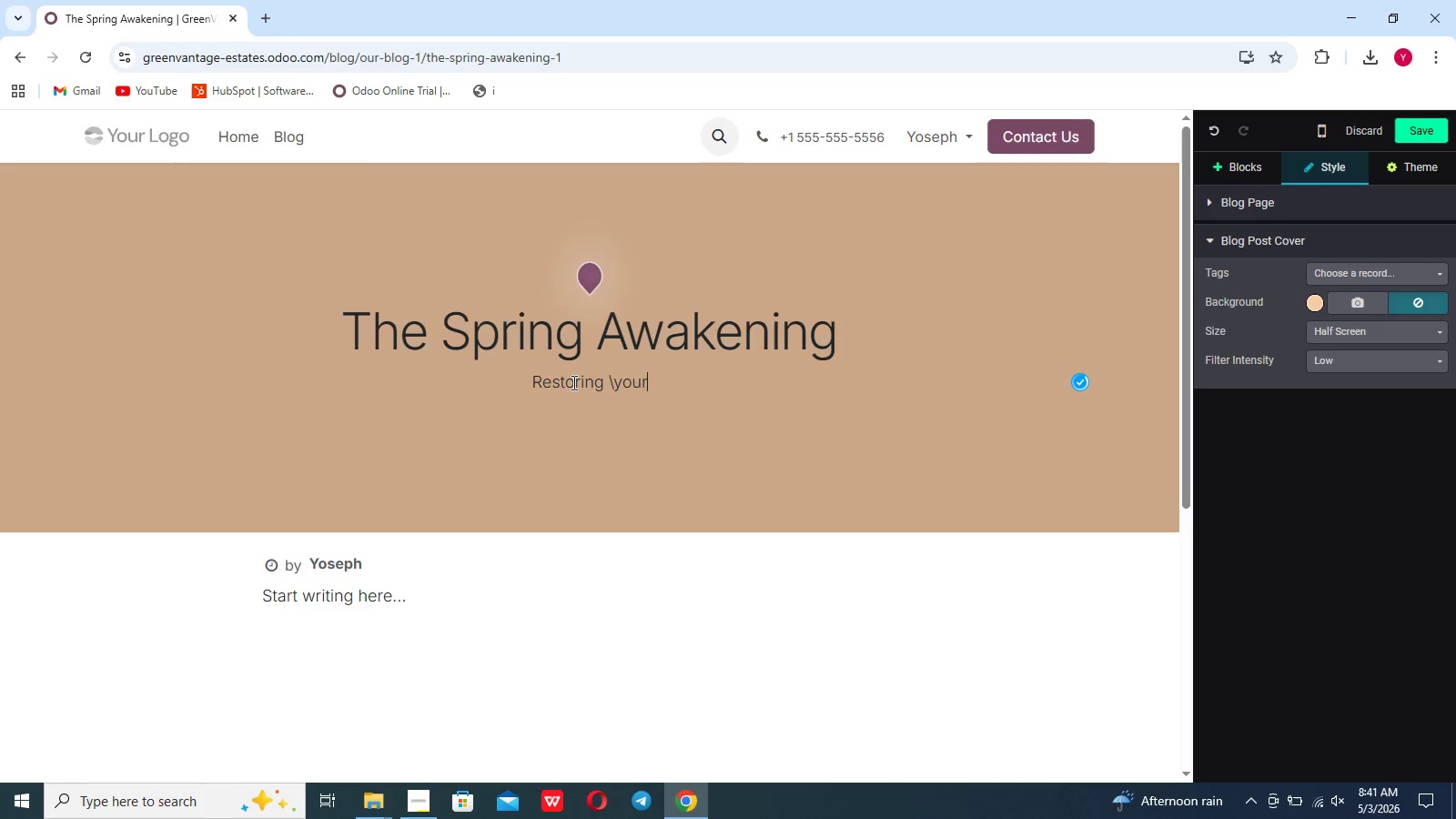 
hold_key(key=Break, duration=0.58)
 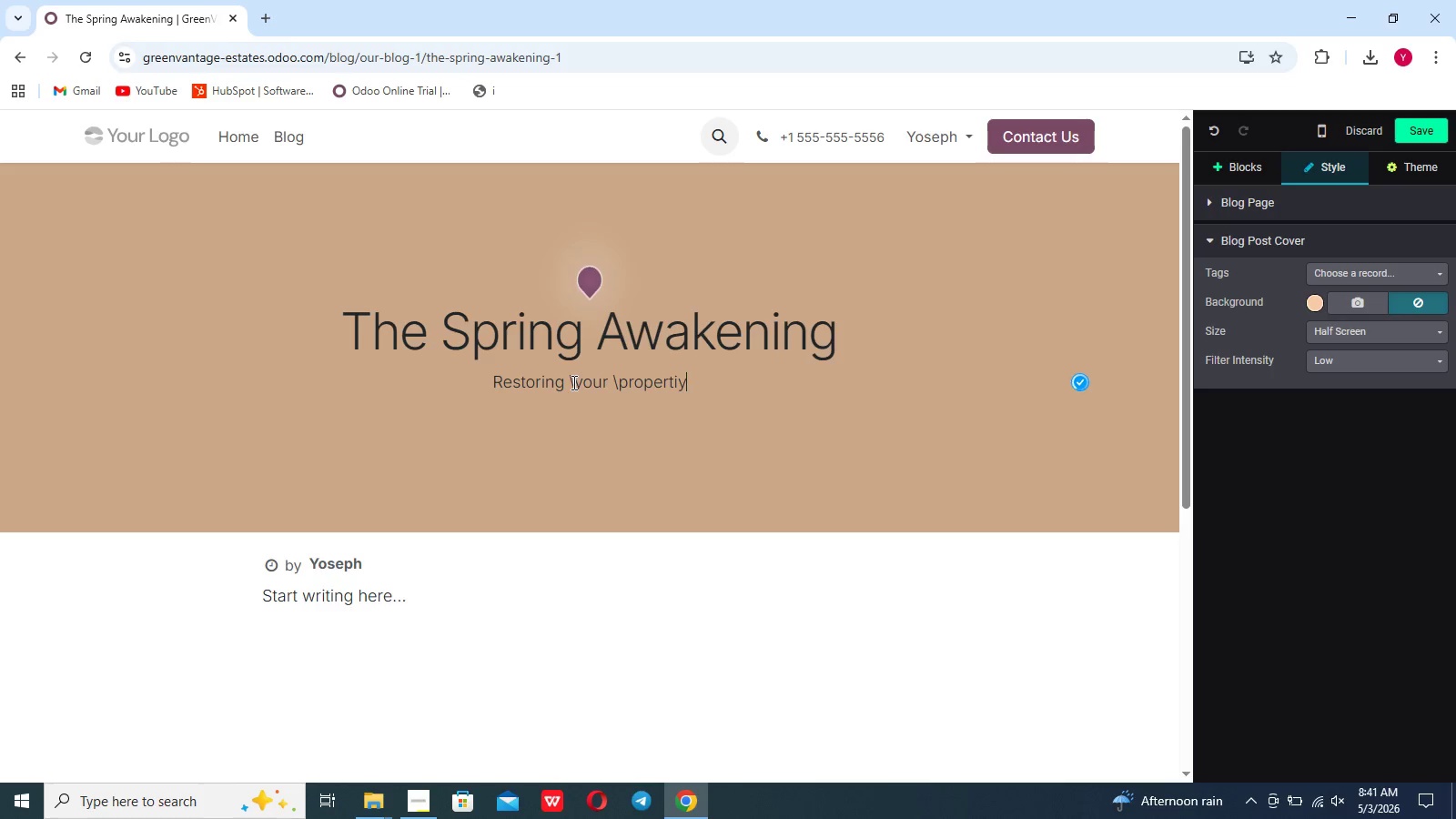 
hold_key(key=Break, duration=0.94)
 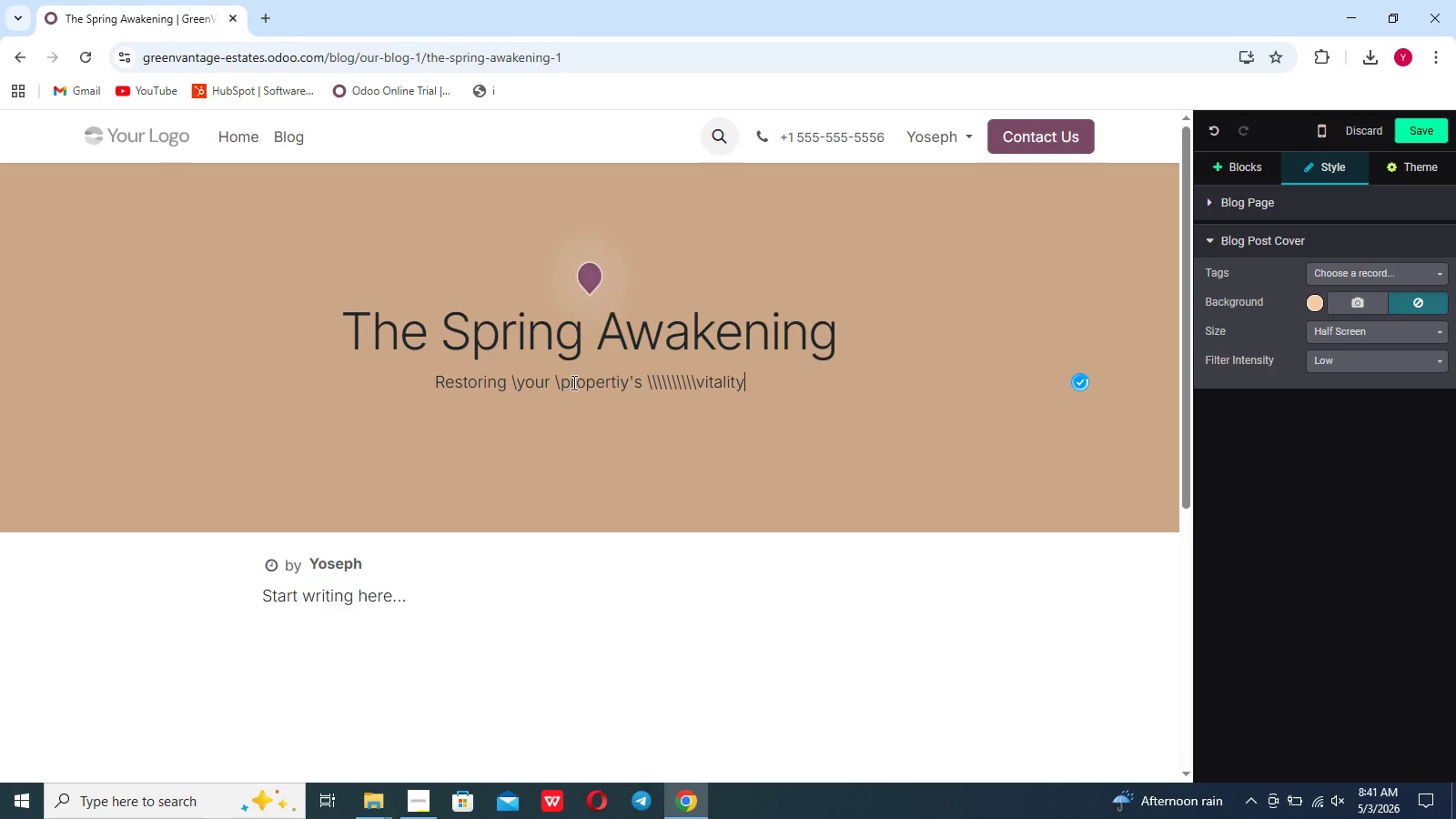 
hold_key(key=Backspace, duration=1.45)
 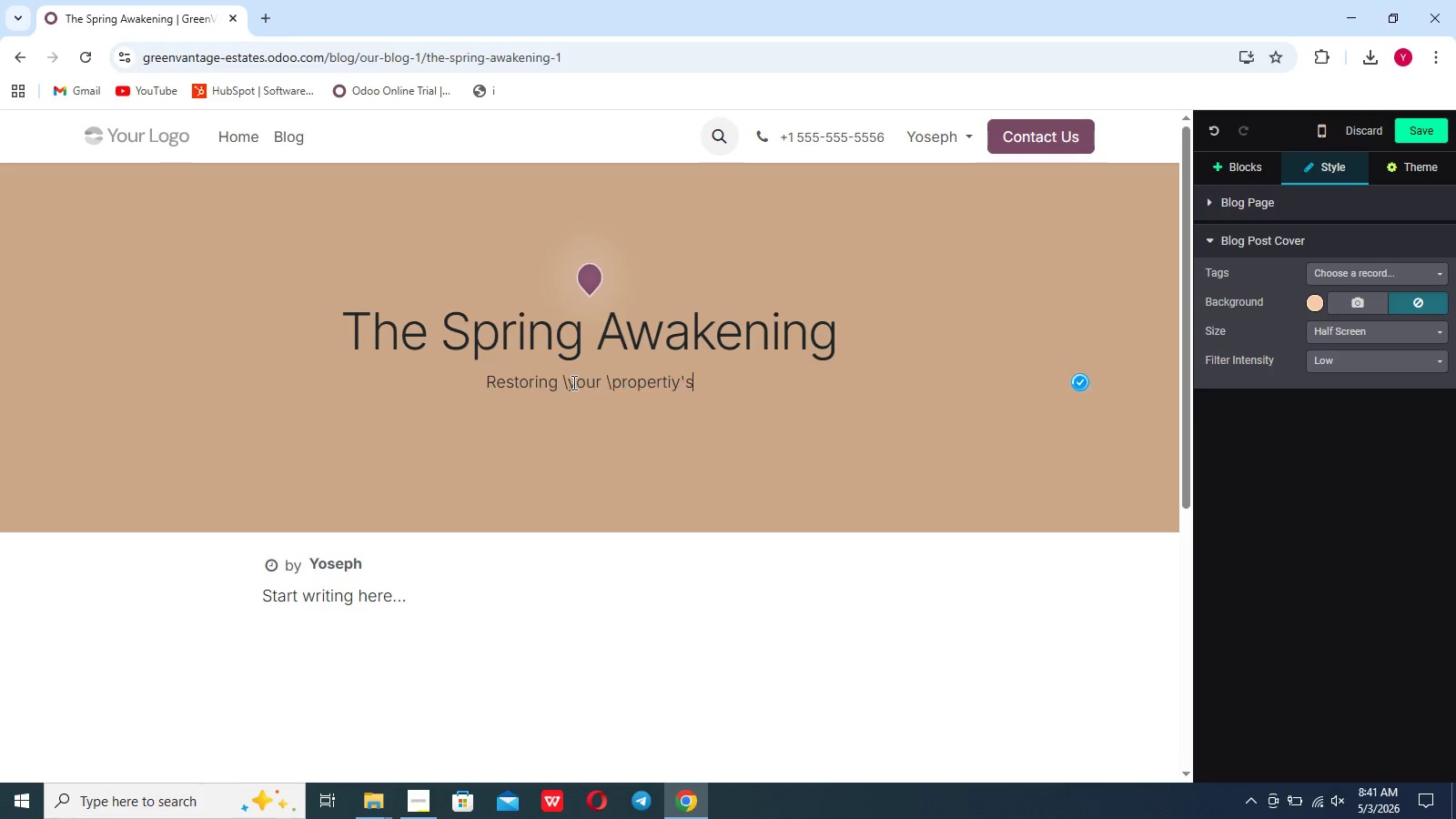 
key(Backspace)
key(Backspace)
key(Backspace)
key(Backspace)
key(Backspace)
key(Backspace)
key(Backspace)
key(Backspace)
key(Backspace)
key(Backspace)
key(Backspace)
key(Backspace)
key(Backspace)
key(Backspace)
key(Backspace)
key(Backspace)
key(Backspace)
key(Backspace)
type(Your Property )
key(Backspace)
type('s Vitality After Win)
 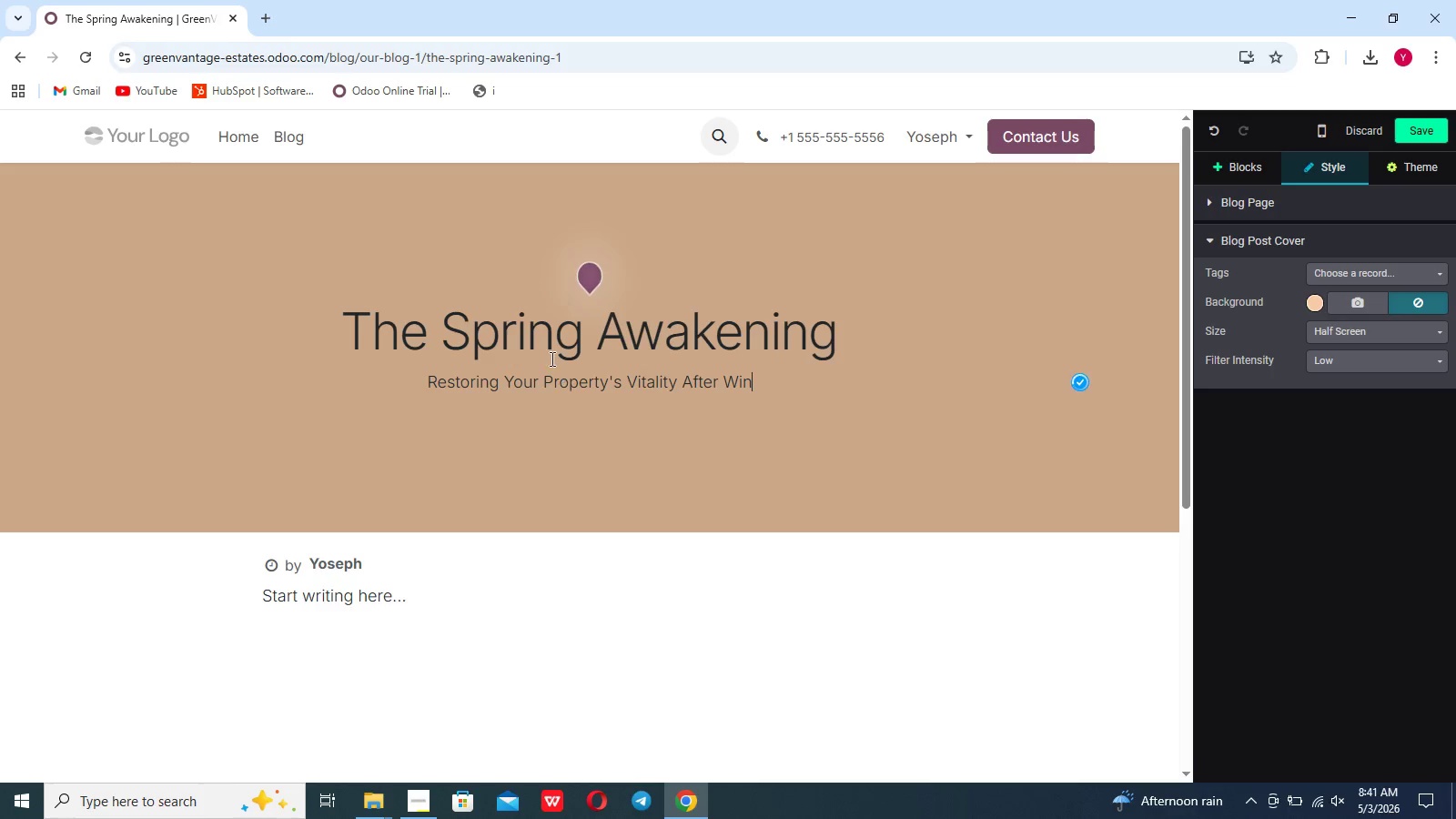 
 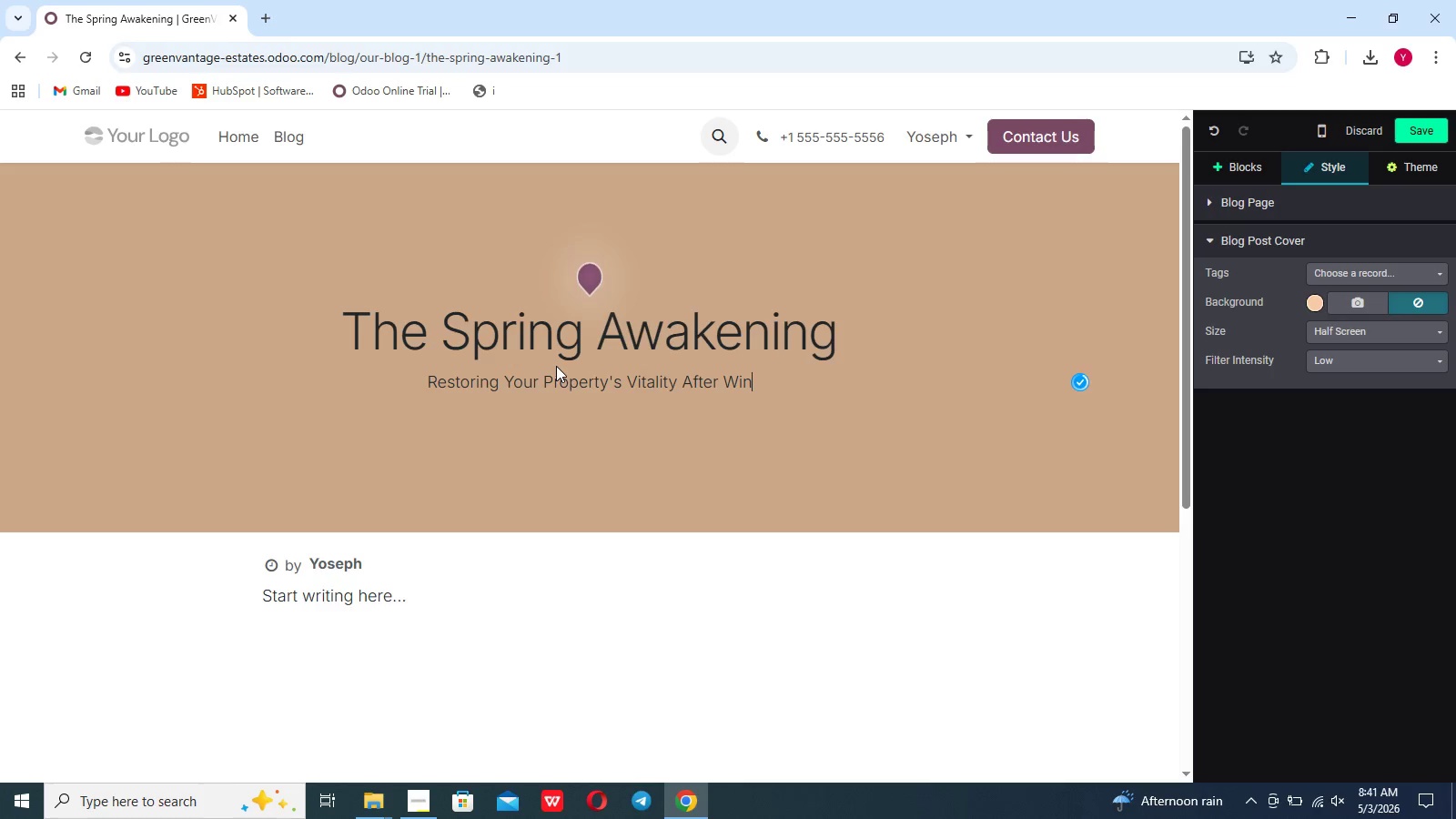 
type(e)
key(Backspace)
type(ter)
 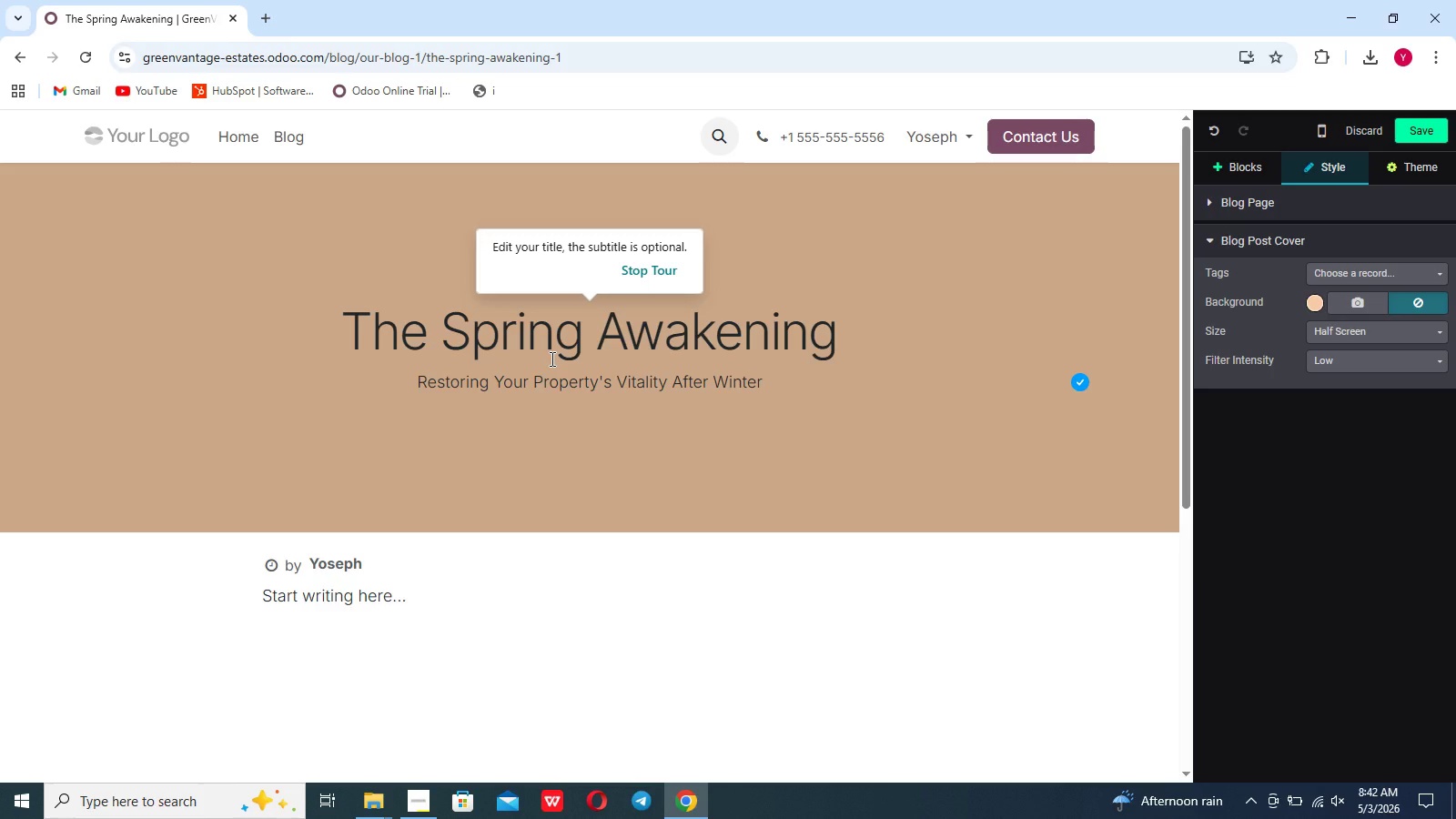 
left_click_drag(start_coordinate=[551, 358], to_coordinate=[860, 438])
 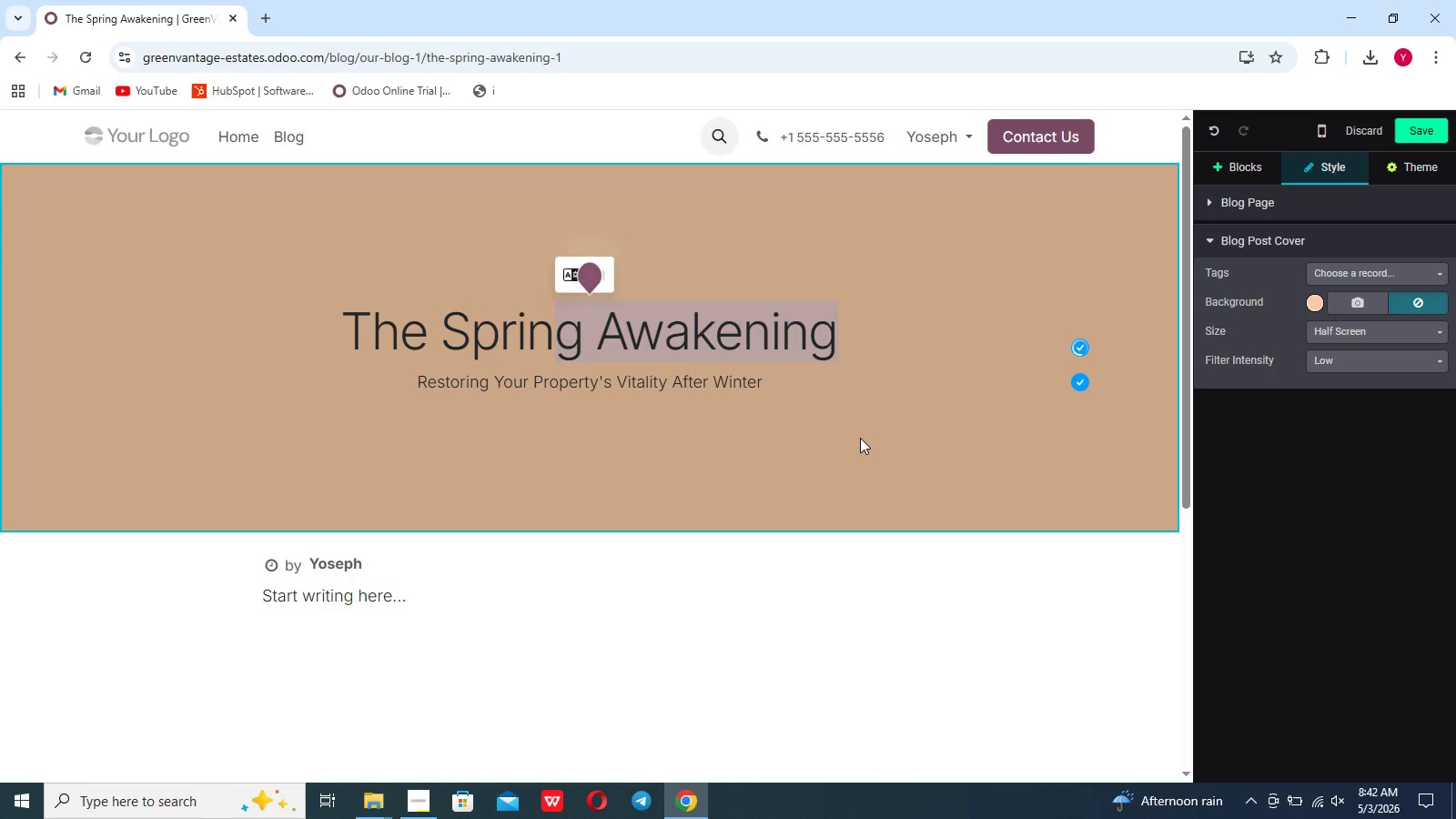 
left_click([860, 438])
 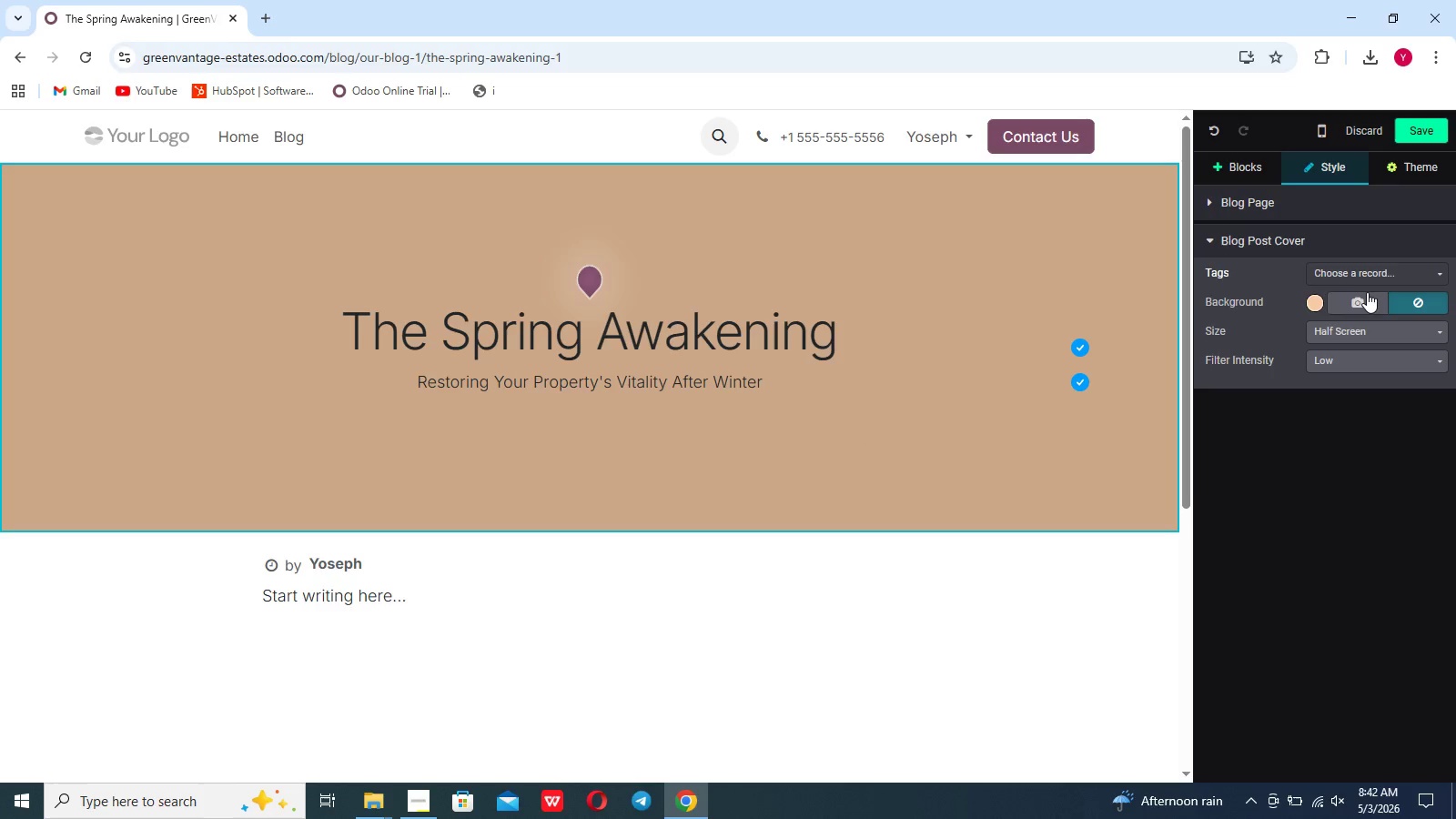 
left_click([1365, 293])
 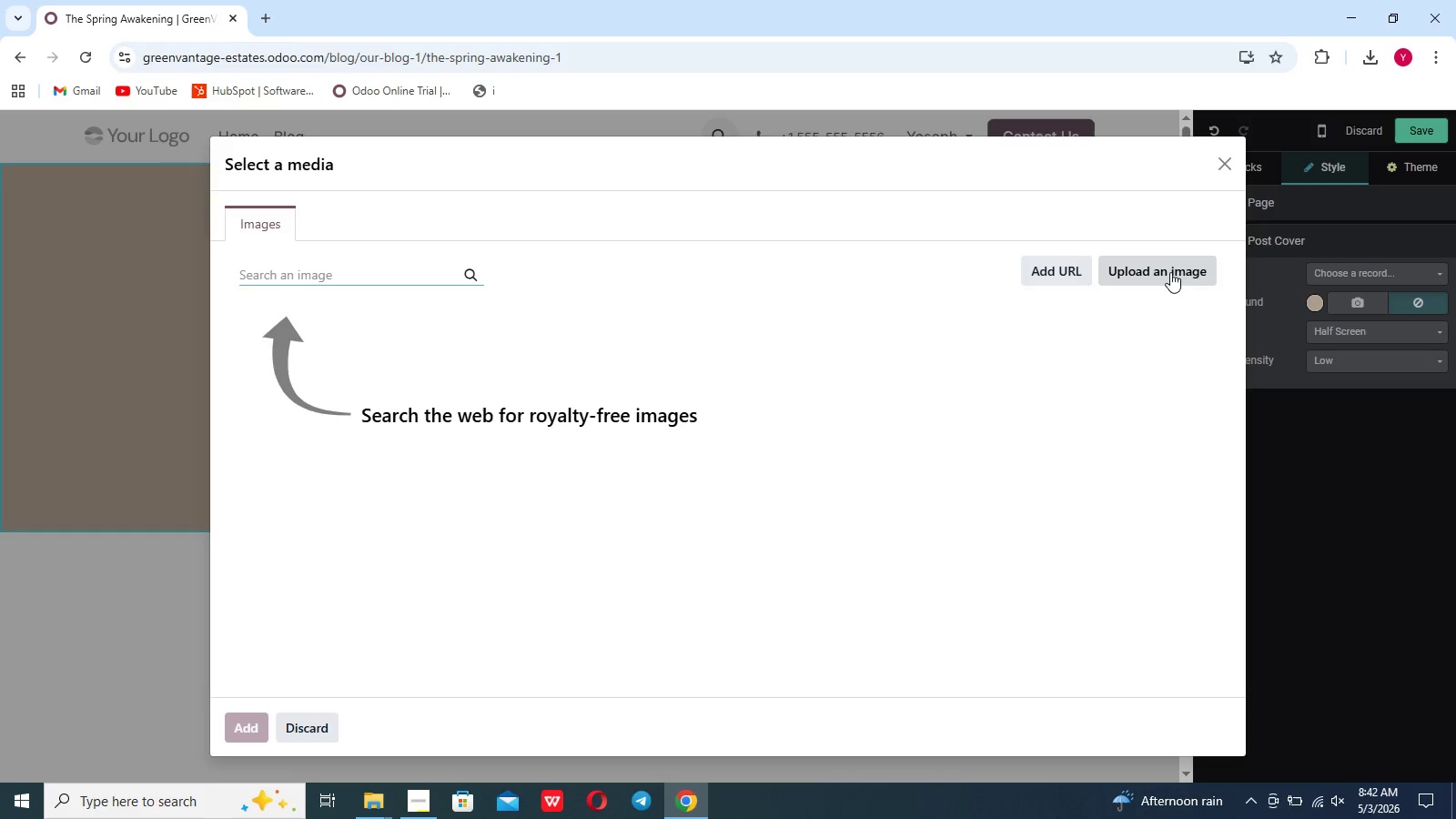 
left_click([1170, 269])
 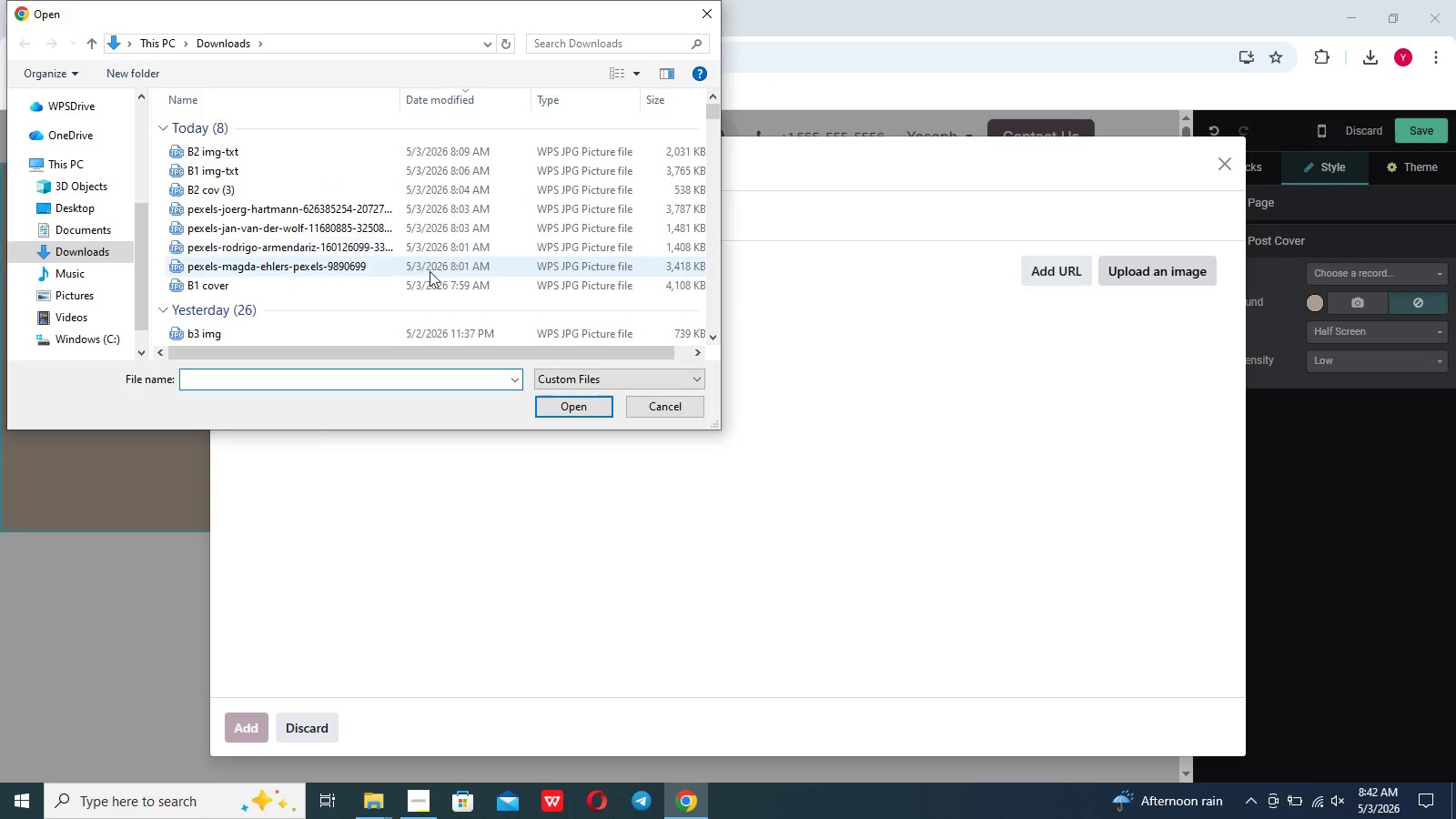 
left_click([425, 280])
 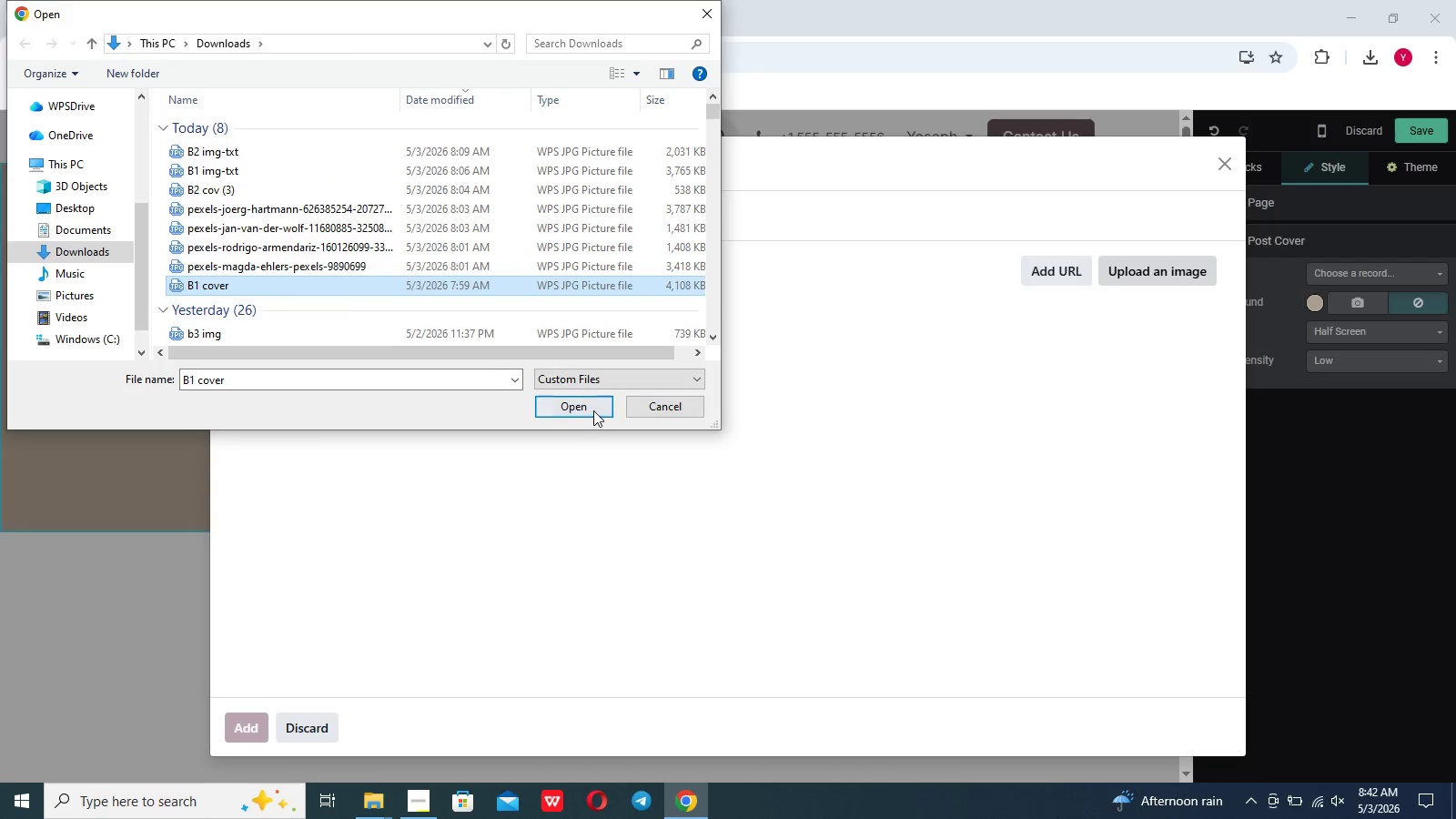 
left_click([593, 410])
 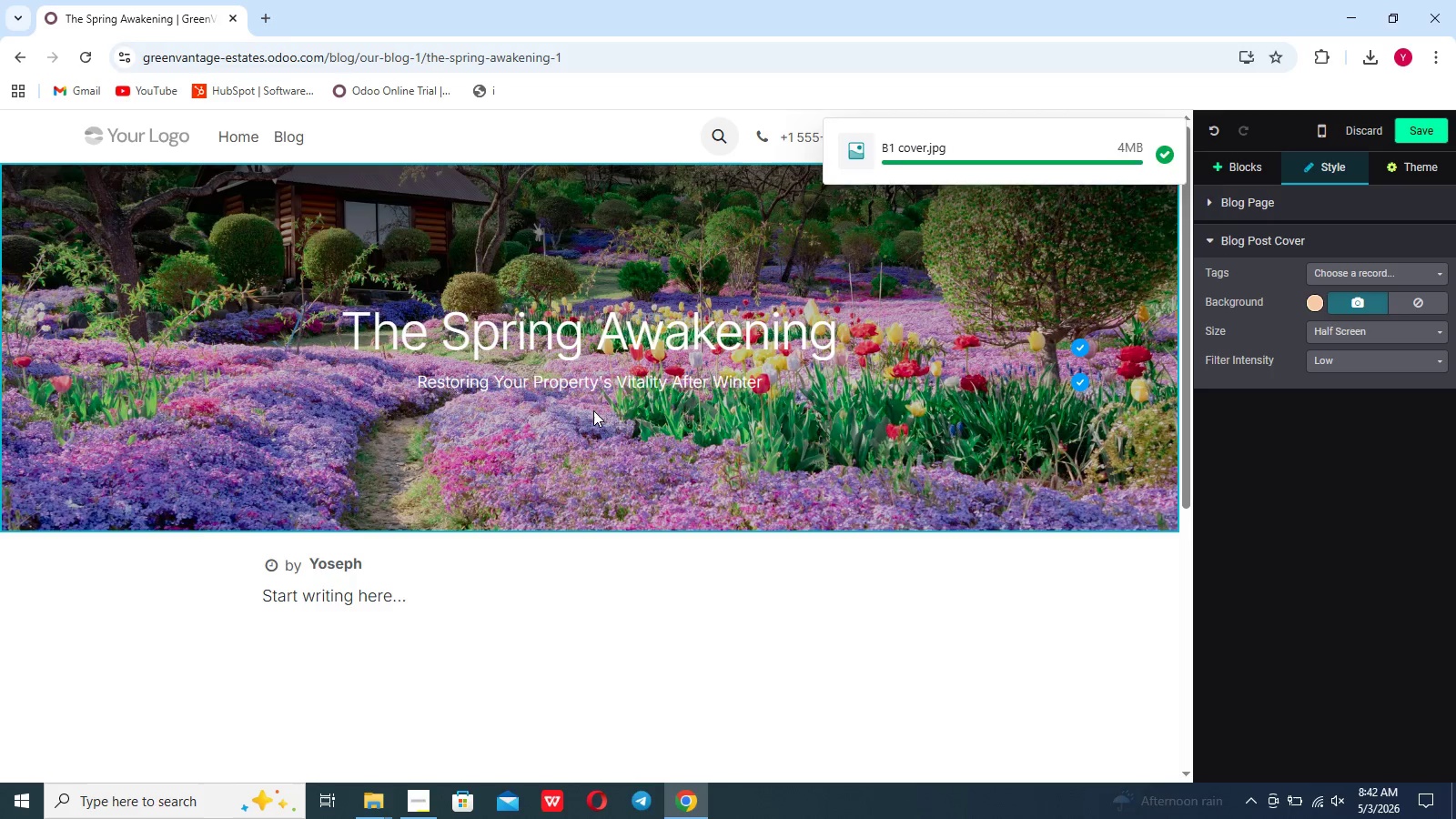 
wait(28.2)
 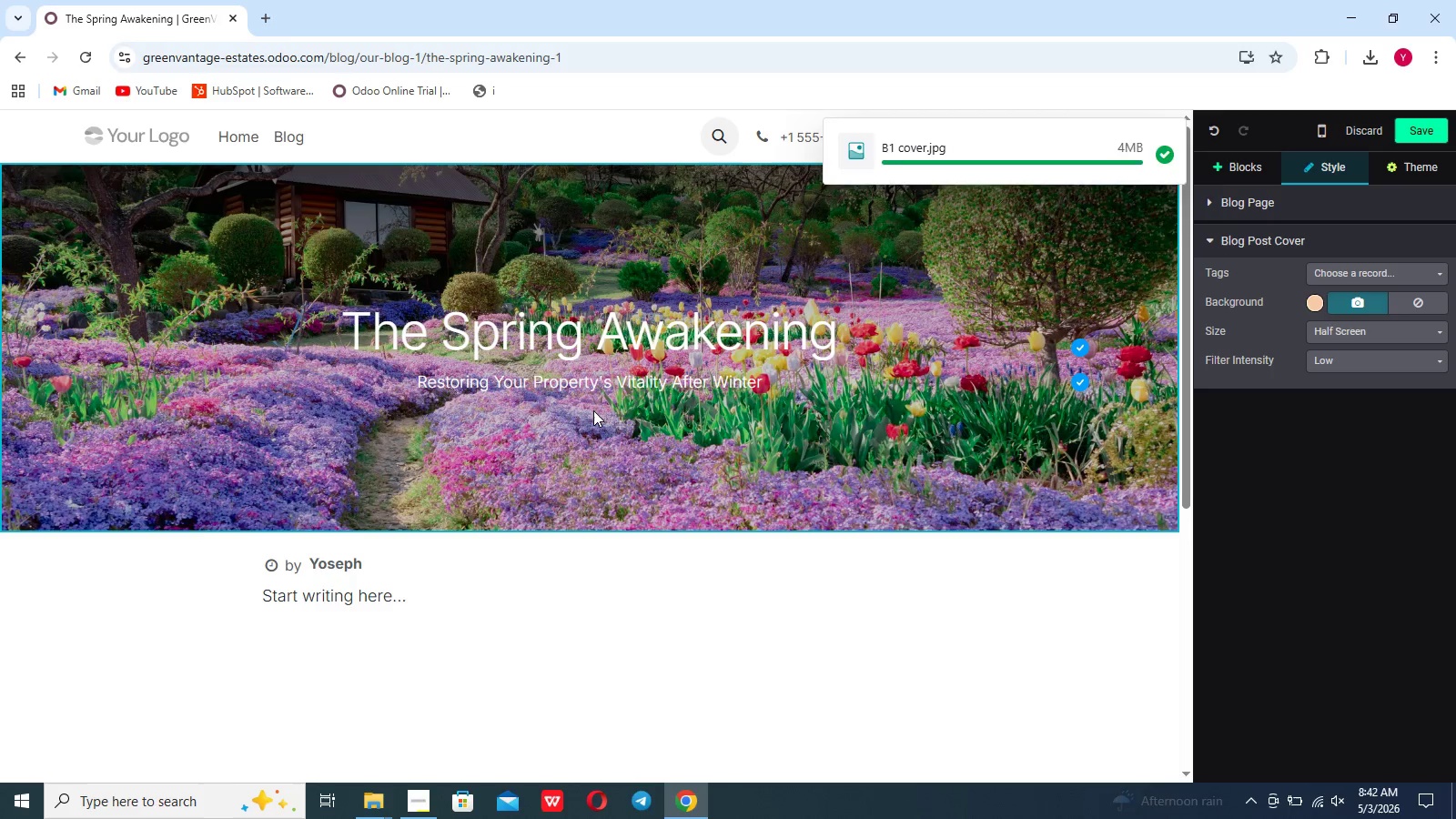 
scroll: coordinate [685, 308], scroll_direction: up, amount: 6.0
 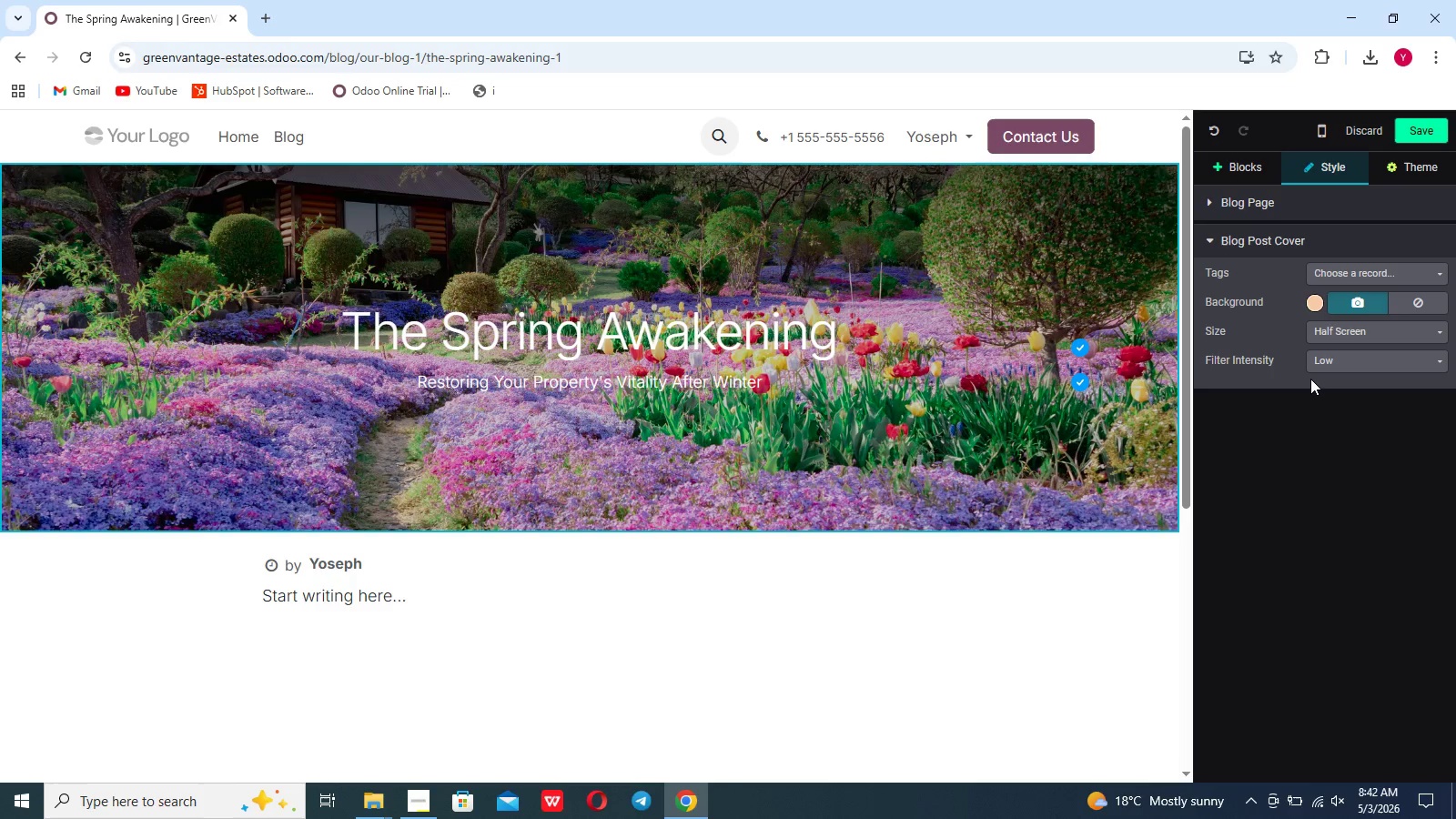 
left_click([1325, 363])
 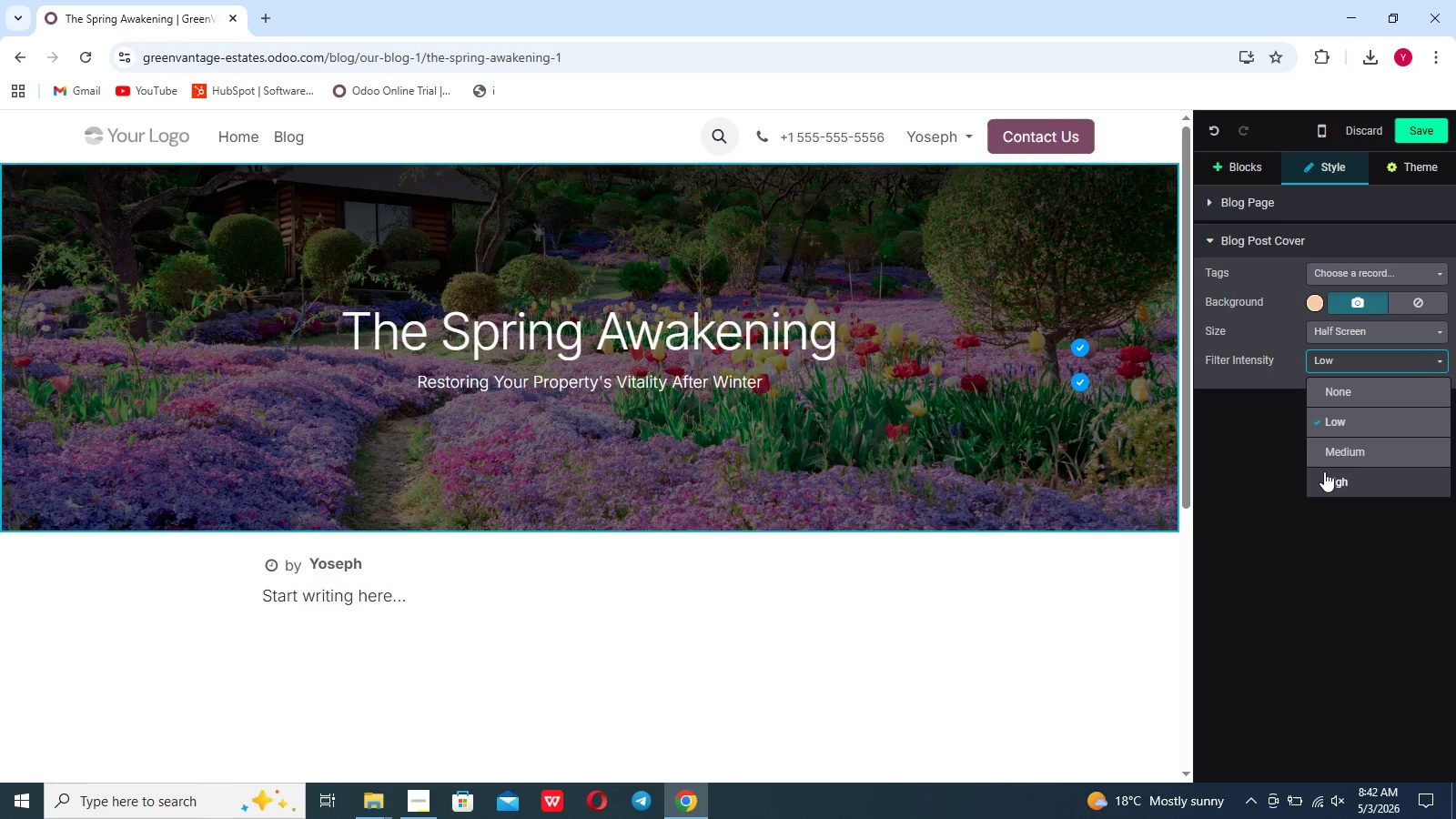 
left_click([1324, 472])
 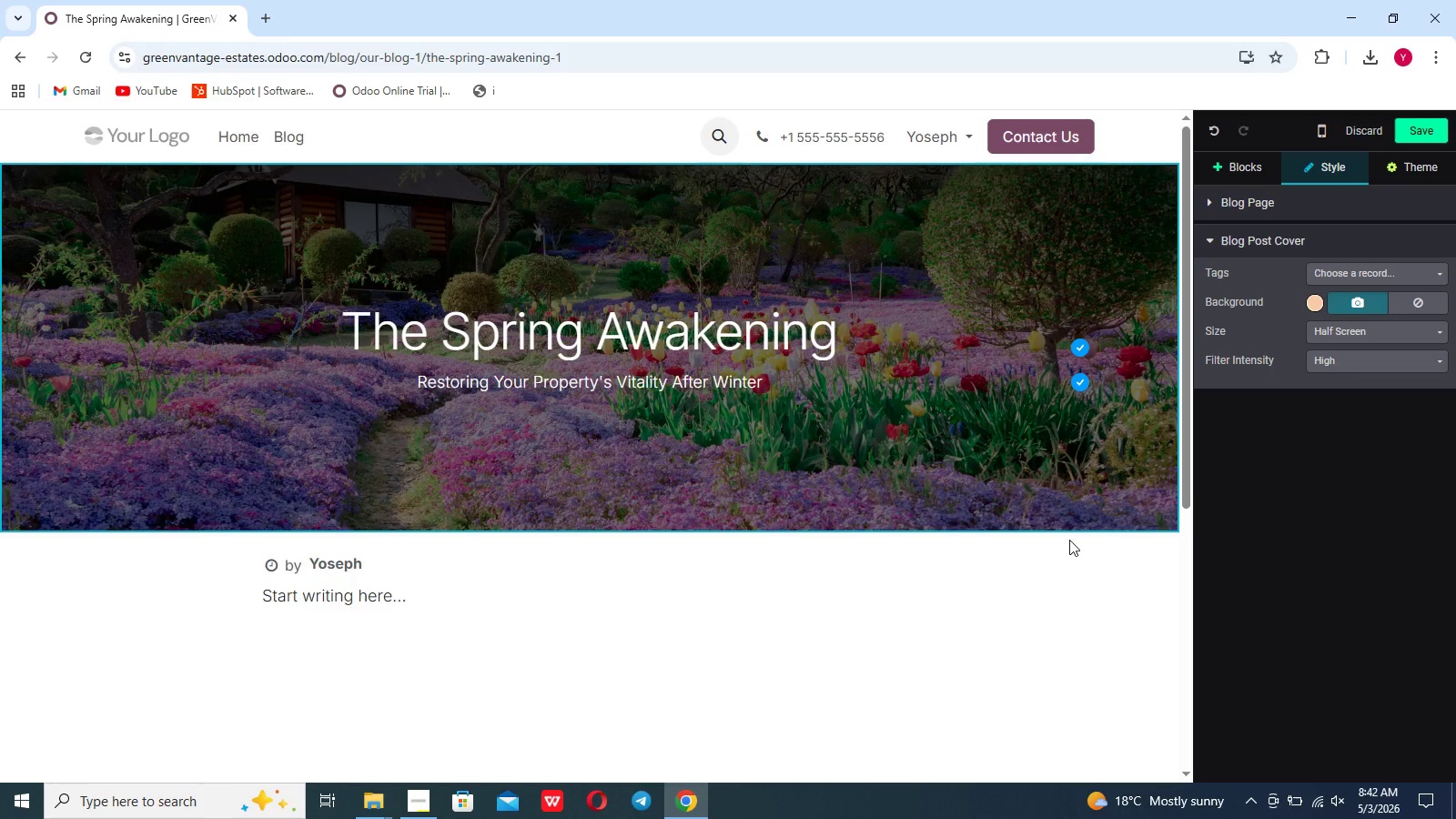 
left_click([948, 595])
 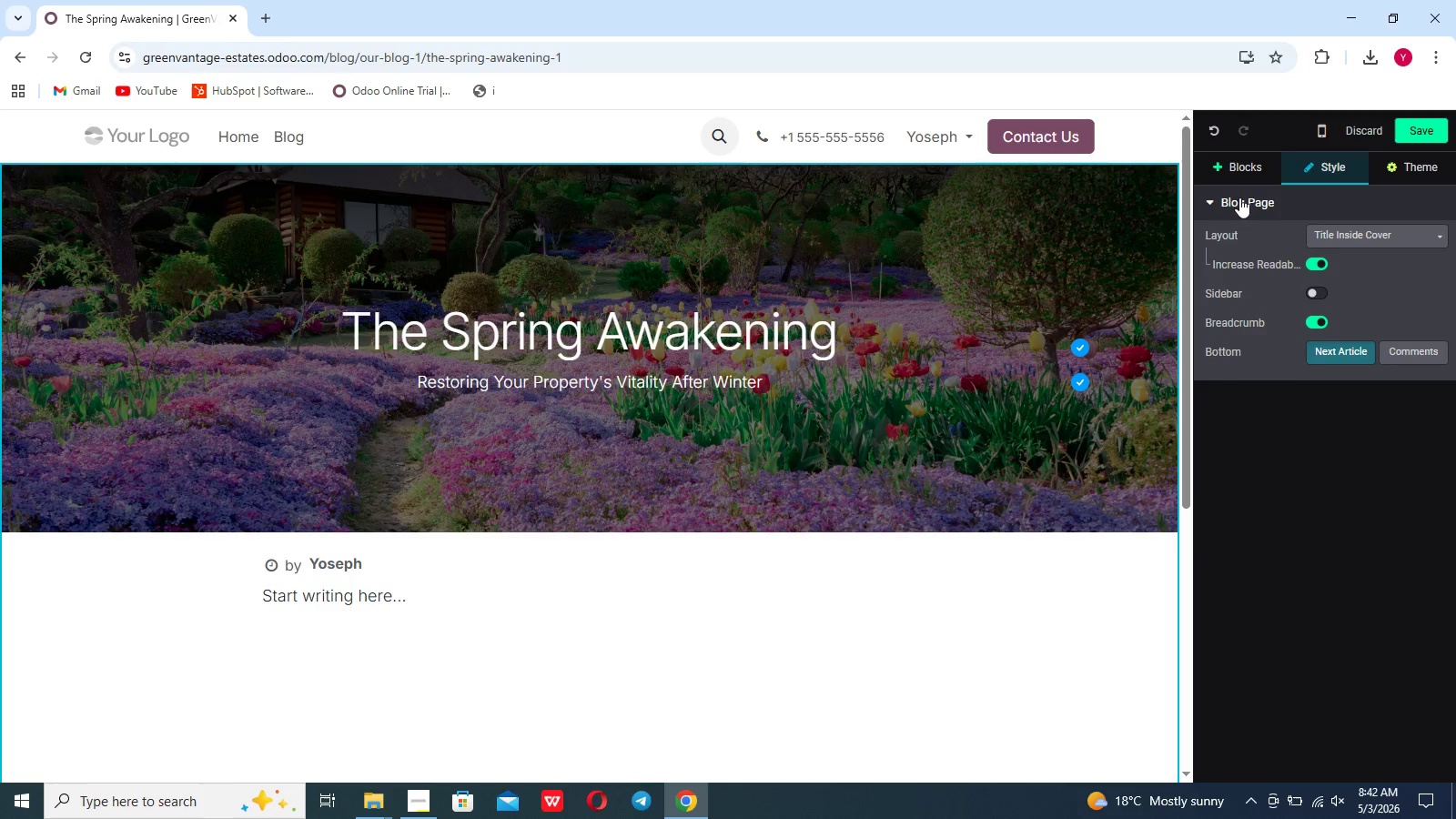 
left_click([1234, 165])
 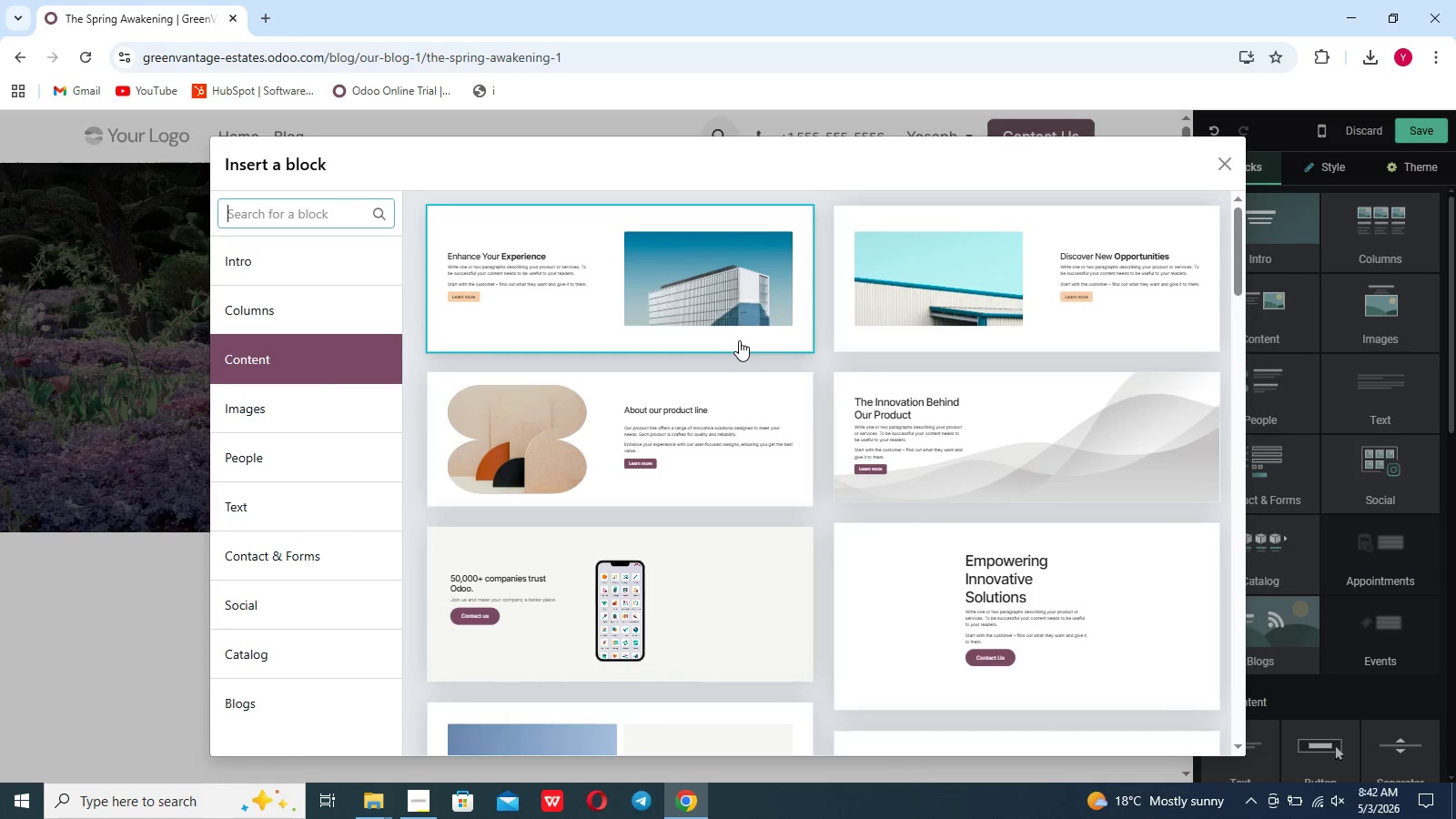 
wait(5.27)
 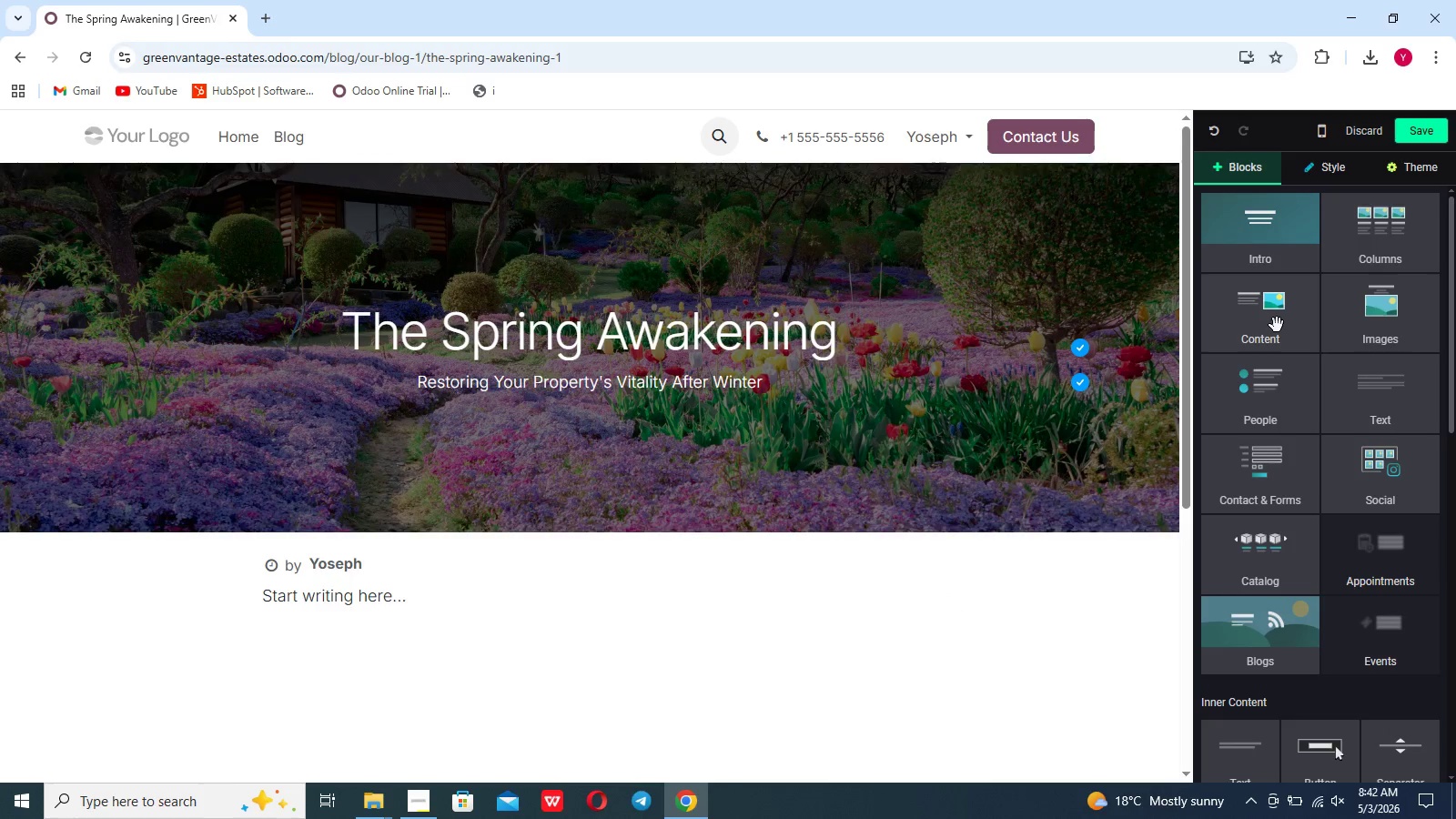 
left_click([652, 286])
 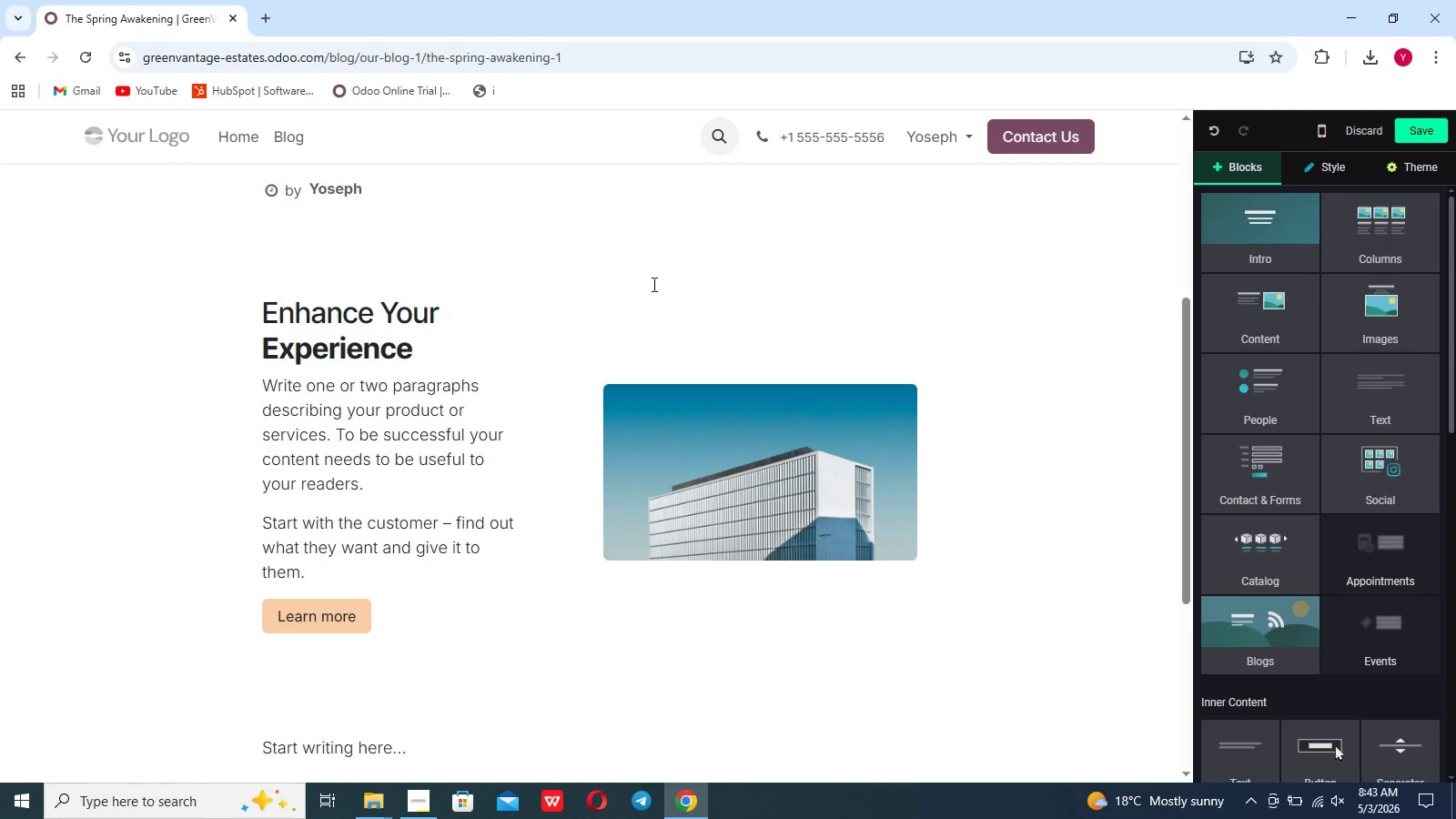 
wait(5.52)
 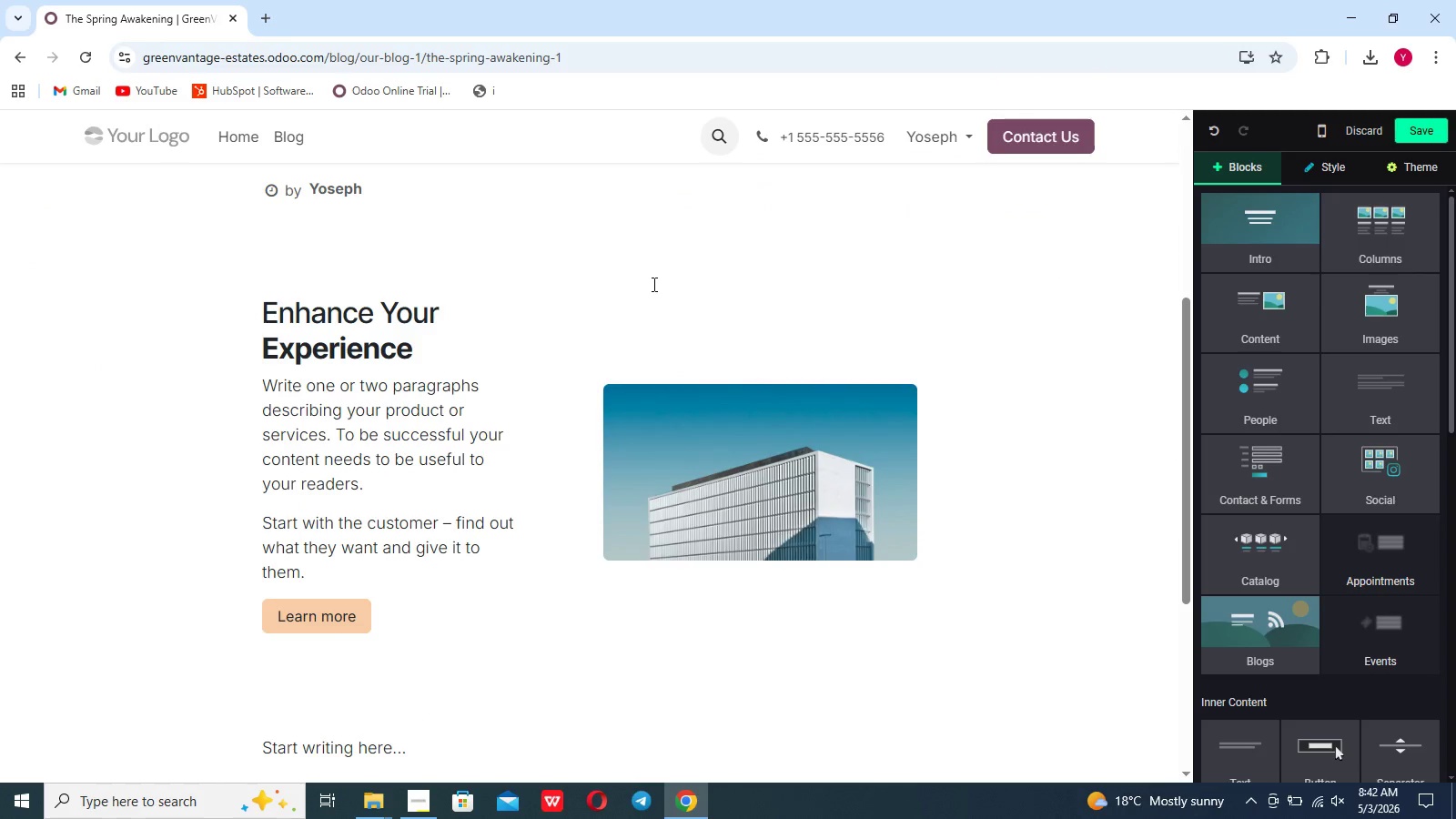 
left_click([690, 492])
 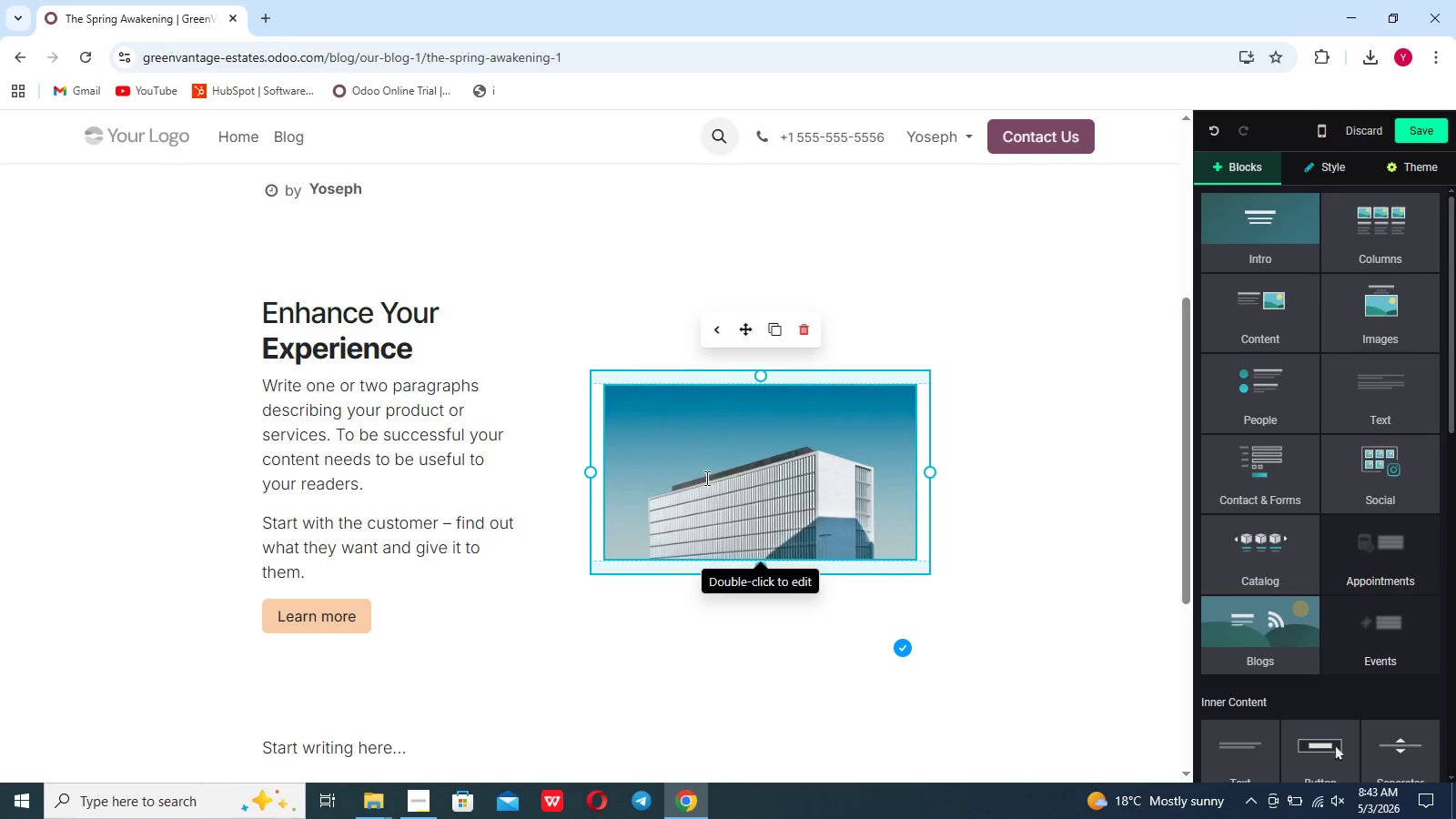 
double_click([705, 478])
 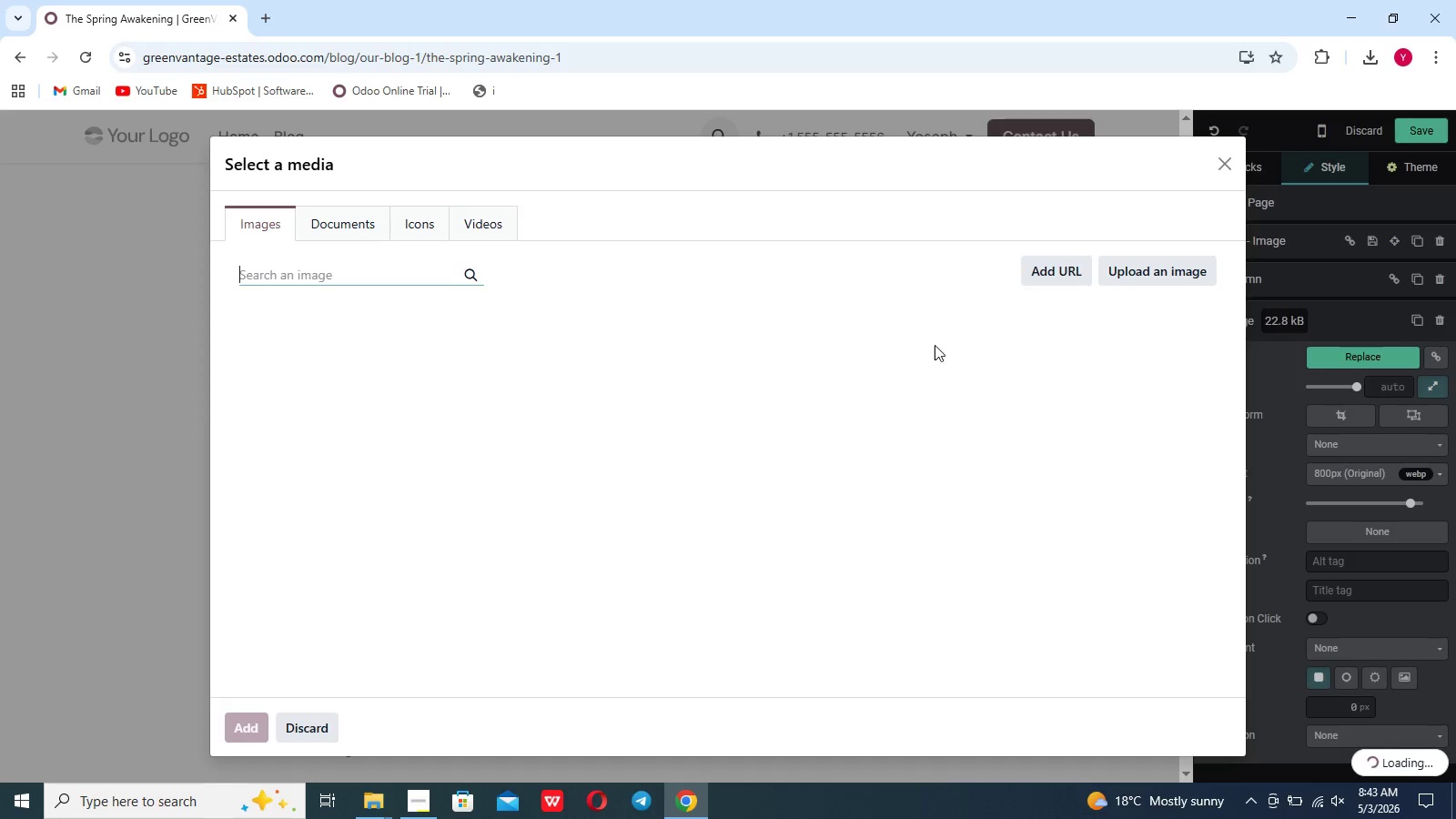 
left_click([1146, 271])
 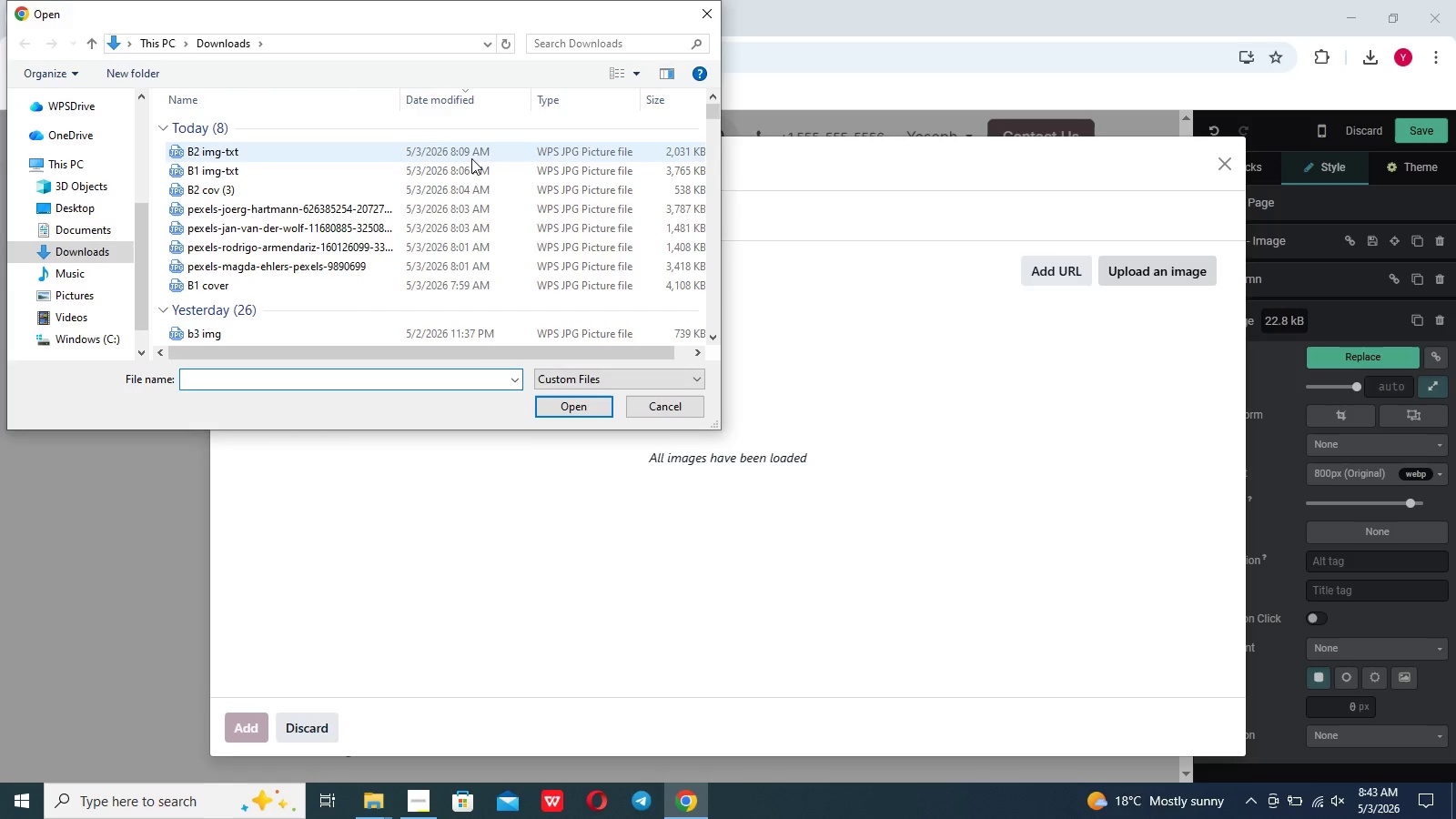 
left_click([457, 164])
 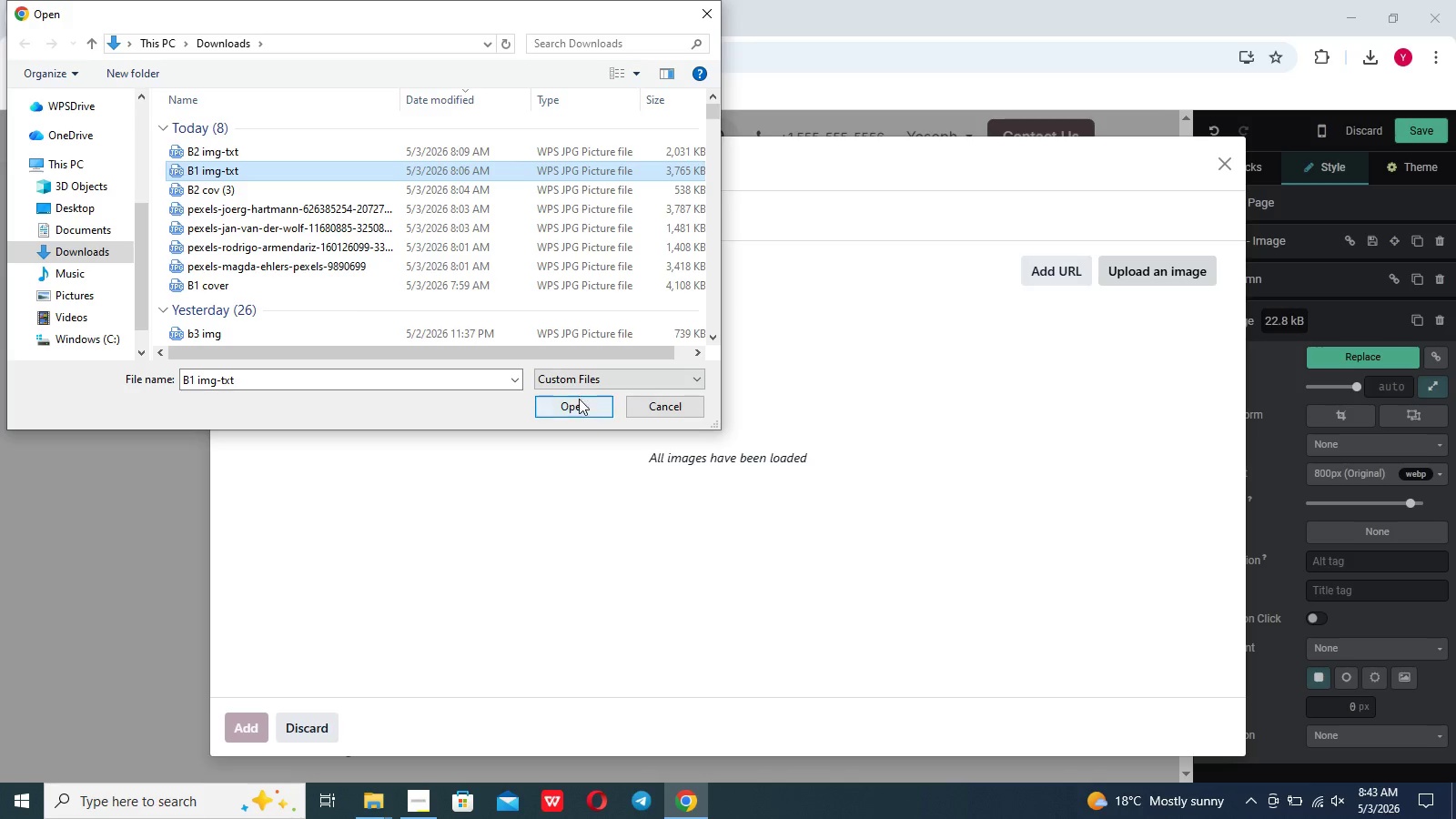 
left_click([574, 409])
 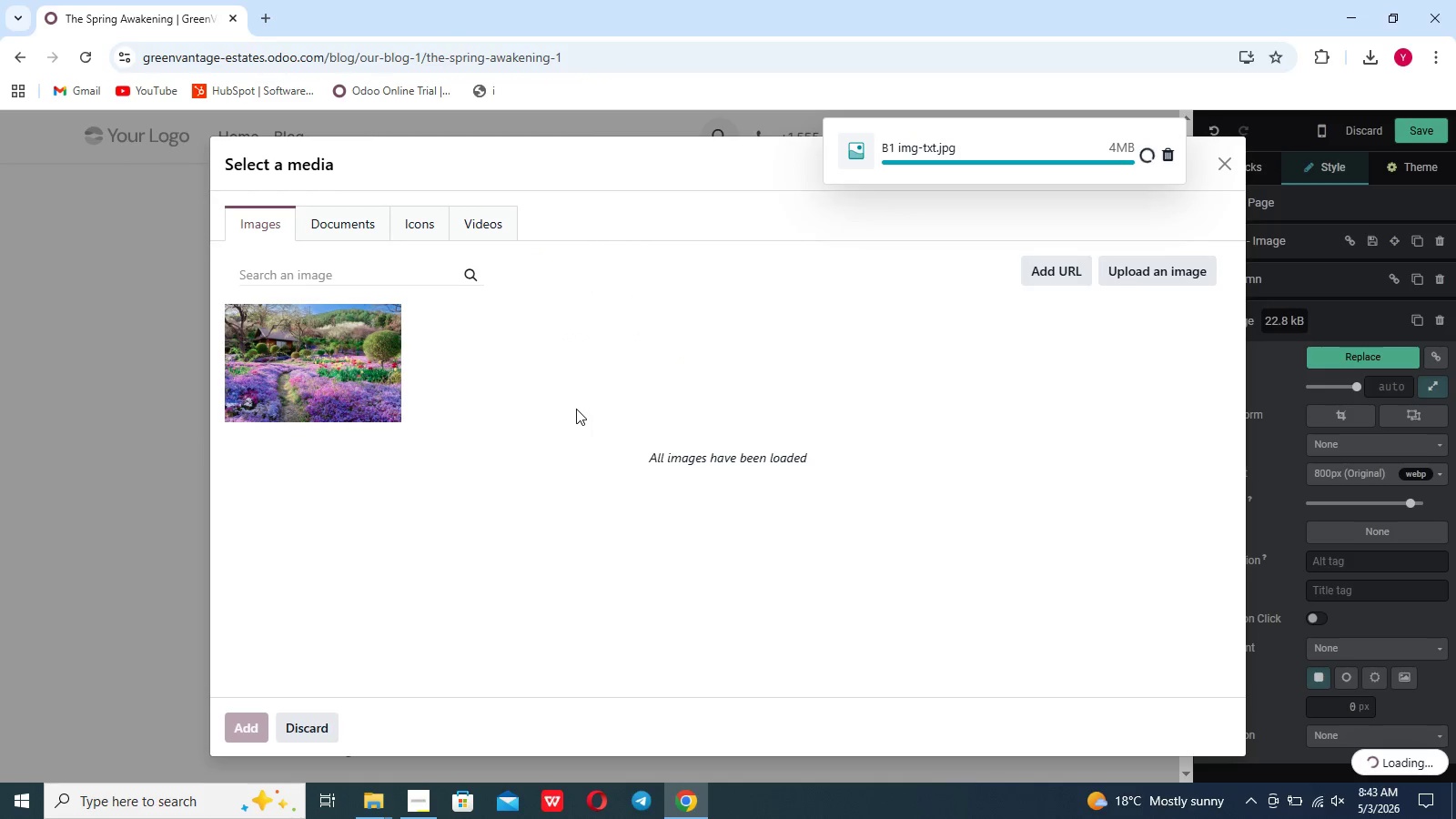 
wait(10.12)
 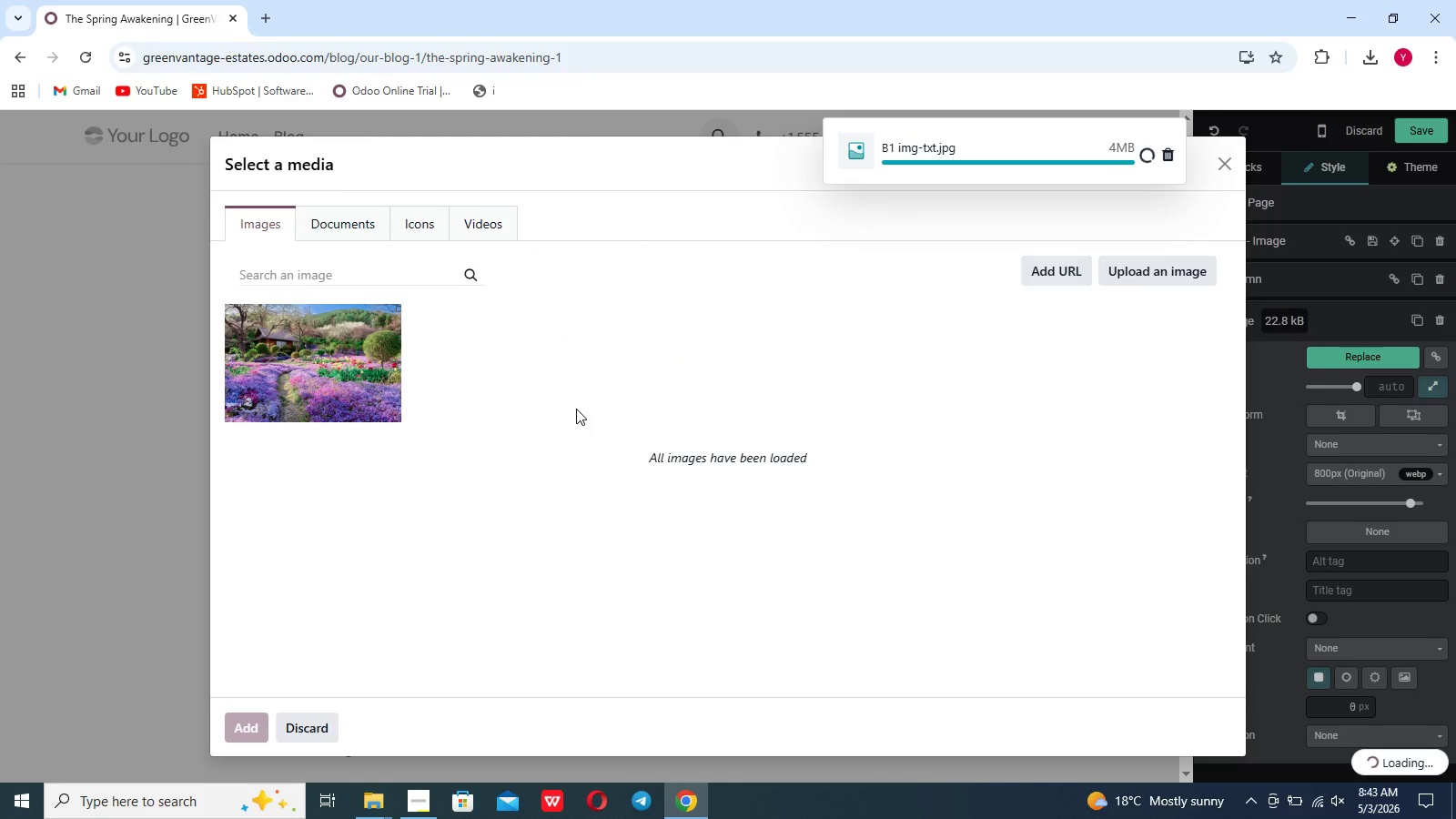 
left_click_drag(start_coordinate=[410, 622], to_coordinate=[270, 304])
 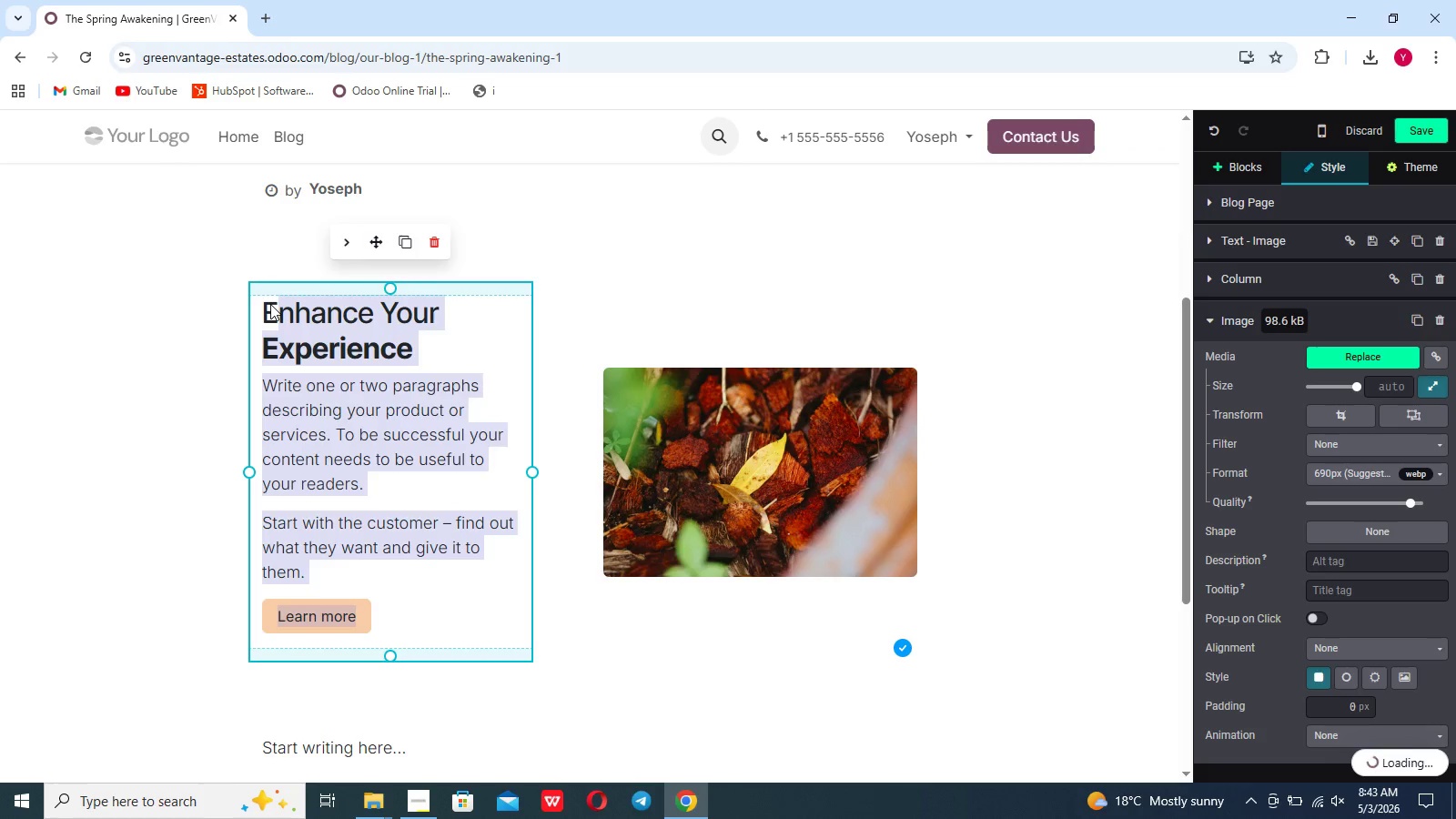 
key(Backspace)
 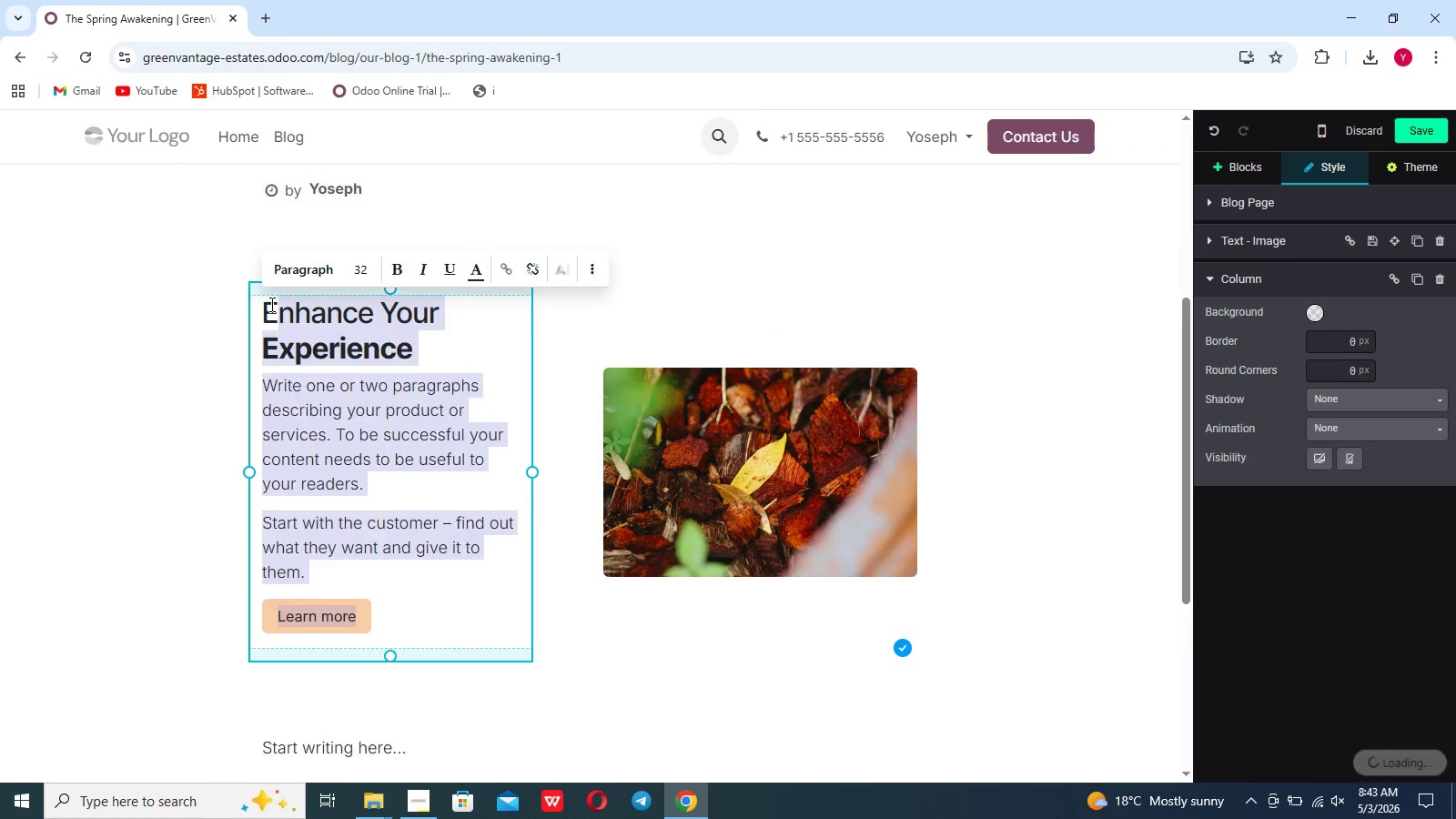 
key(Backspace)
 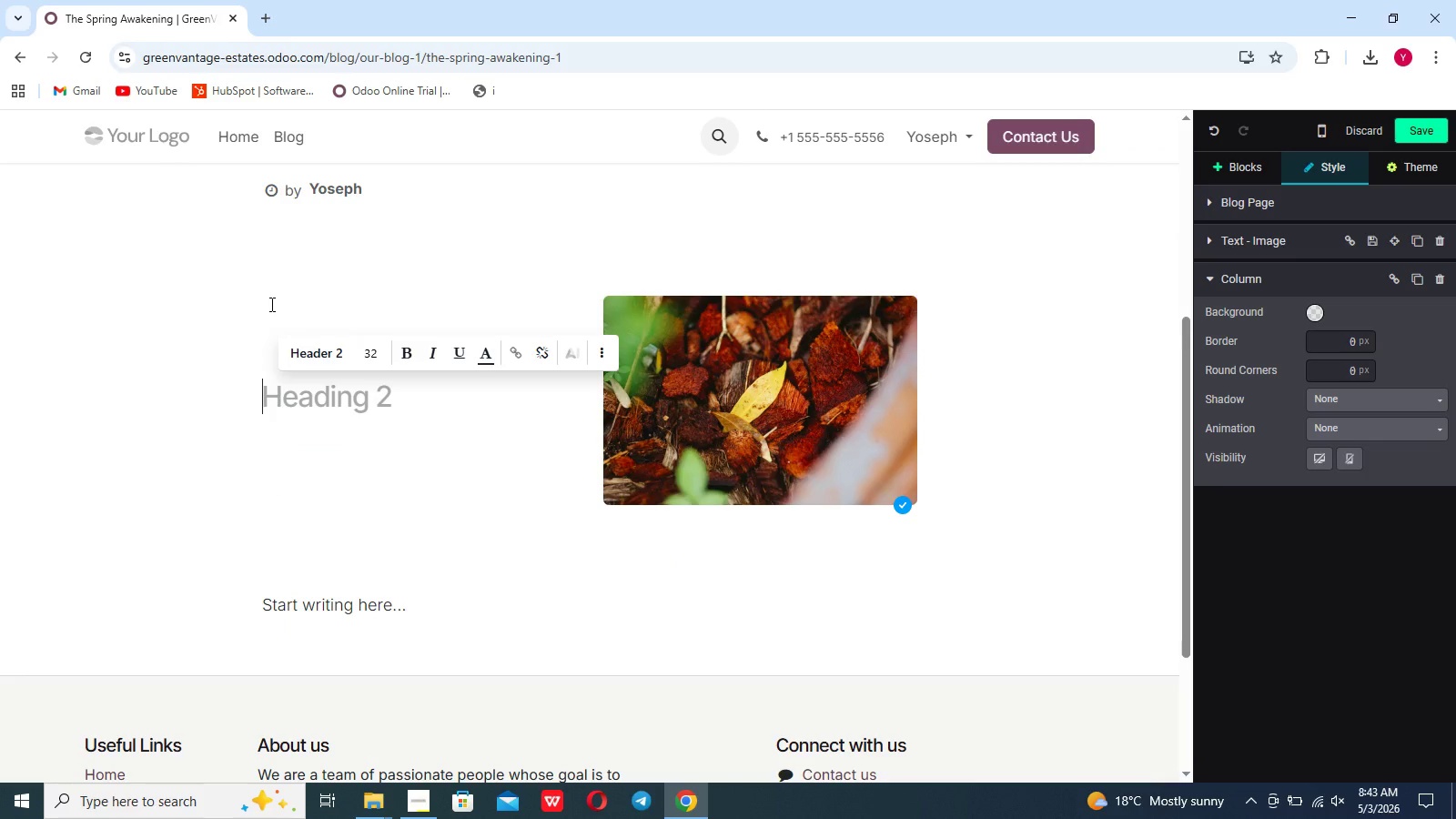 
key(Backspace)
 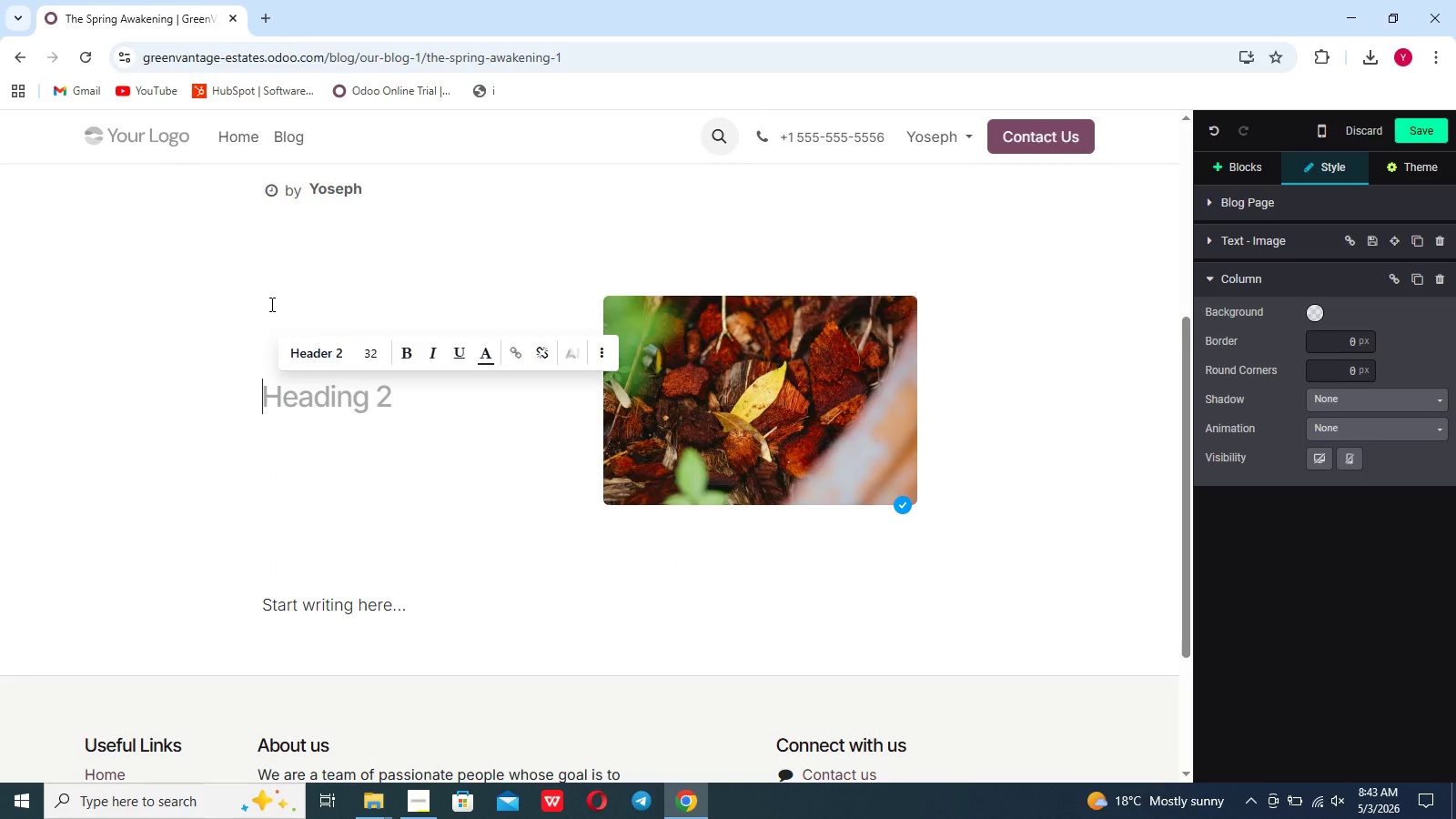 
key(Enter)
 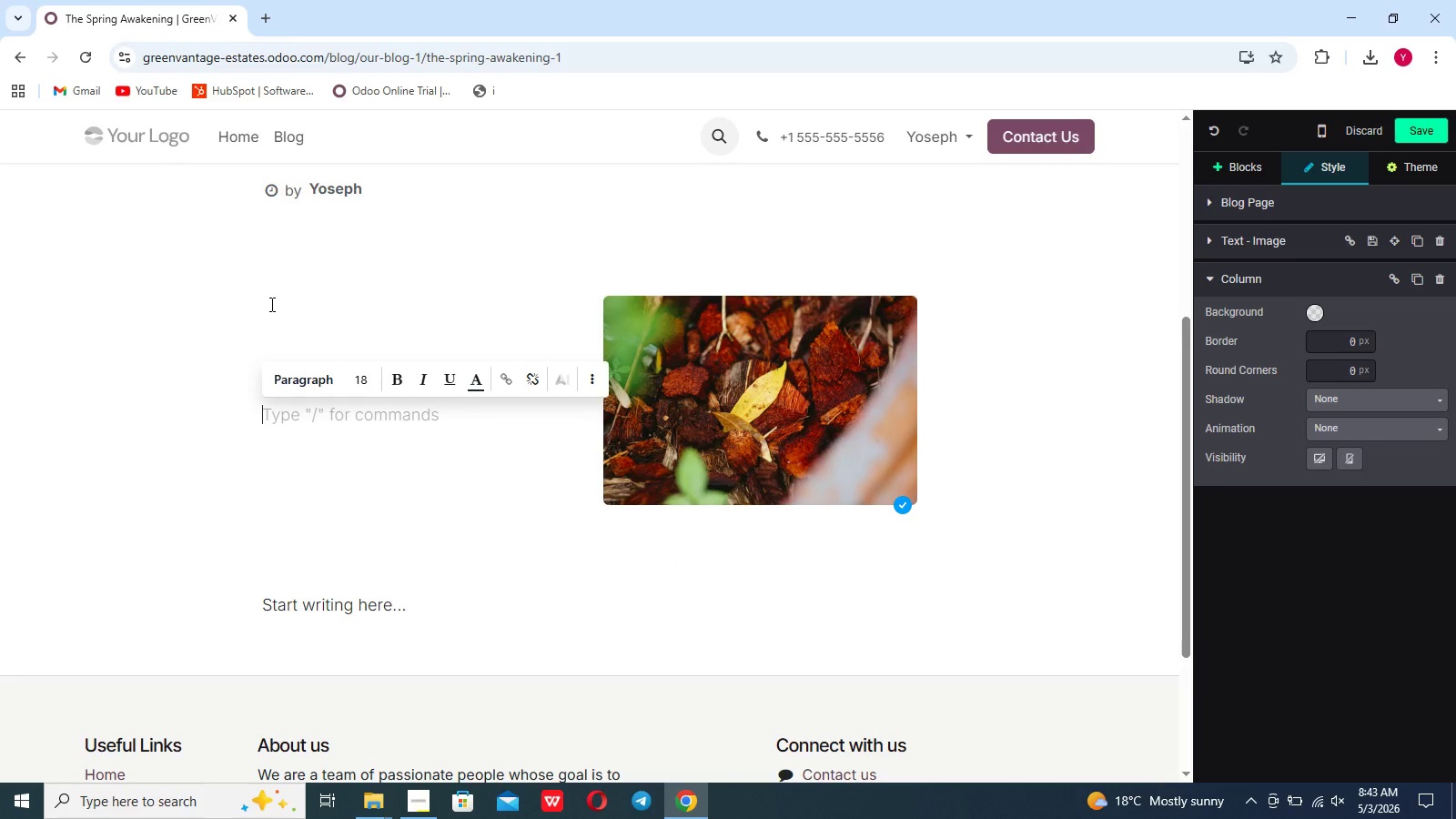 
key(Backspace)
 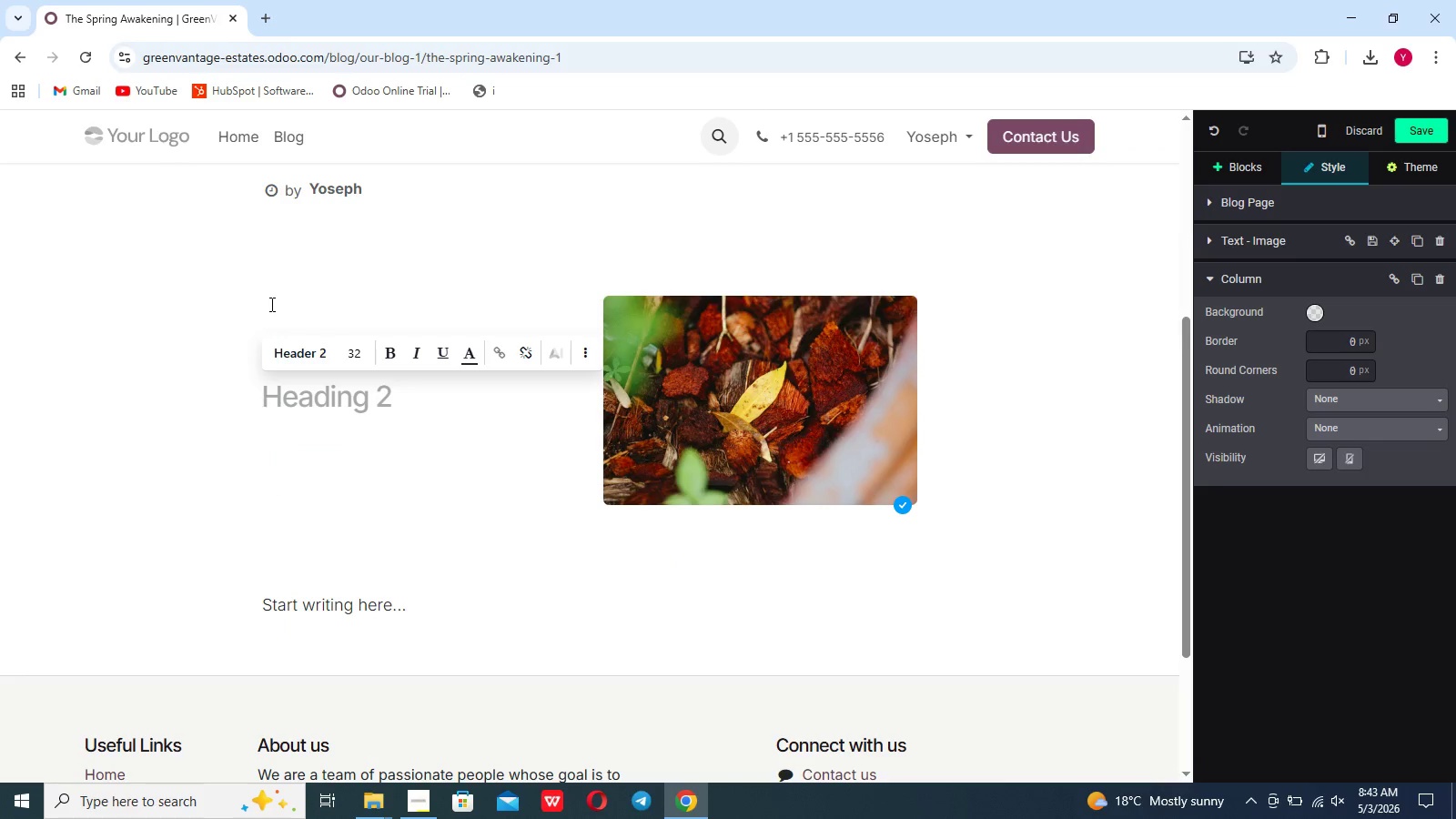 
key(Enter)
 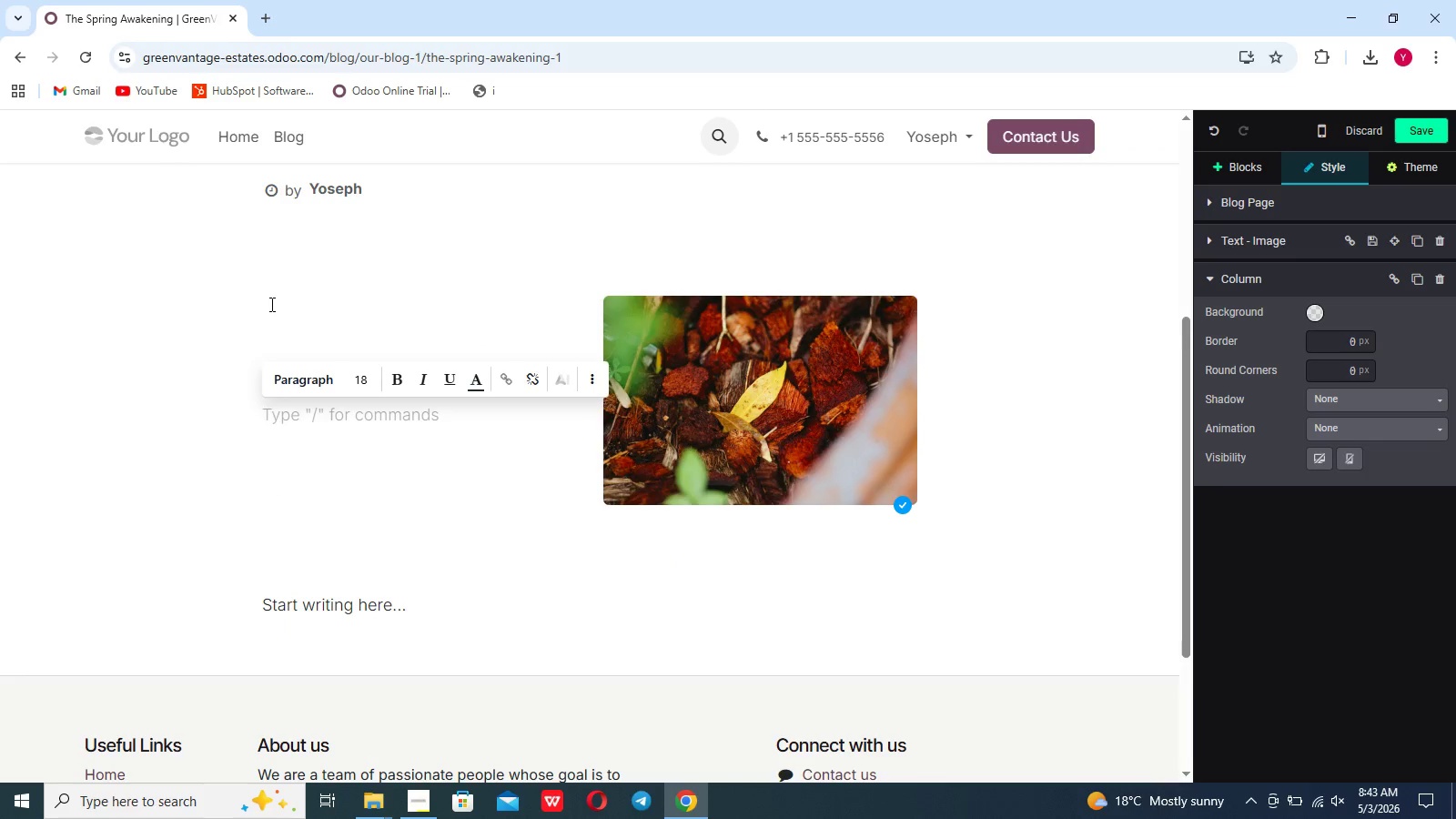 
type(T)
key(Backspace)
key(Backspace)
type(The science of soil: Spring Mulch Application)
 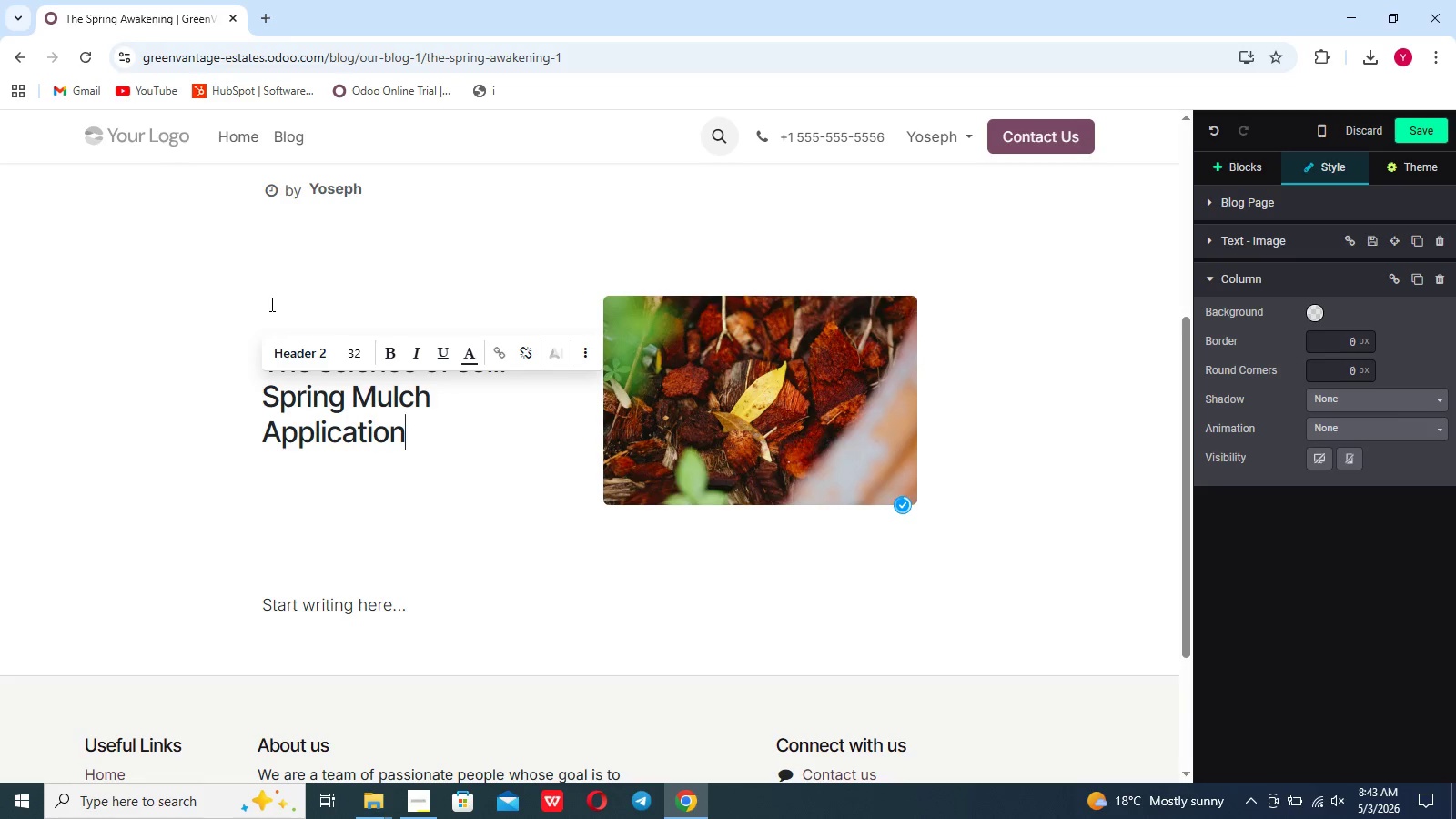 
 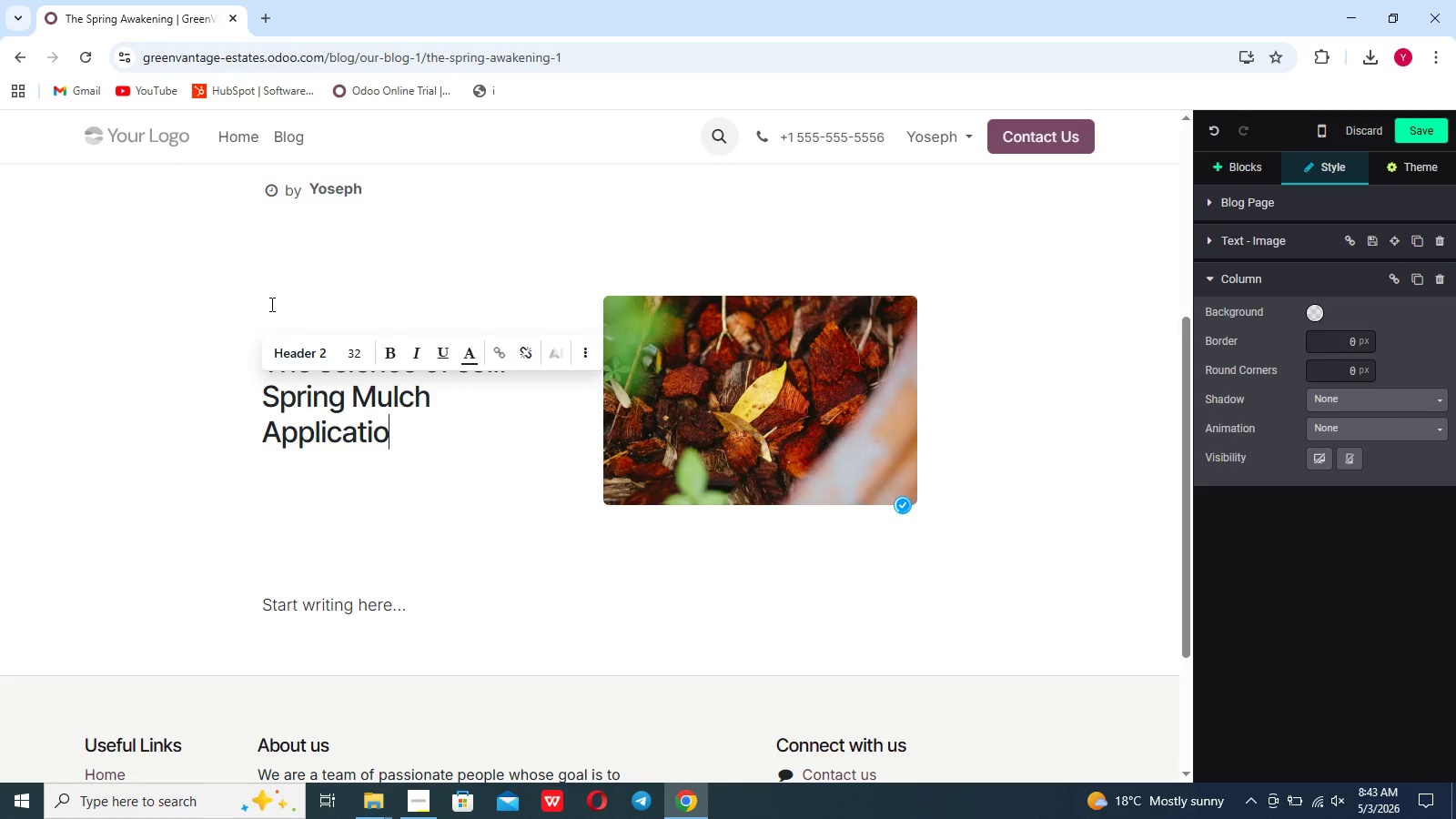 
key(Enter)
 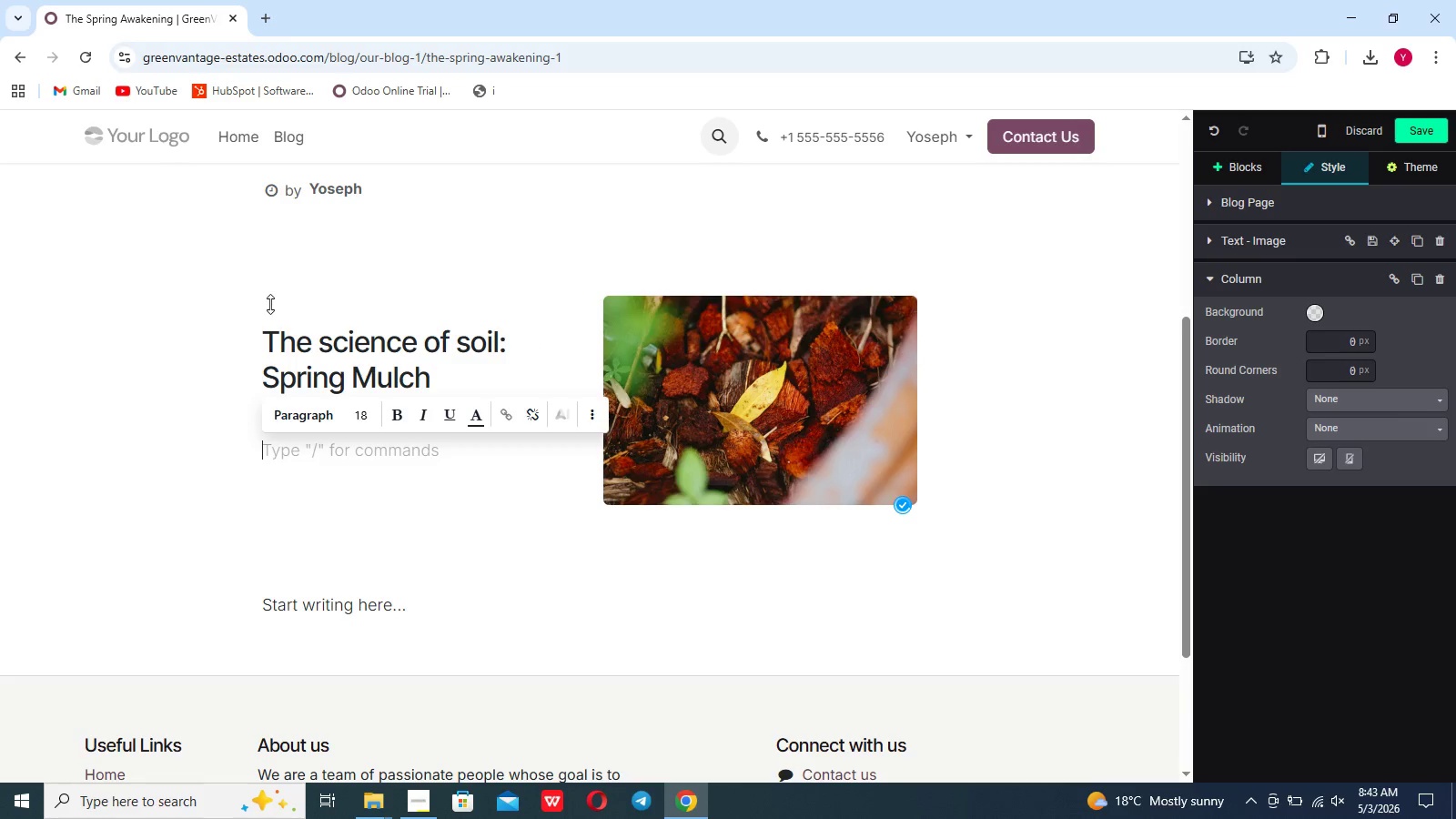 
type(As the final form retreates, the physical structure of your estate undergoes a volatile transition.Fpr the)
 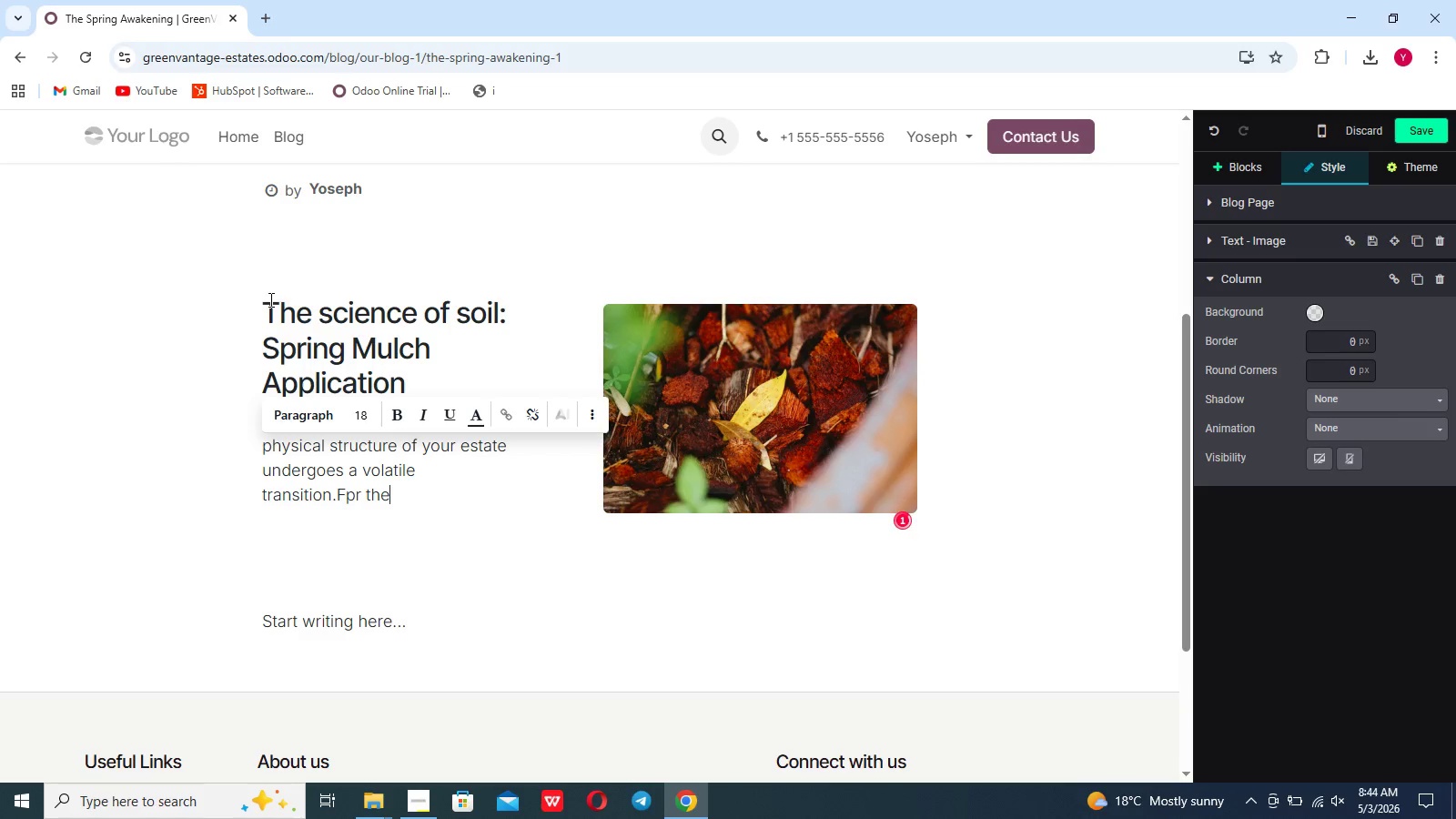 
hold_key(key=ArrowLeft, duration=0.64)
 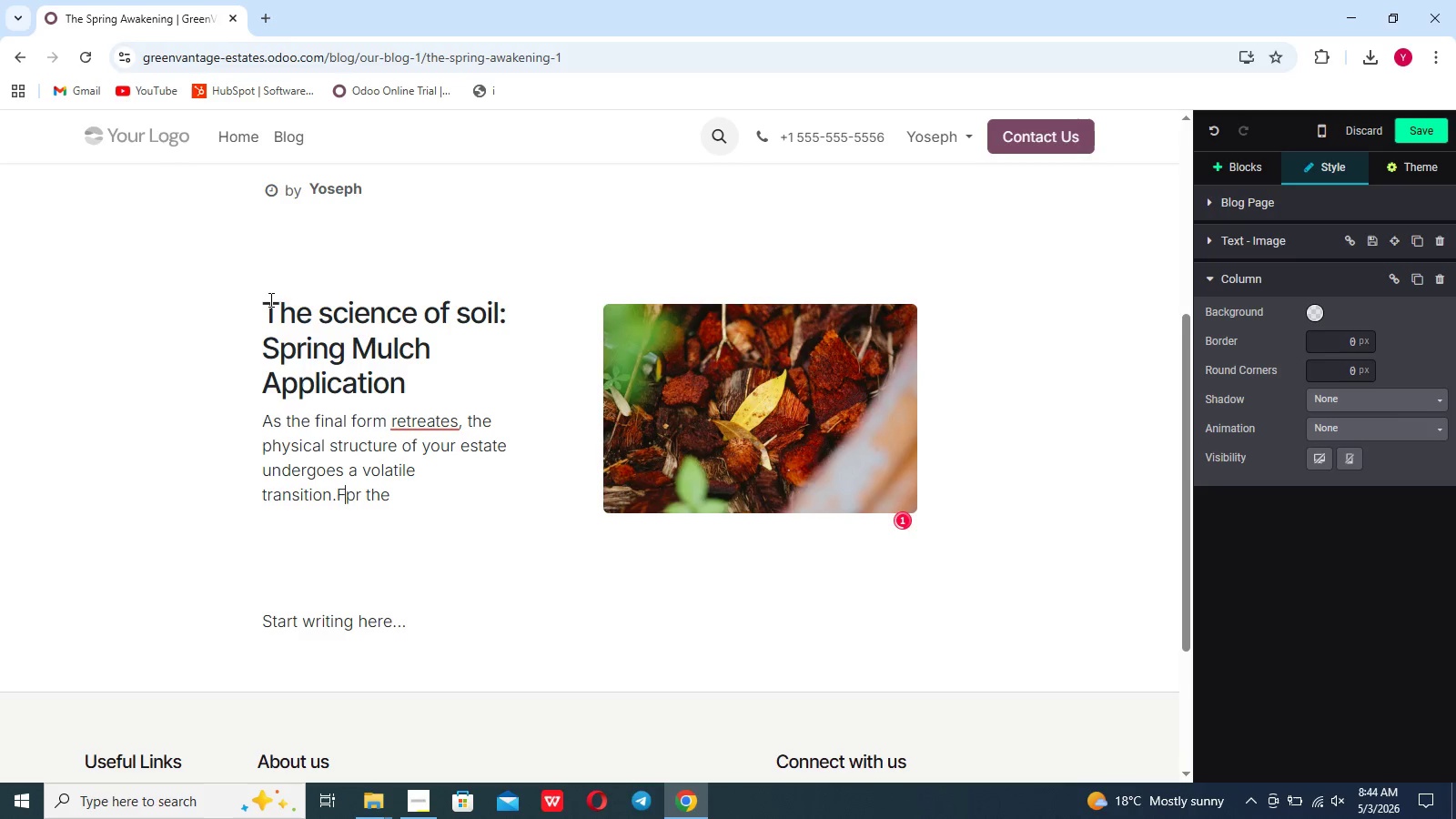 
key(ArrowRight)
 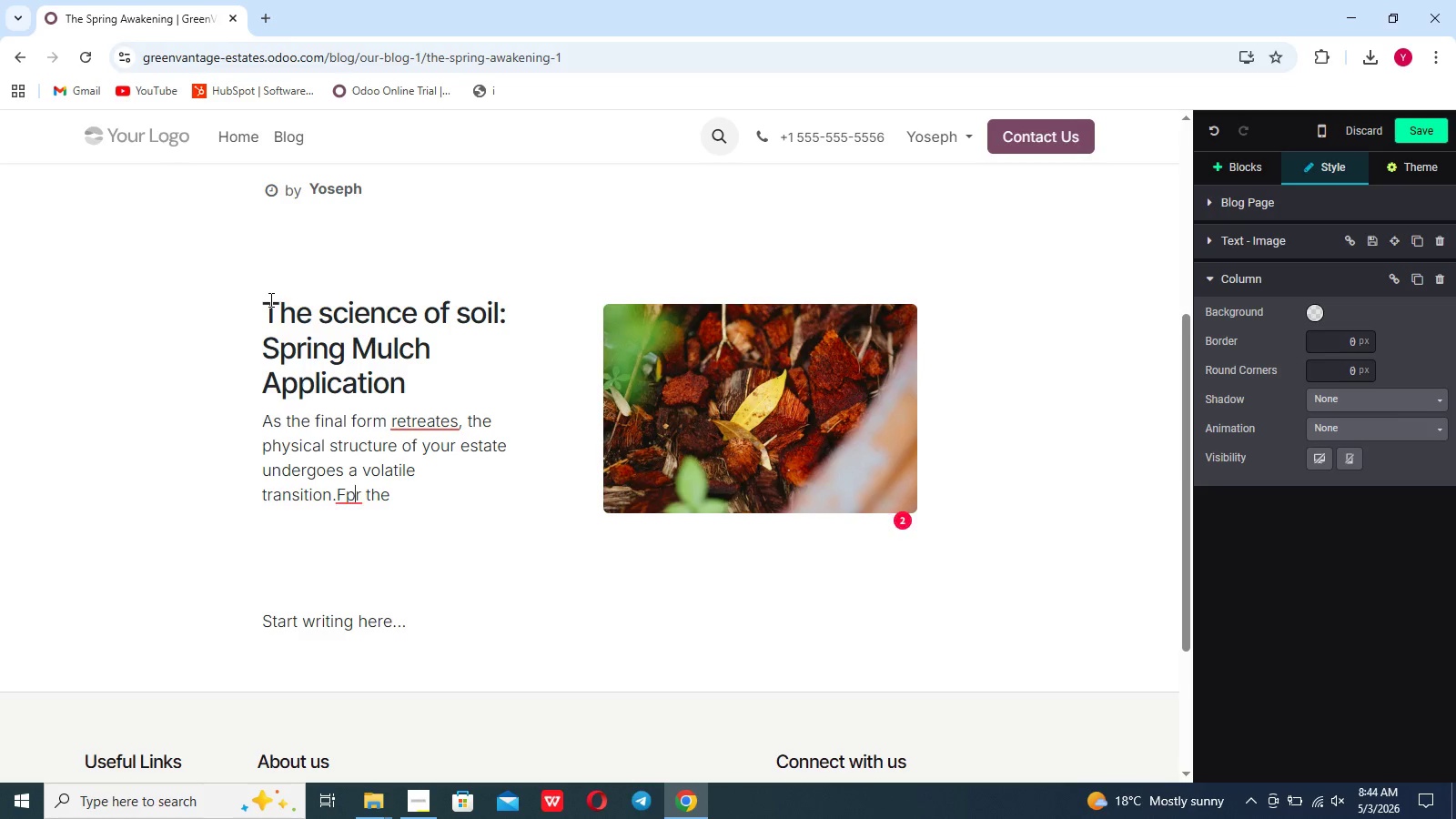 
key(Backspace)
 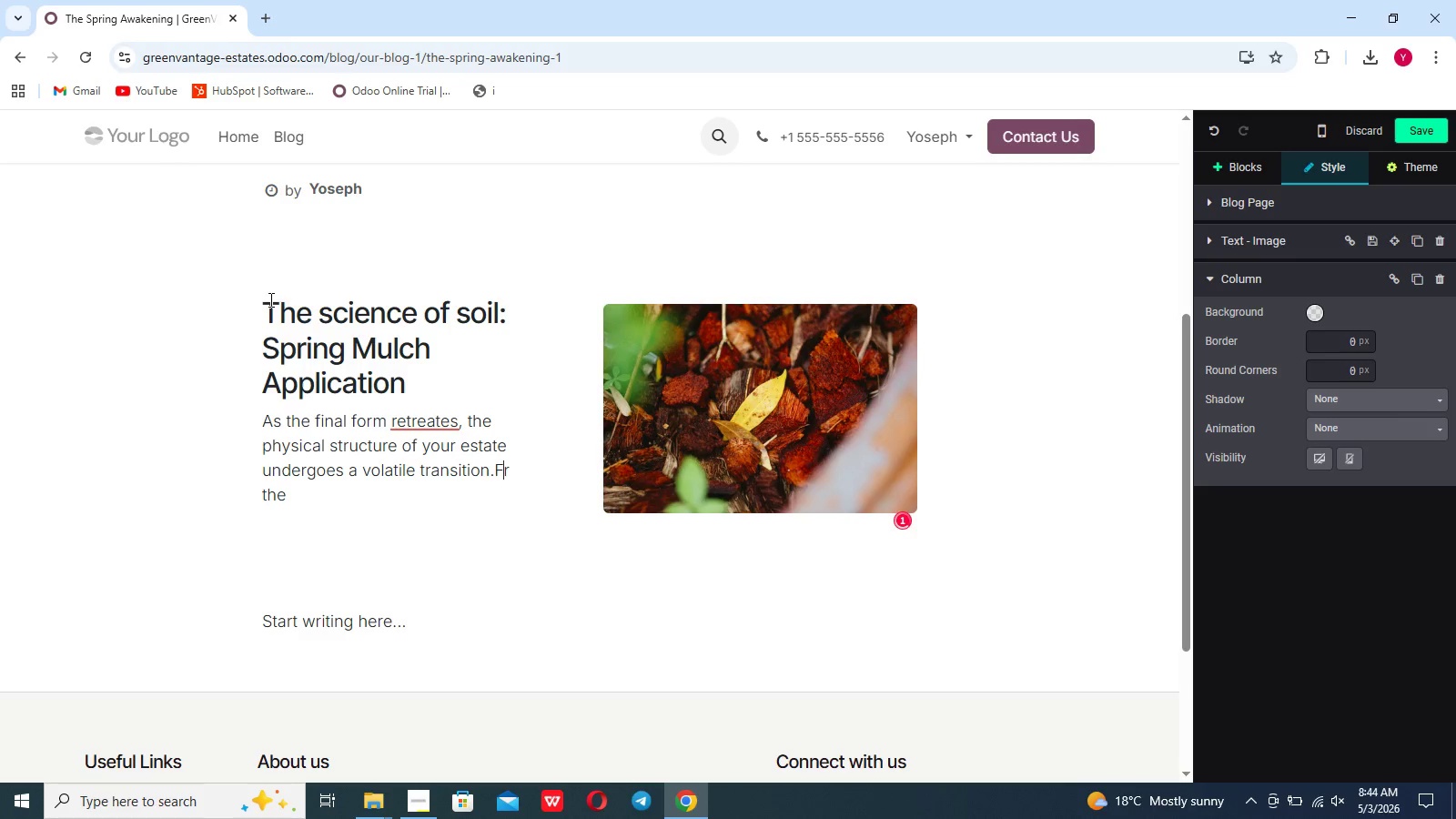 
key(O)
 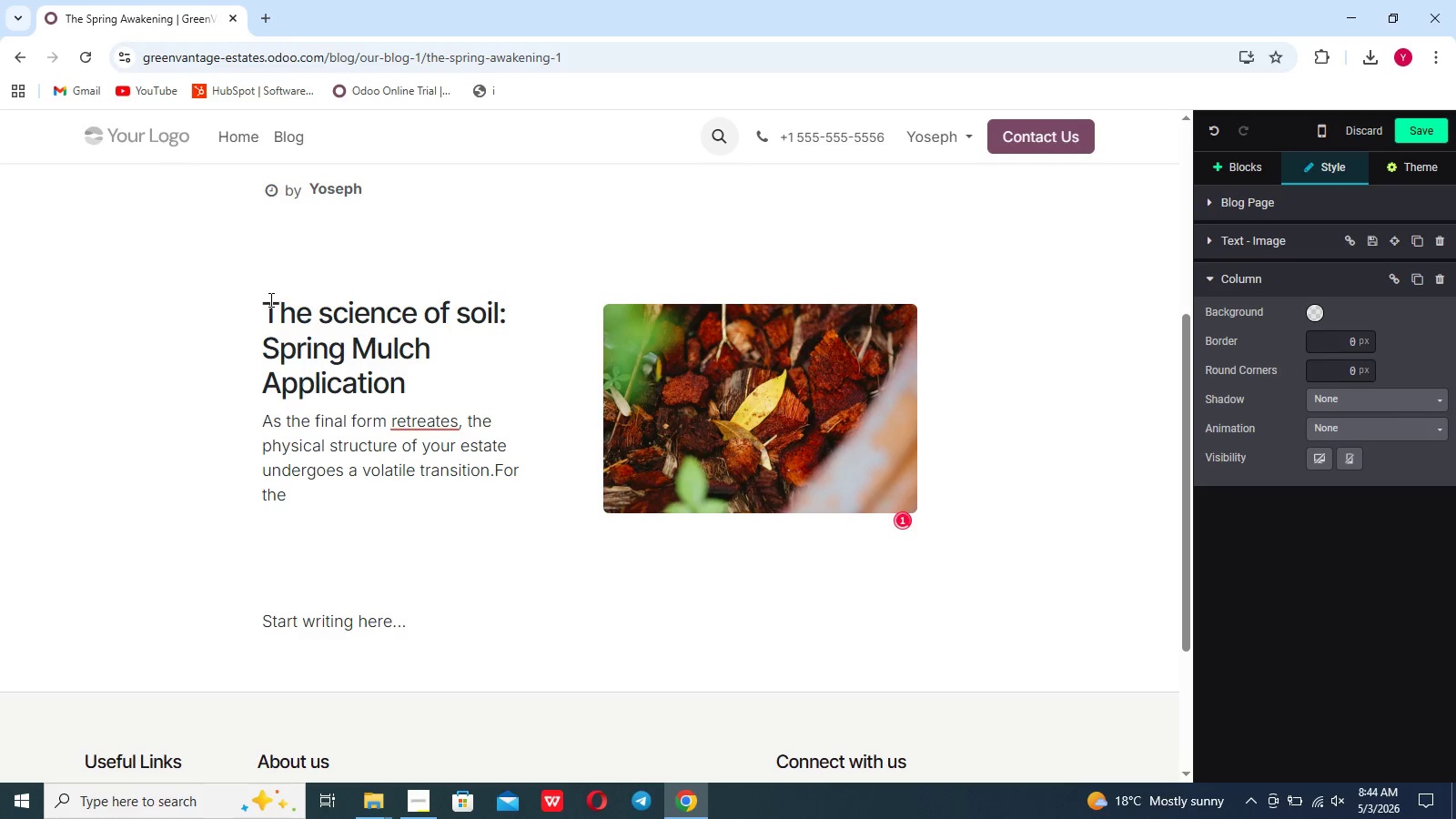 
key(ArrowDown)
 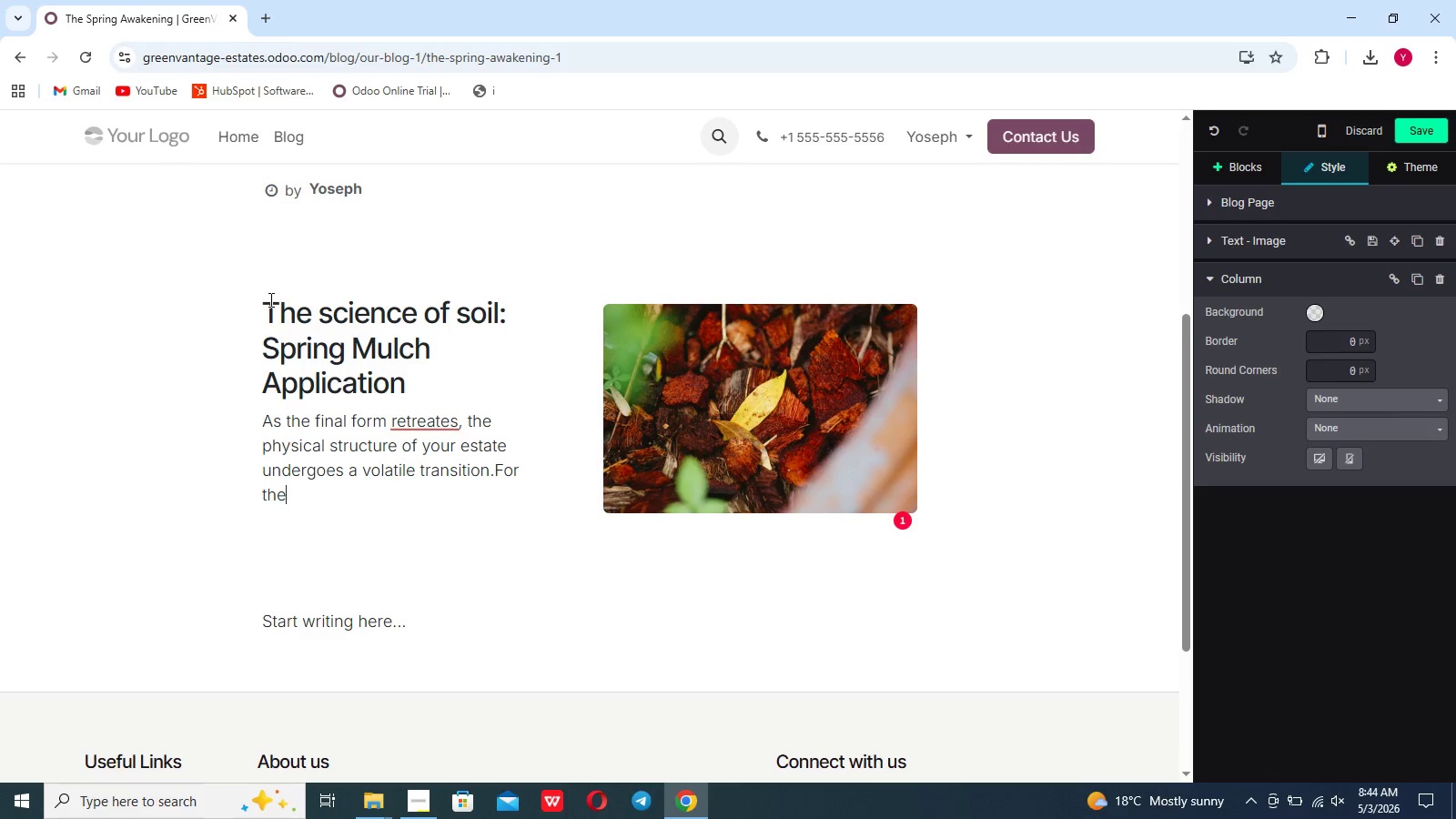 
type( Lucu==)
key(Backspace)
key(Backspace)
key(Backspace)
key(Backspace)
type(xX)
key(Backspace)
type(ury Estate Owner,spring is a cri)
 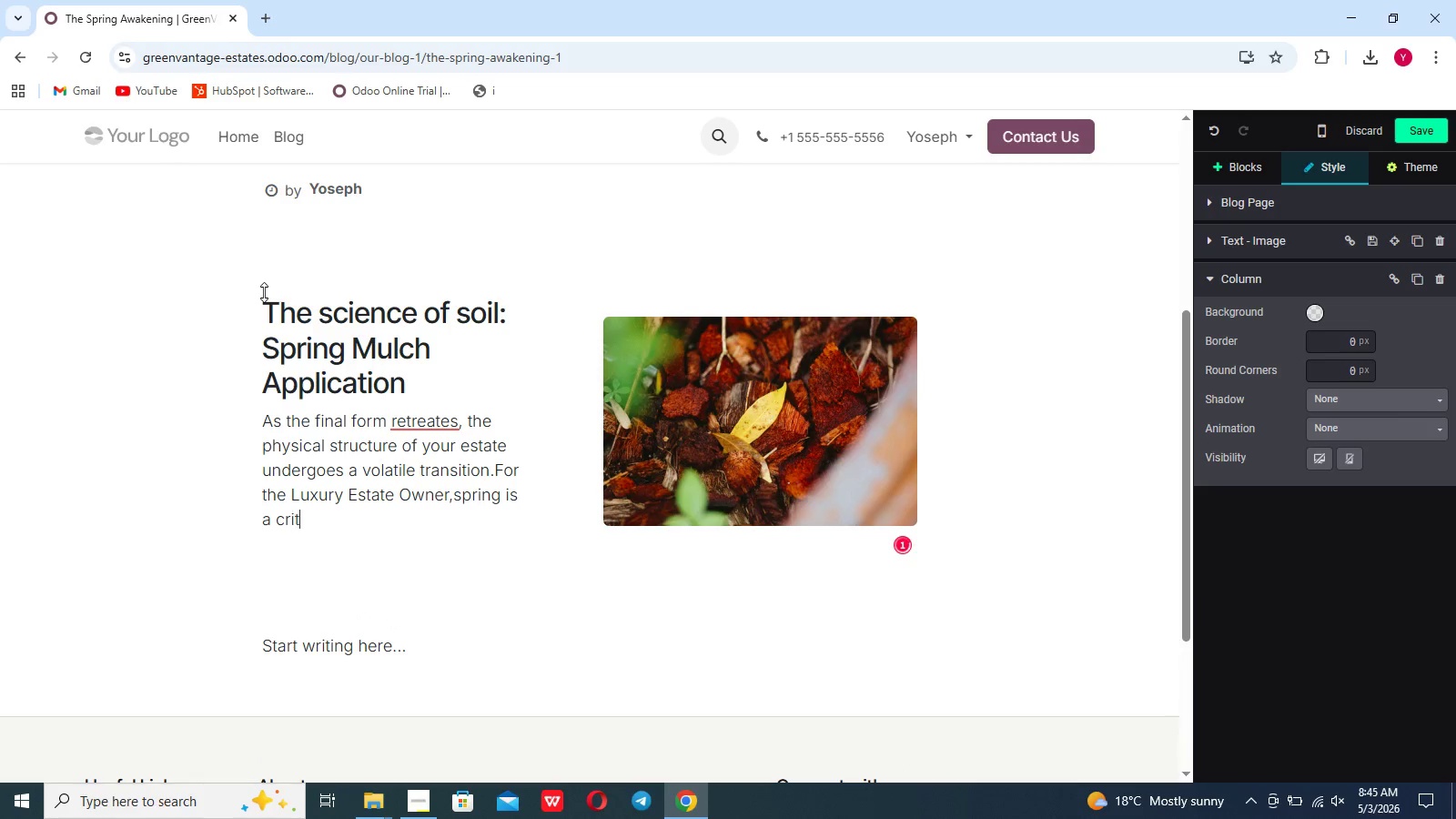 
 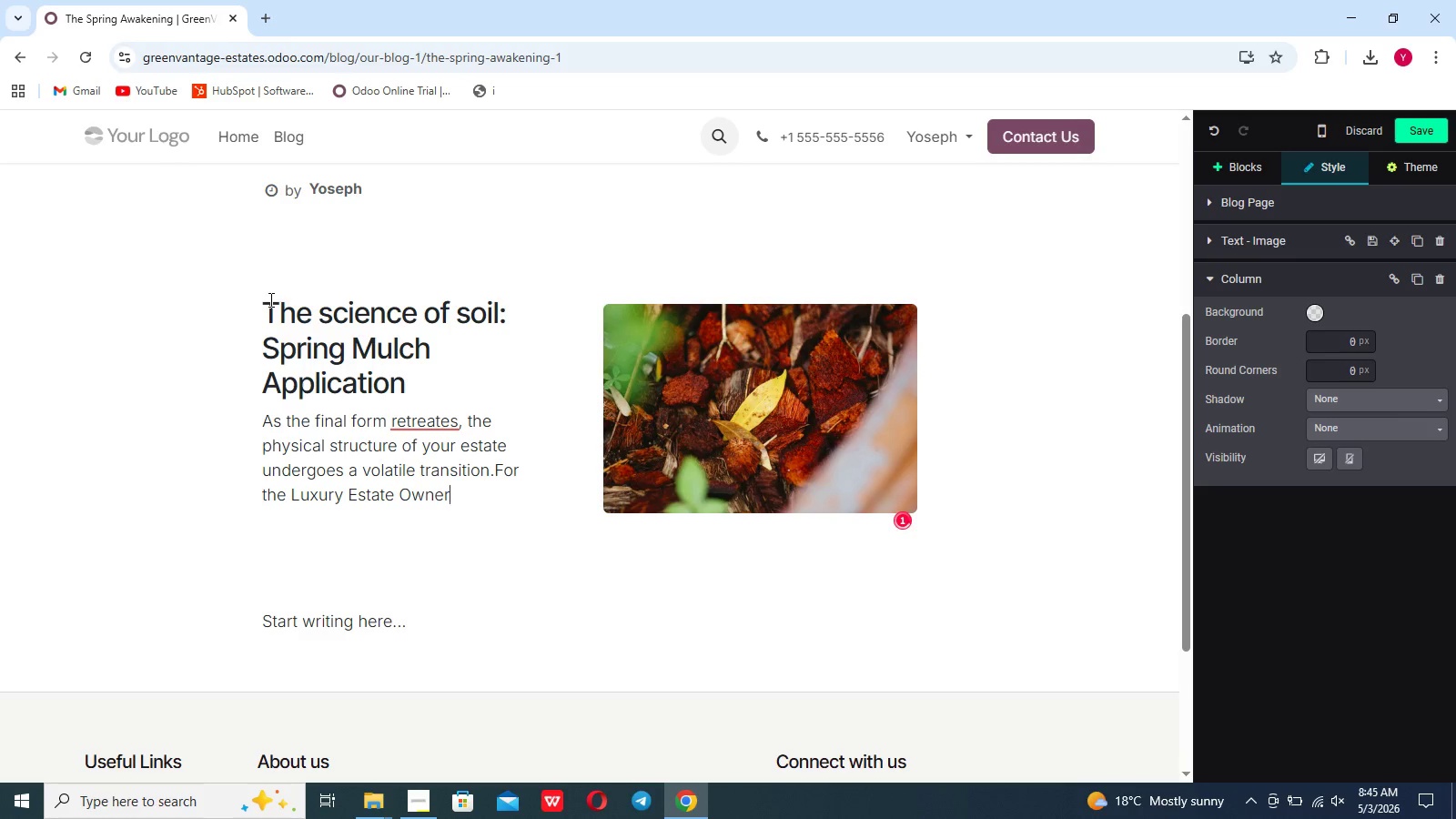 
type(tical window of restoration where proactive maine)
key(Backspace)
type(tenance prevents "cascading failures". The first prio)
 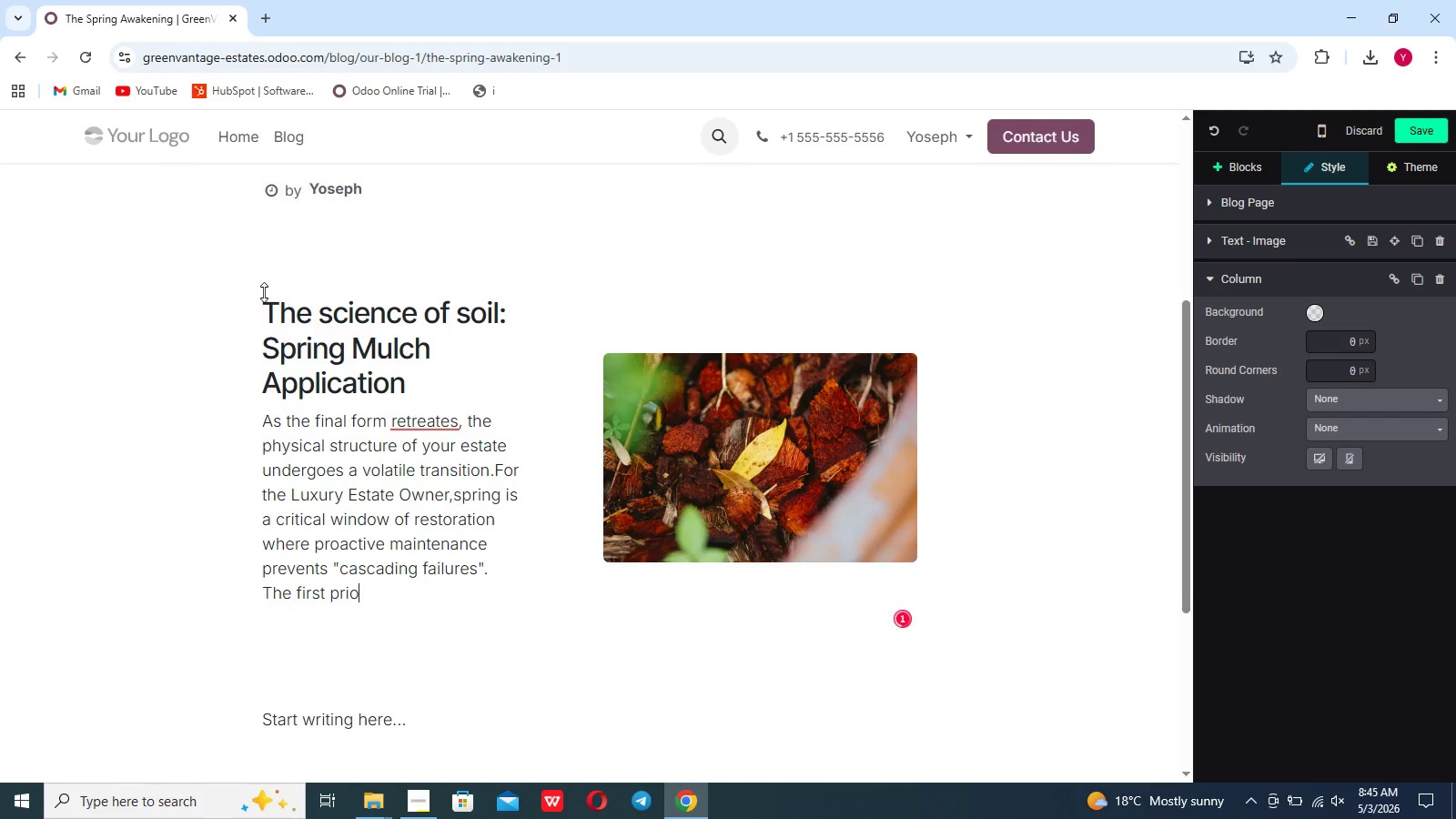 
wait(5.01)
 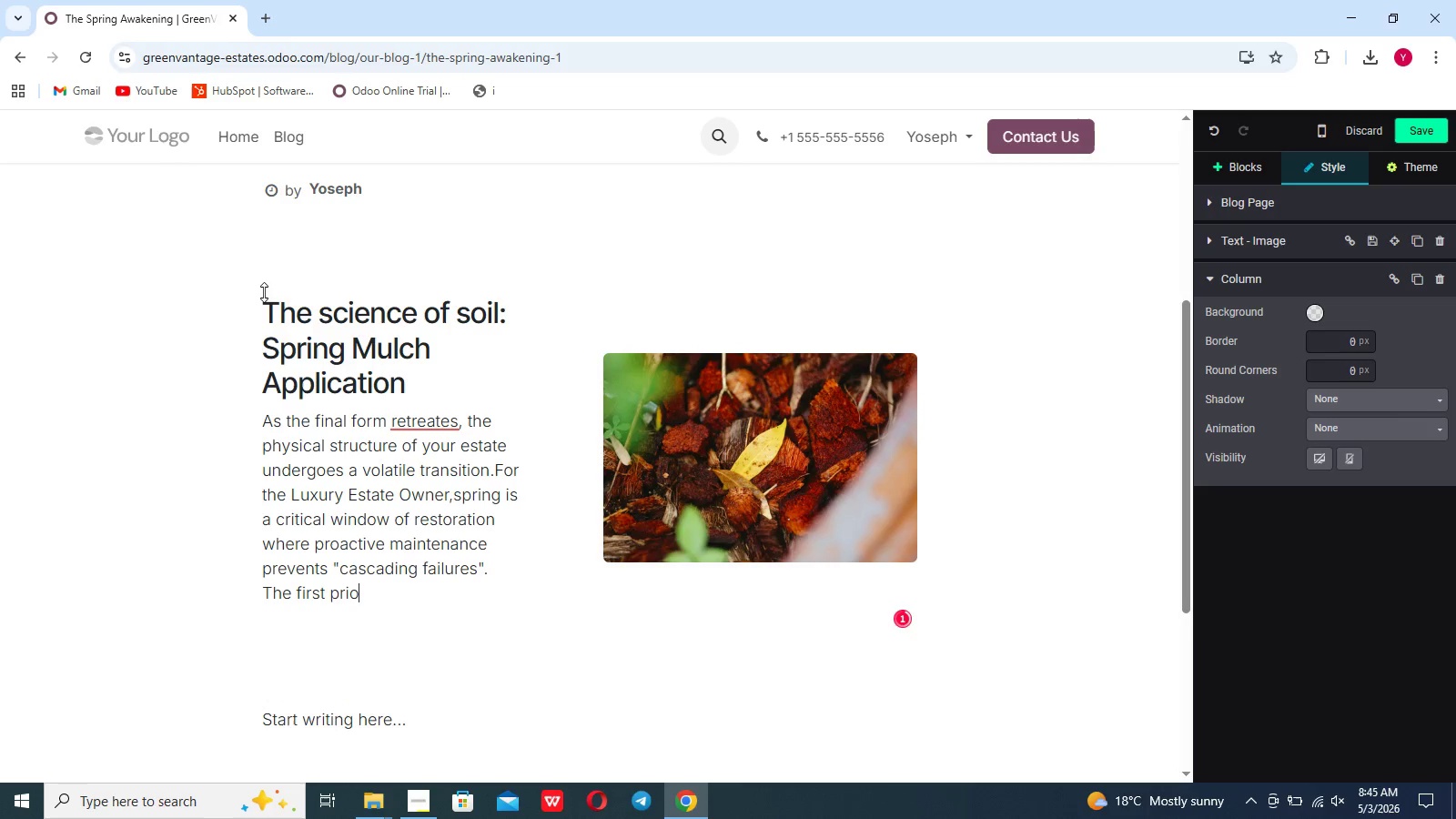 
type(rity in any high )
key(Backspace)
type(-authority)
 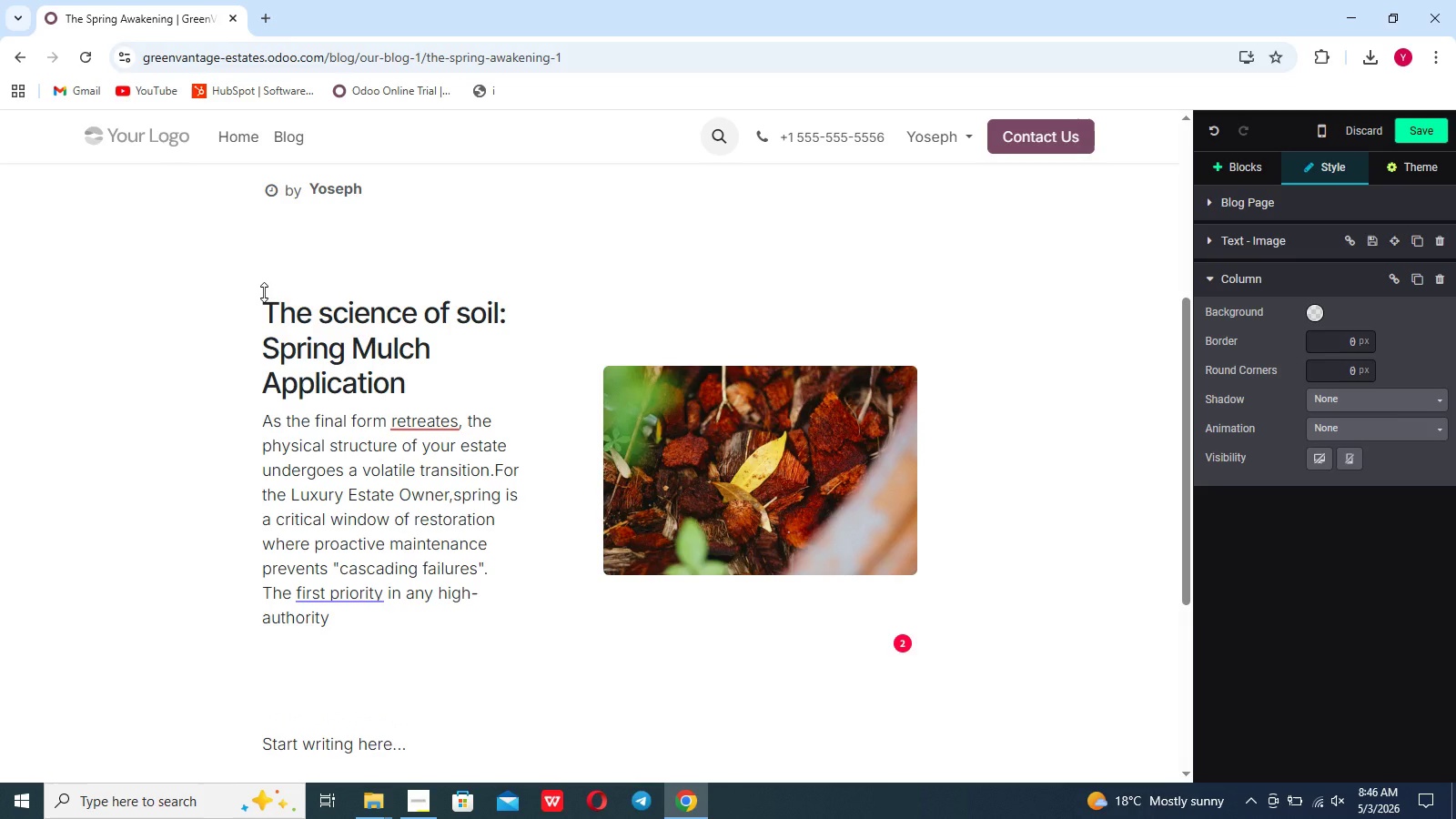 
type( maintenance cycle is soil satabilization.Our sprih)
key(Backspace)
type(ng )
 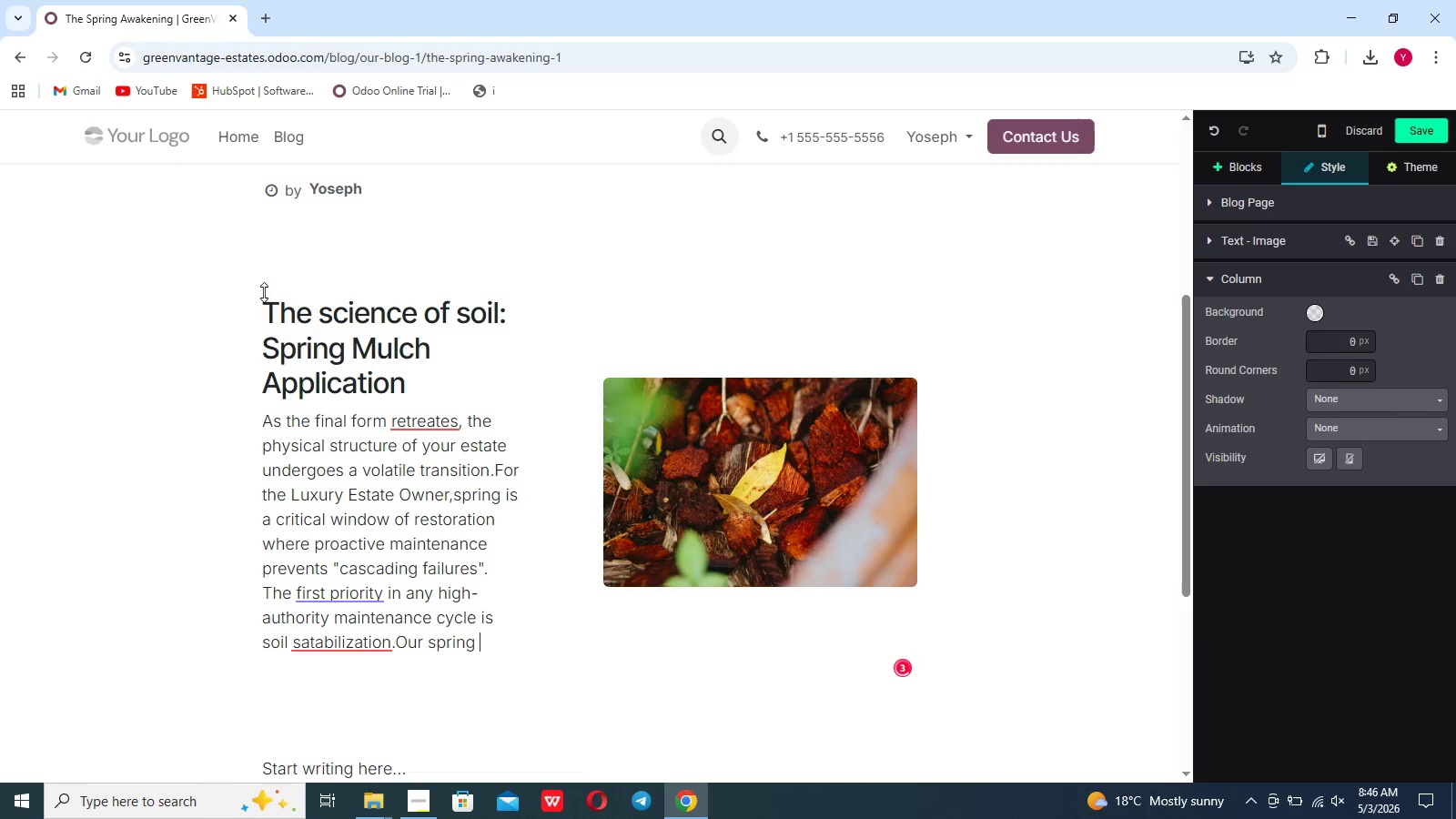 
type(mulch application is engineering)
key(Backspace)
key(Backspace)
key(Backspace)
type(ed)
 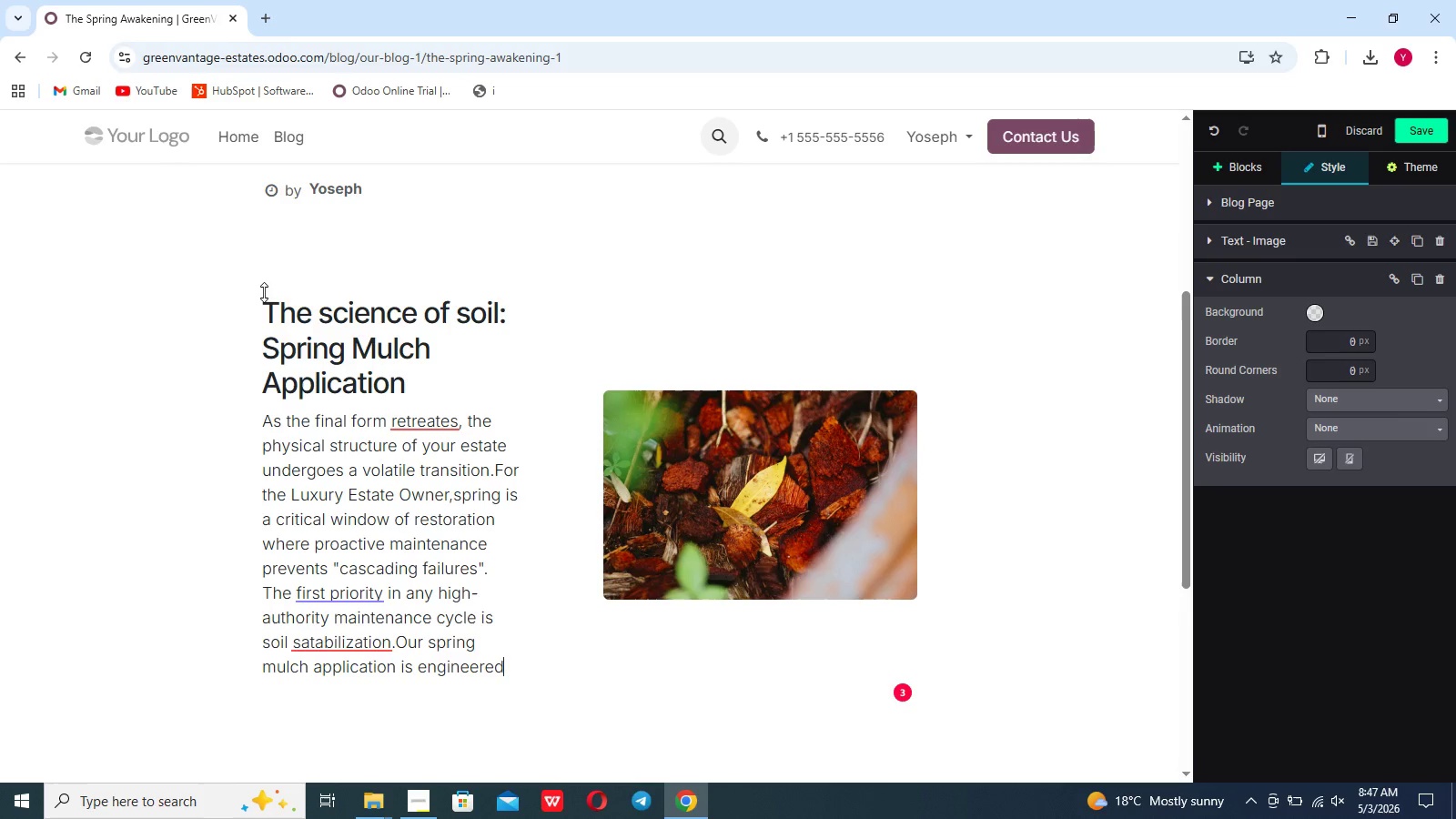 
type( to combat moisture a)
key(Backspace)
type(loss and soil erosion.Beyond aesthetic)
 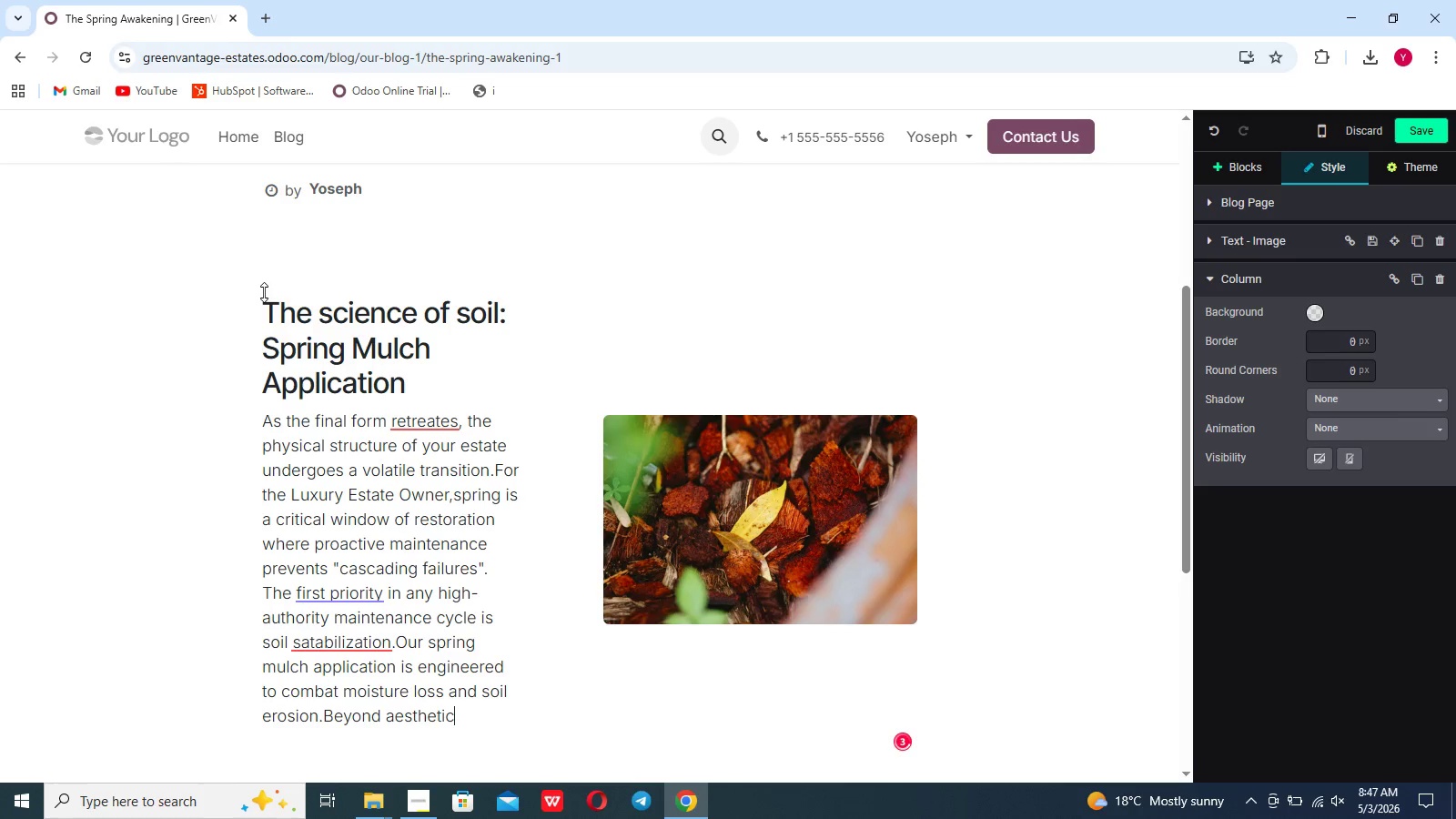 
wait(22.89)
 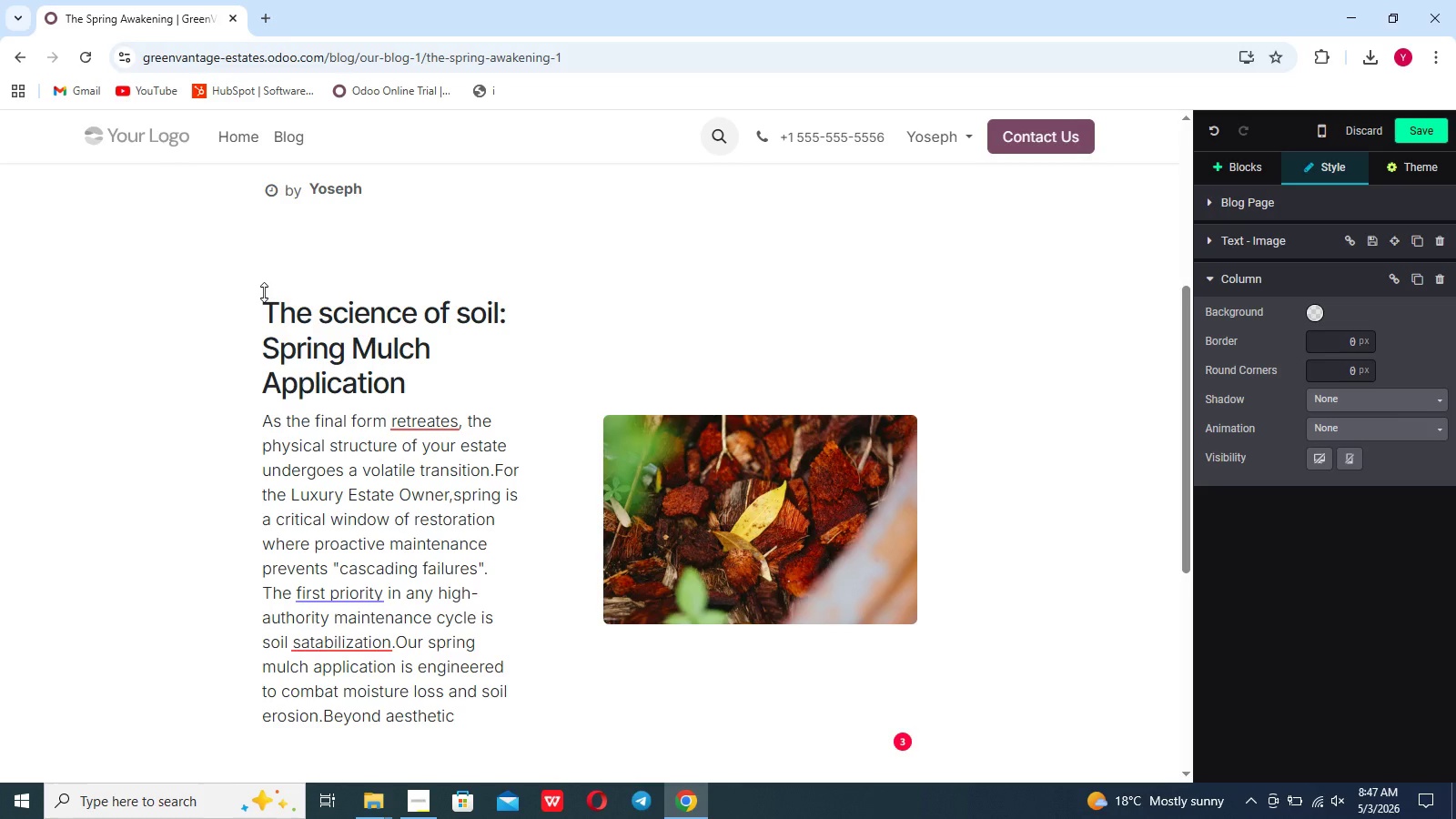 
type( uniformity,premium hardwod mulch acts a )
key(Backspace)
type(s a )
 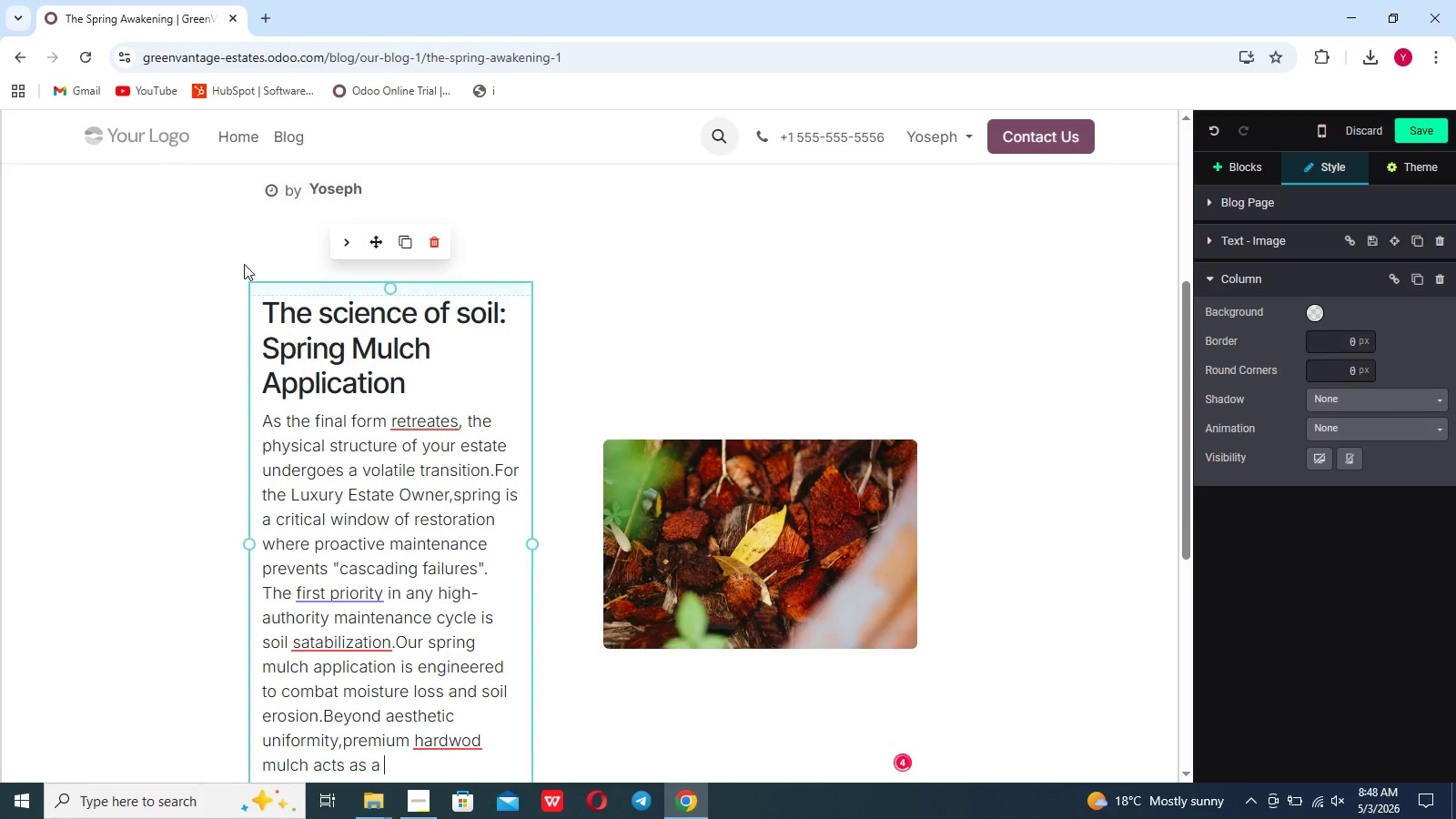 
key(Backspace)
type(t)
key(Backspace)
type( thermal buffer,shielding delicate perennial roots from its)
 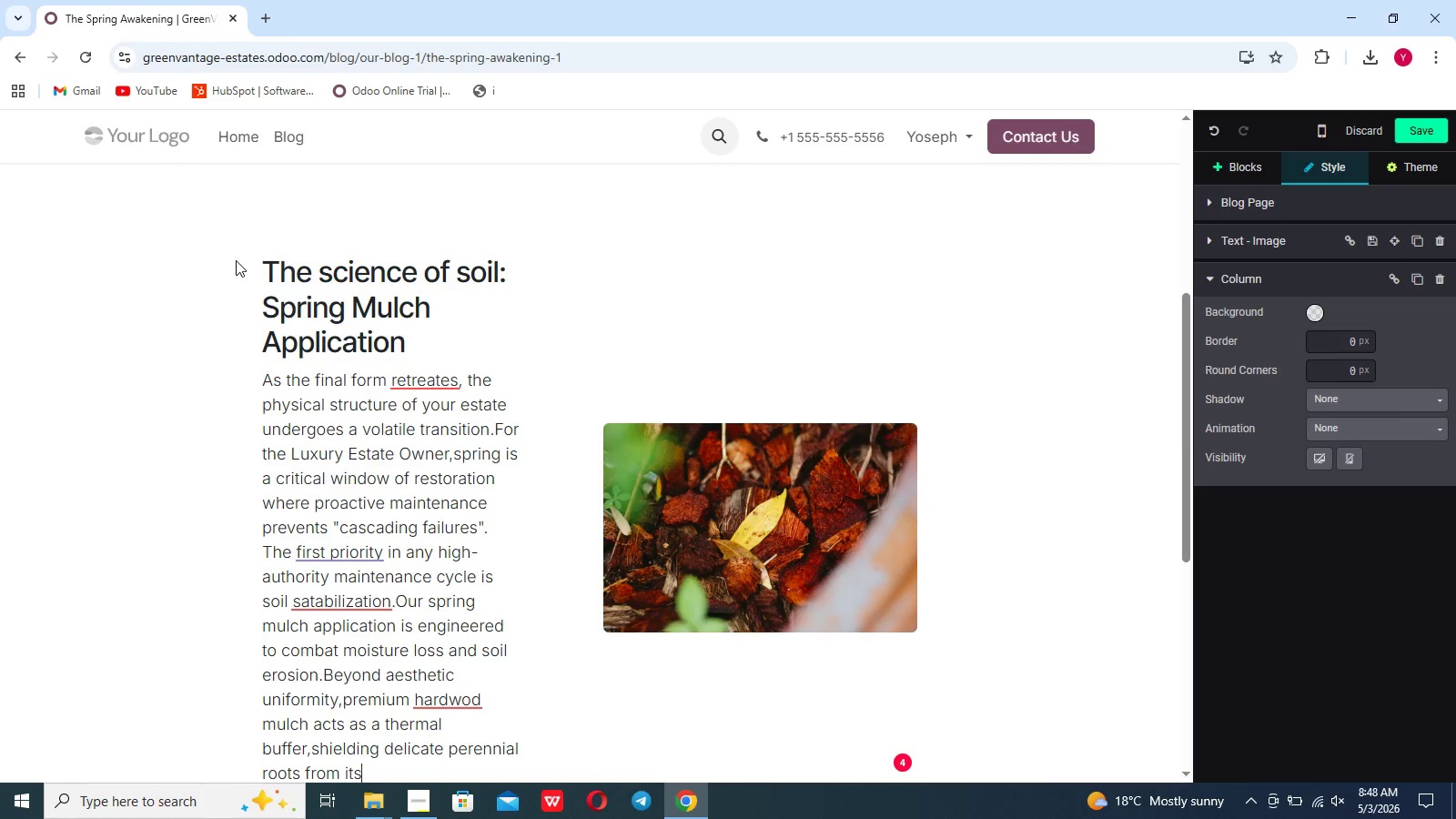 
wait(10.41)
 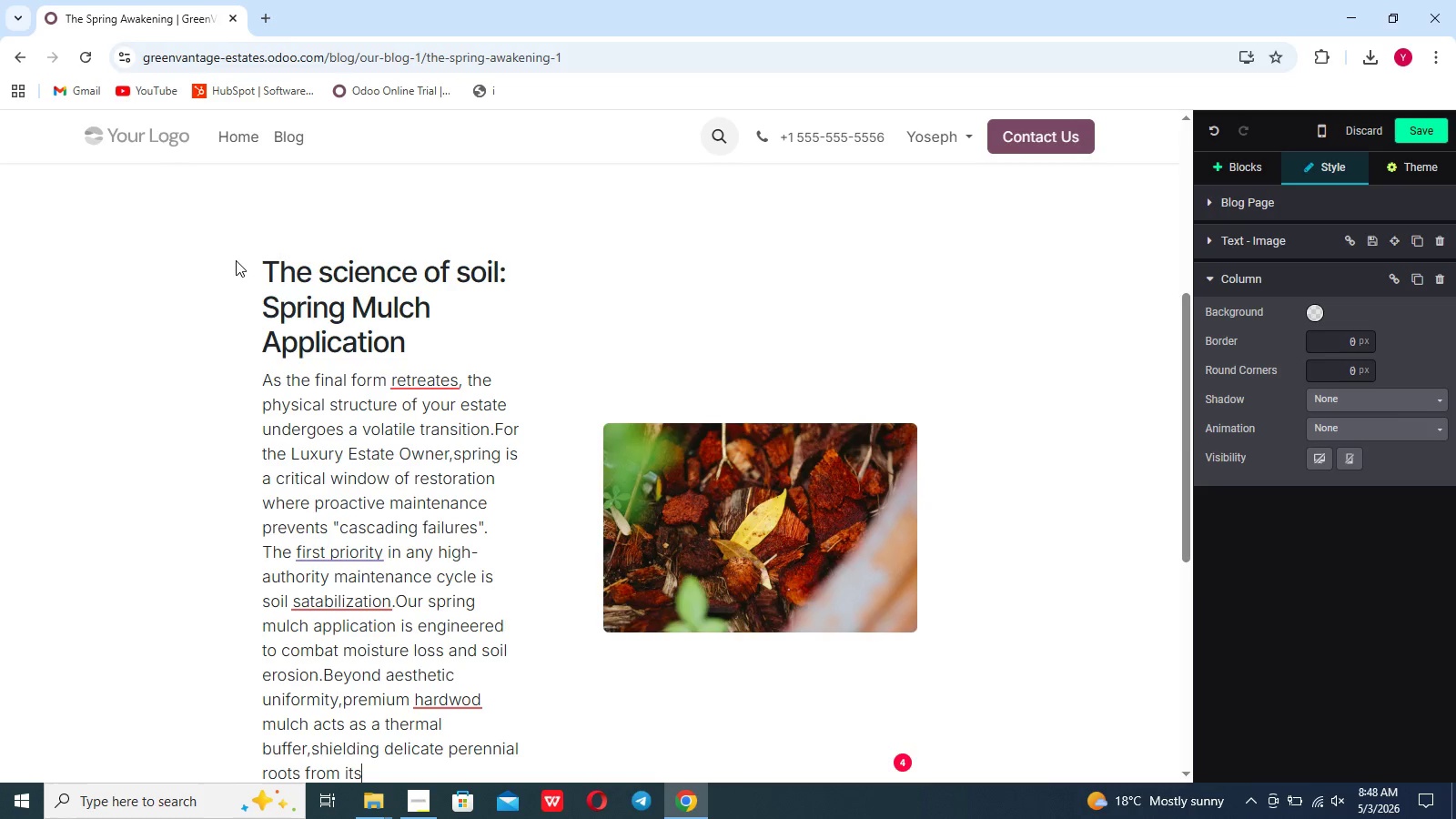 
key(Backspace)
type(s-season )
 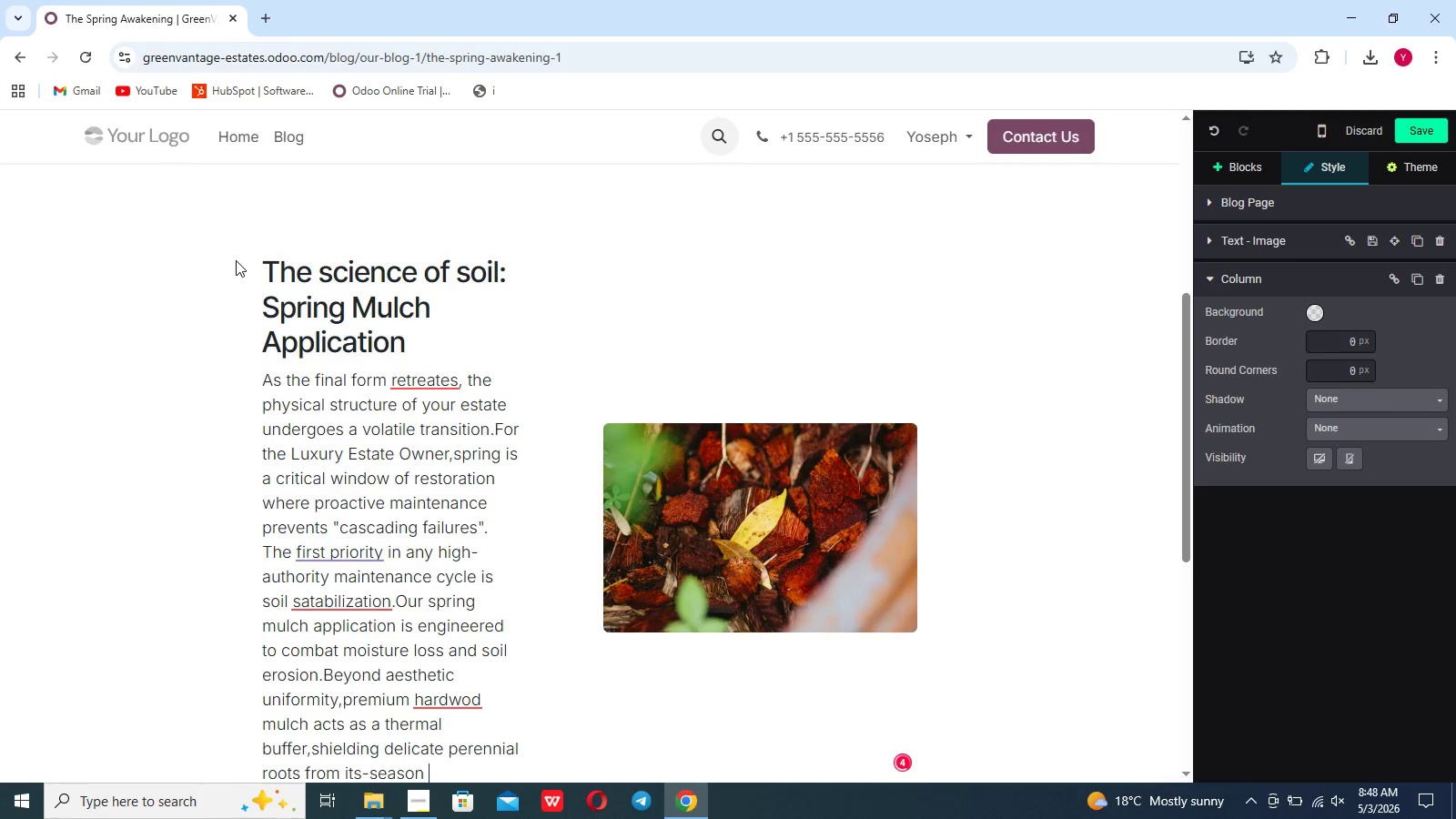 
type(co;d snaps.For a=)
key(Backspace)
key(Backspace)
type(the luxury estate owner,this layer of protection is essential)
 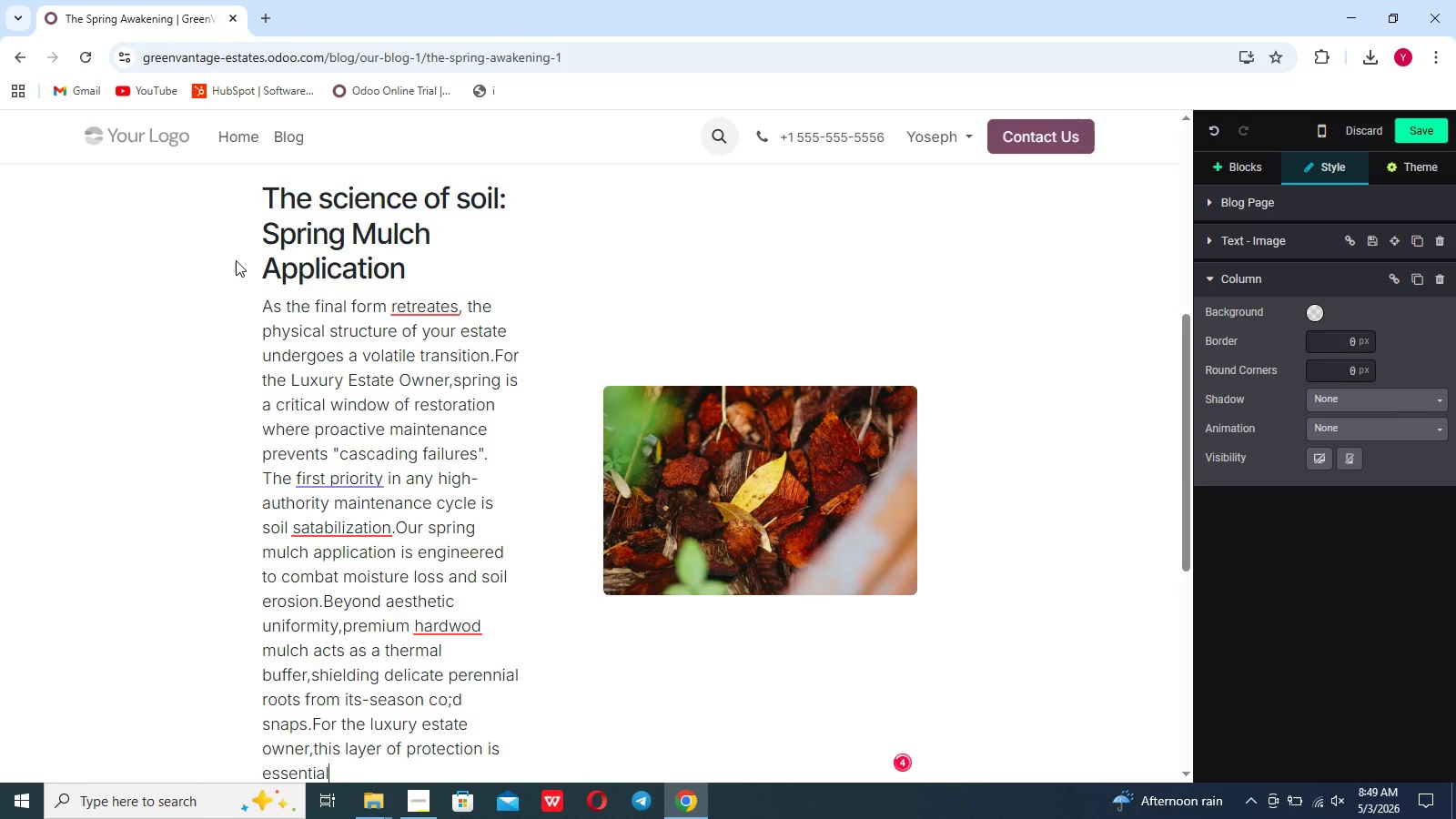 
type( for press)
key(Backspace)
type(erving high value spie)
 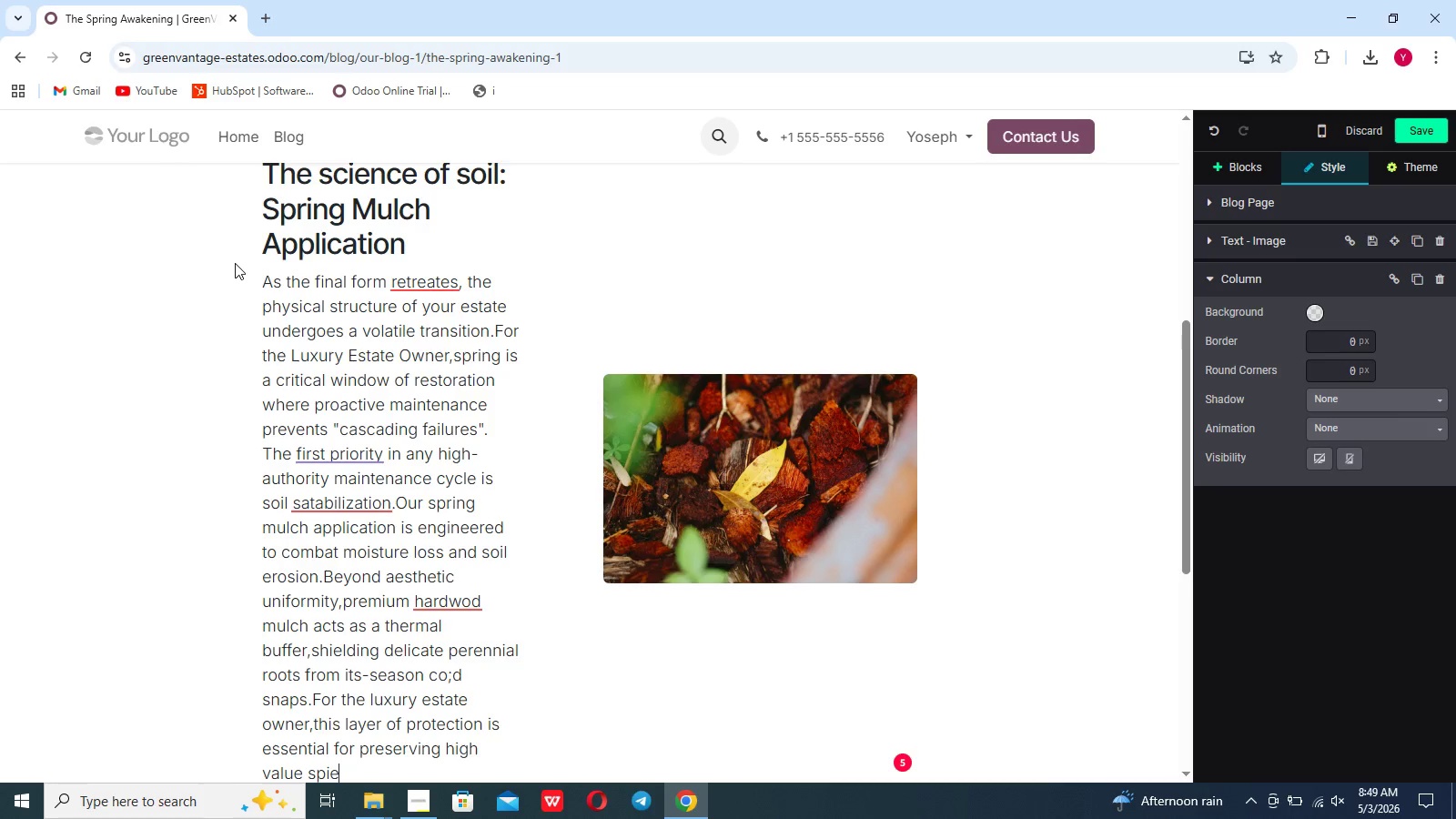 
wait(5.61)
 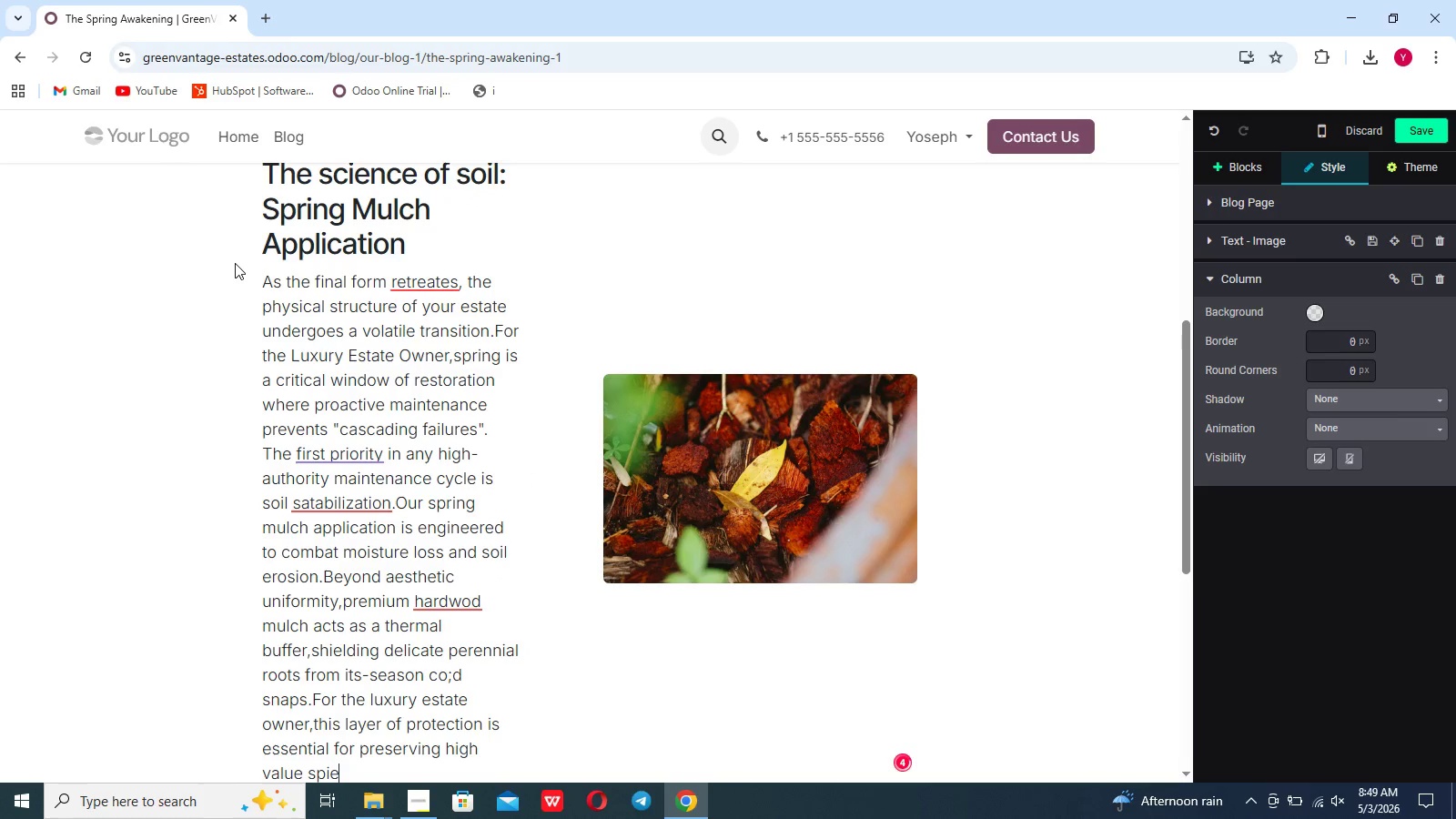 
key(Backspace)
key(Backspace)
type(c)
key(Backspace)
type(ecime)
 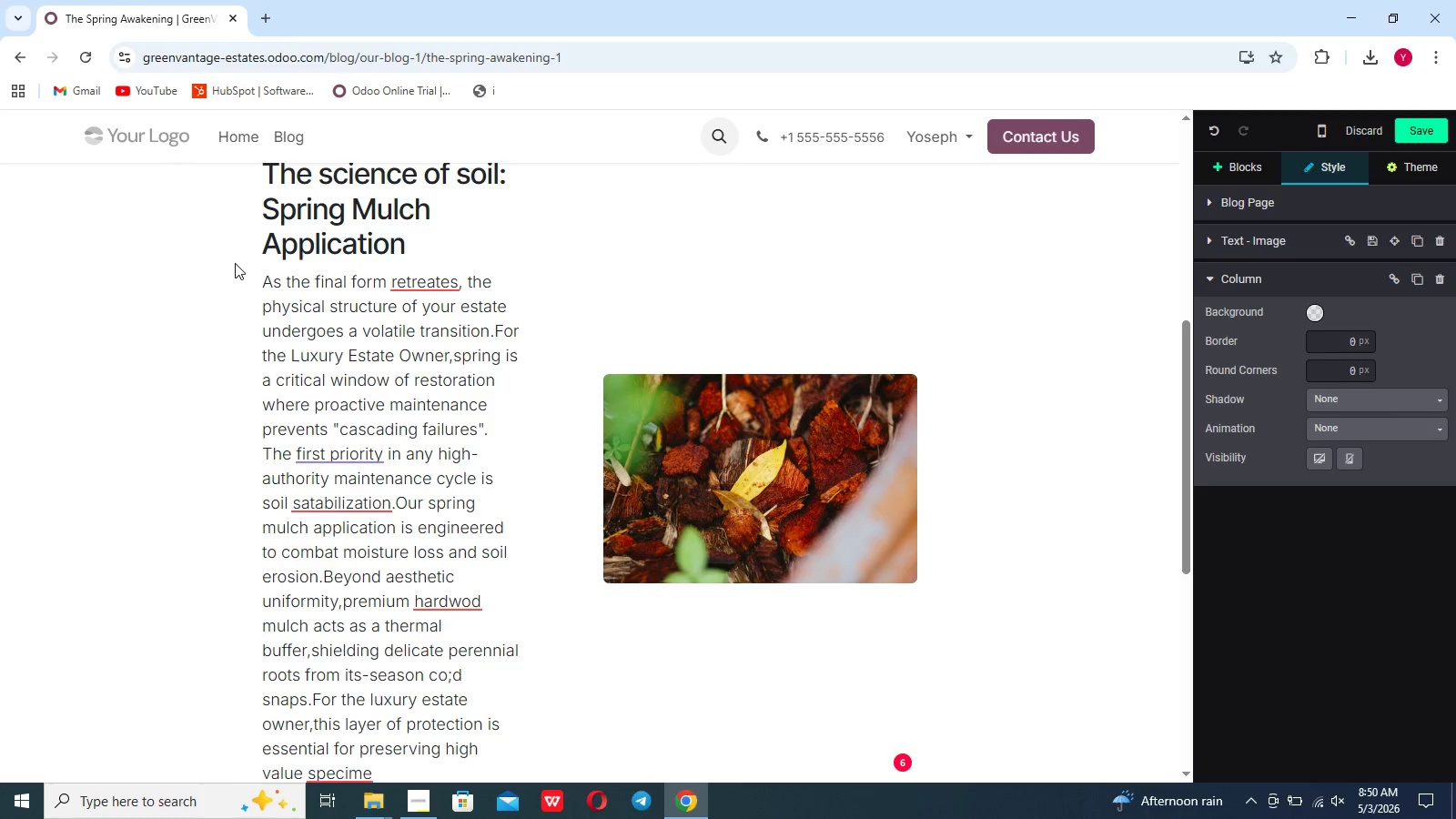 
type(n planting)
 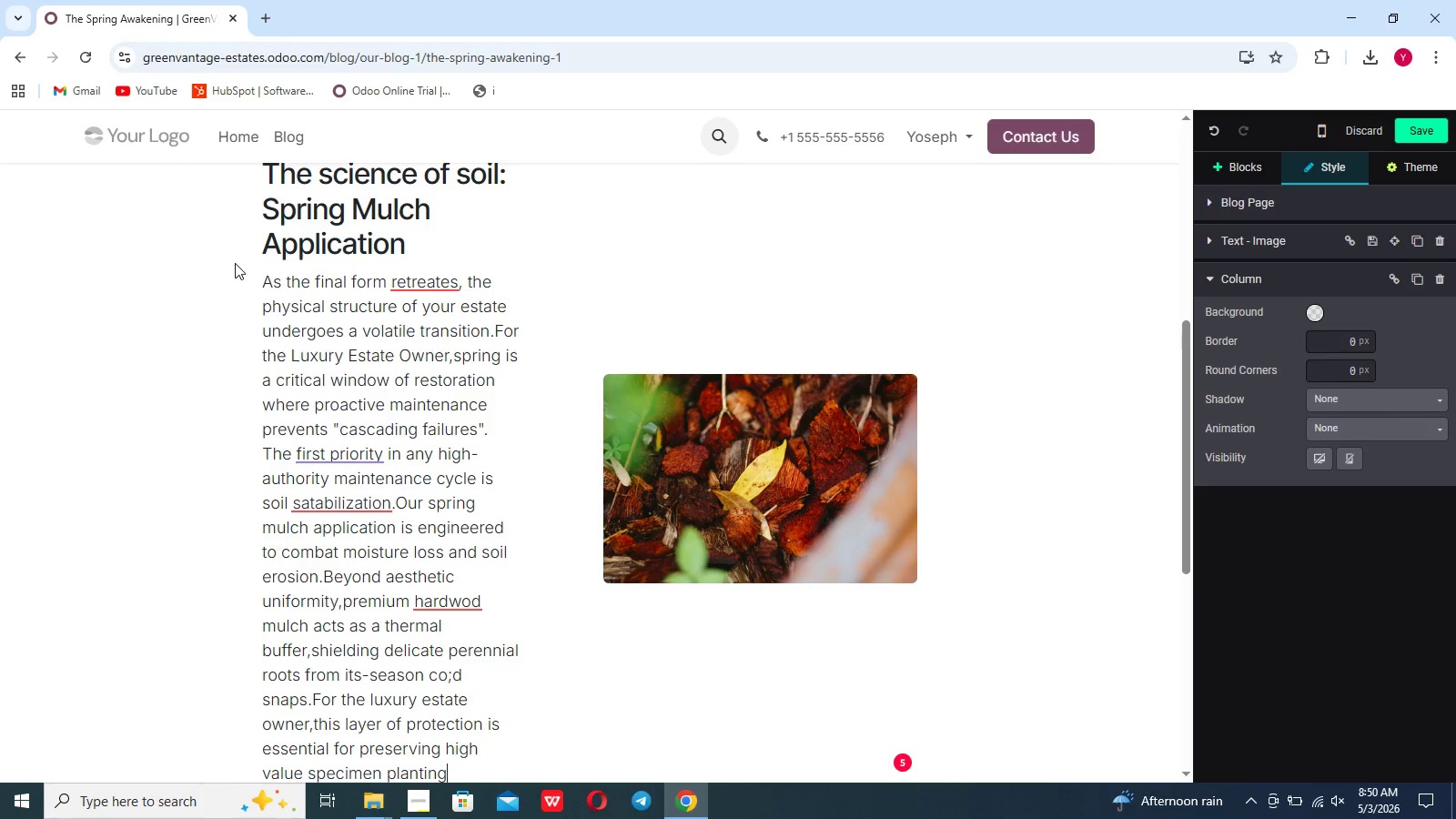 
type( that would otherwose scu)
 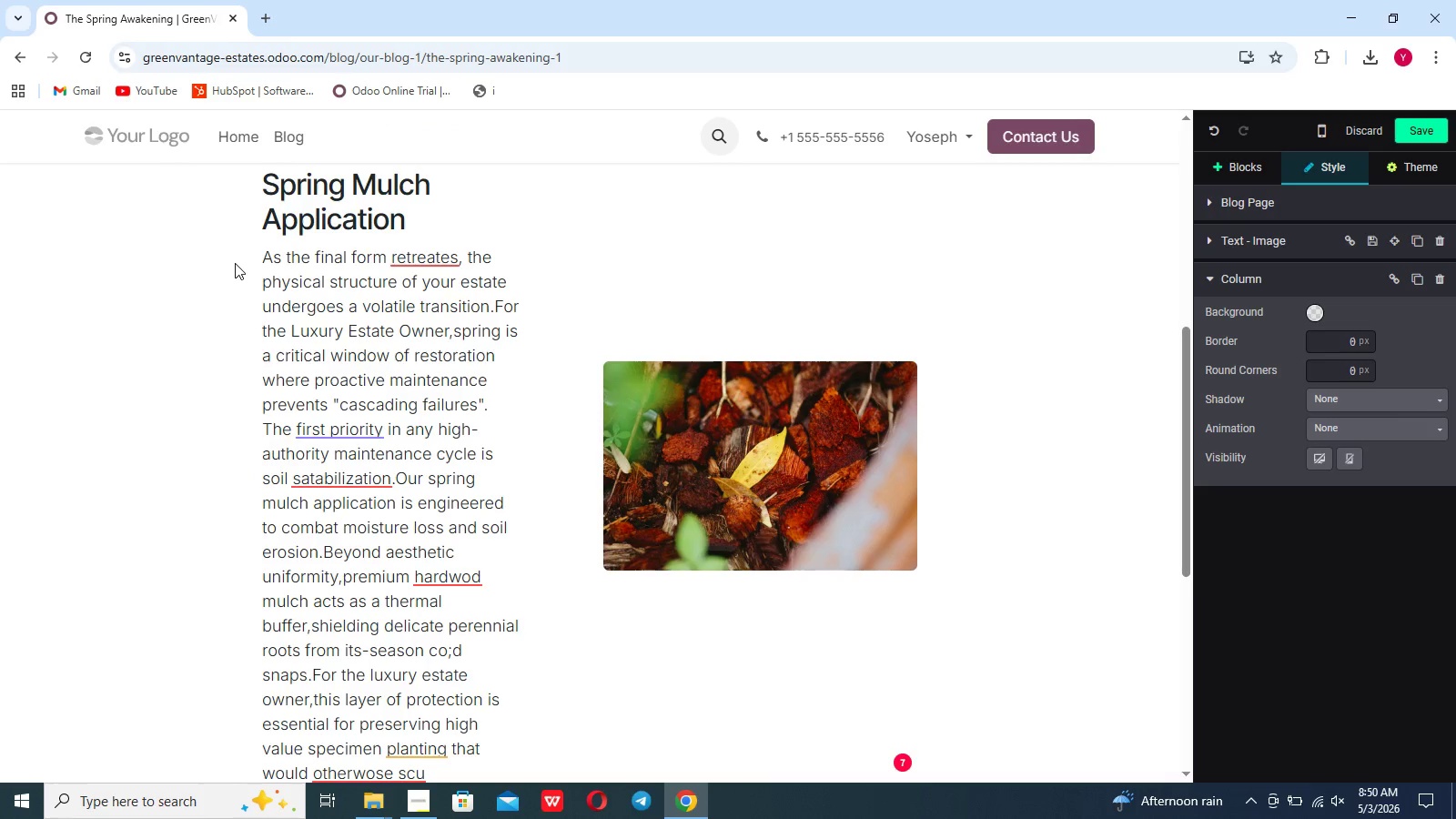 
wait(5.08)
 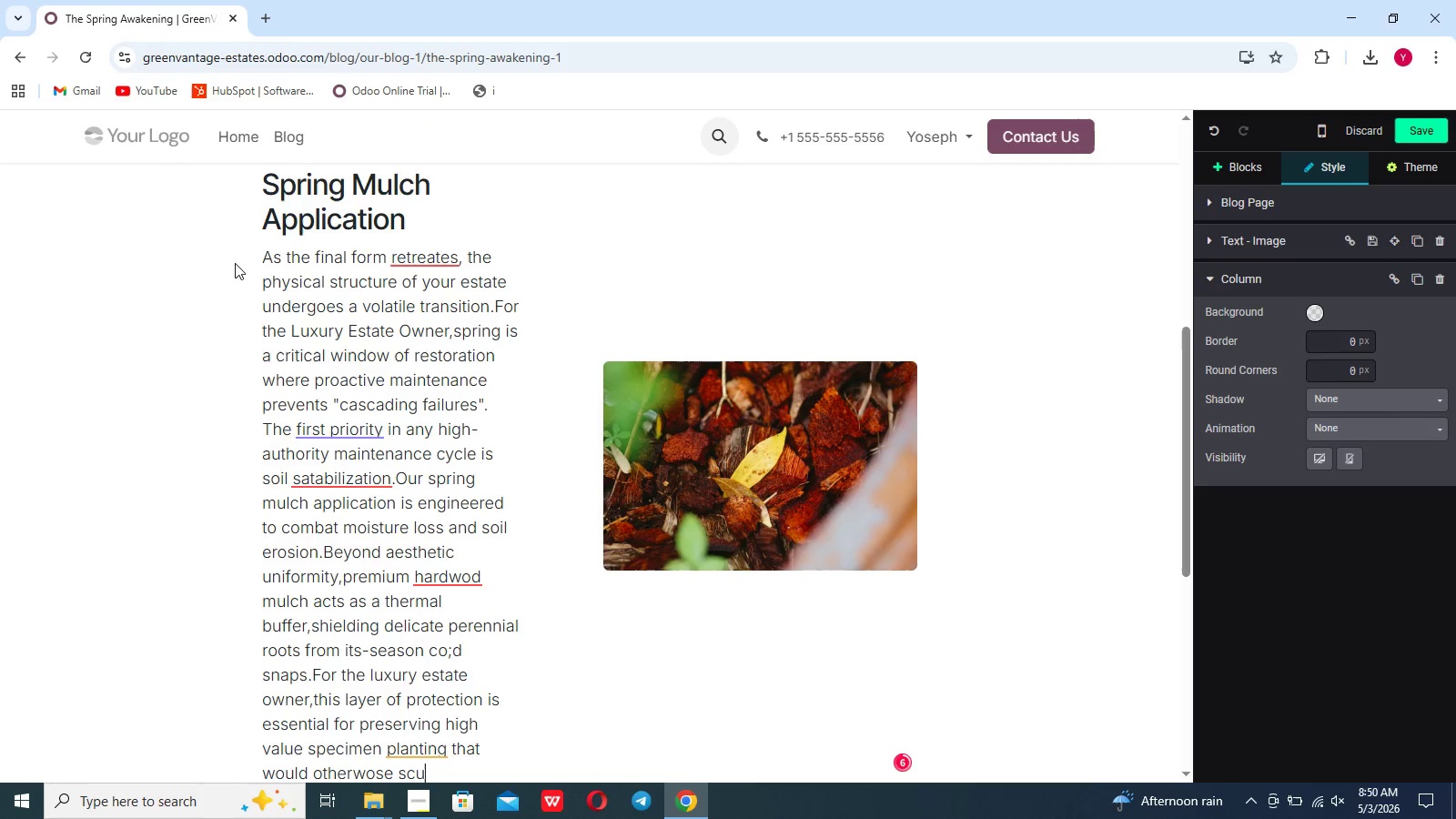 
key(Backspace)
type(cumb)
 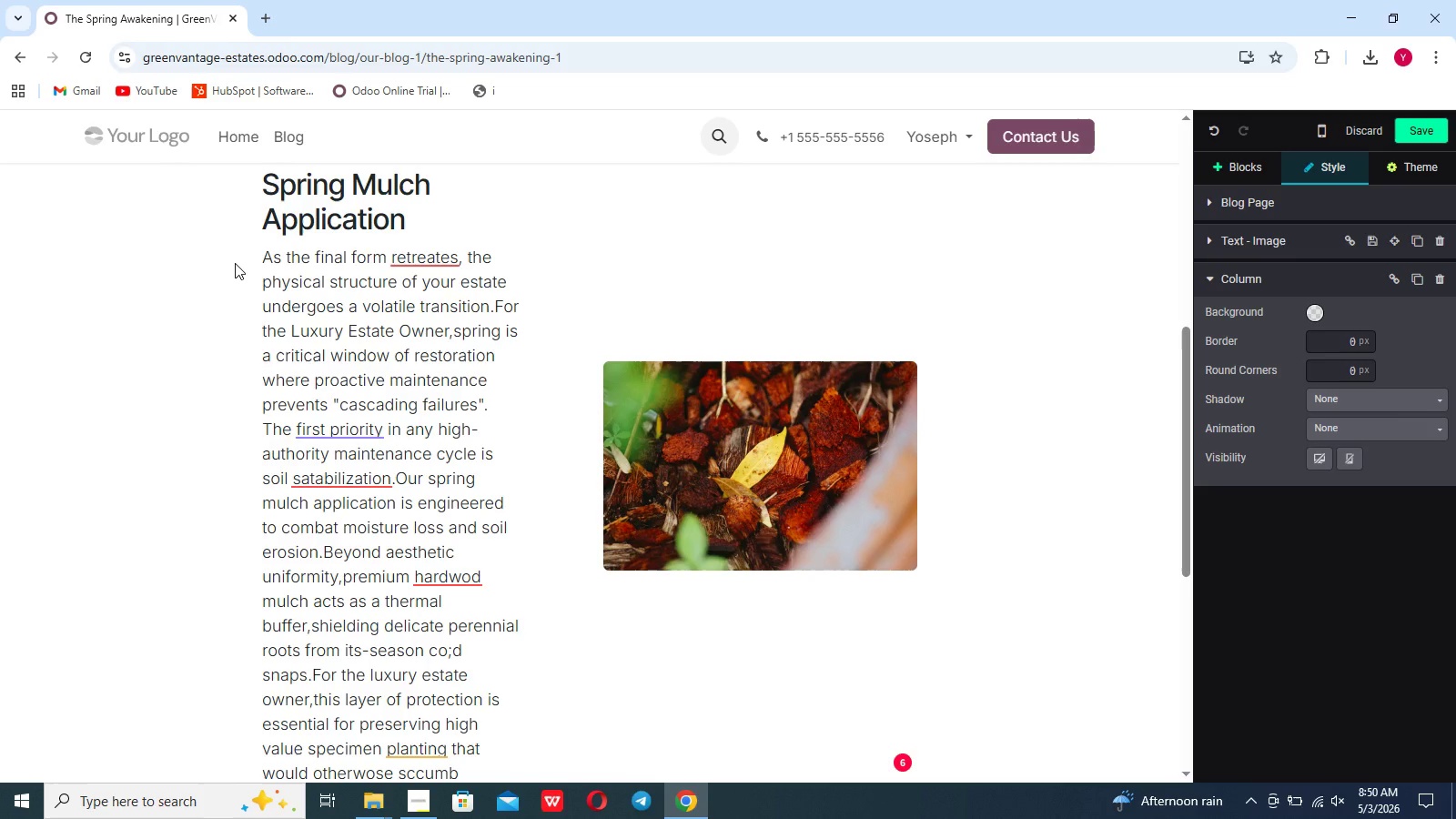 
wait(6.61)
 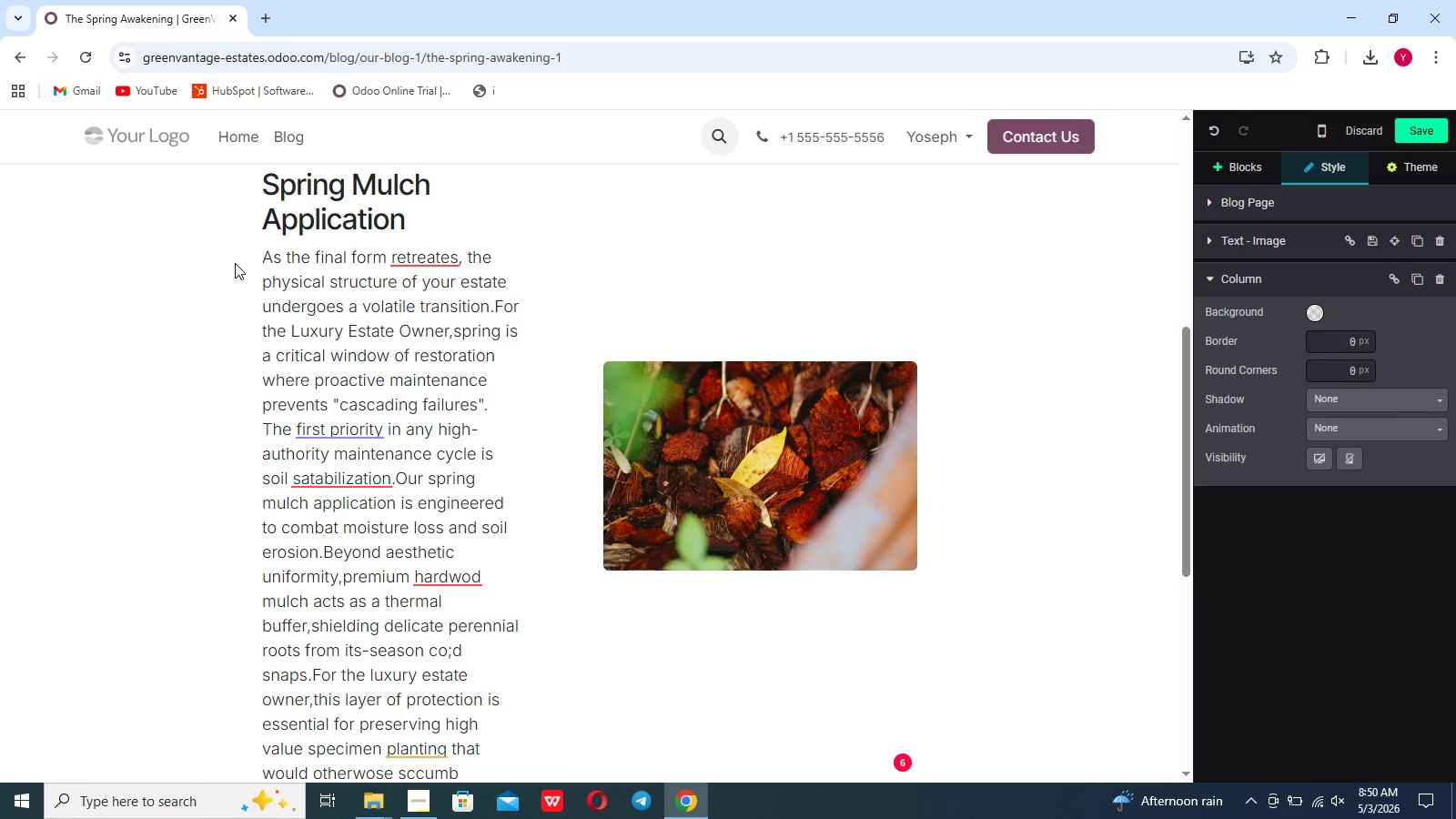 
type( to nutrient )
 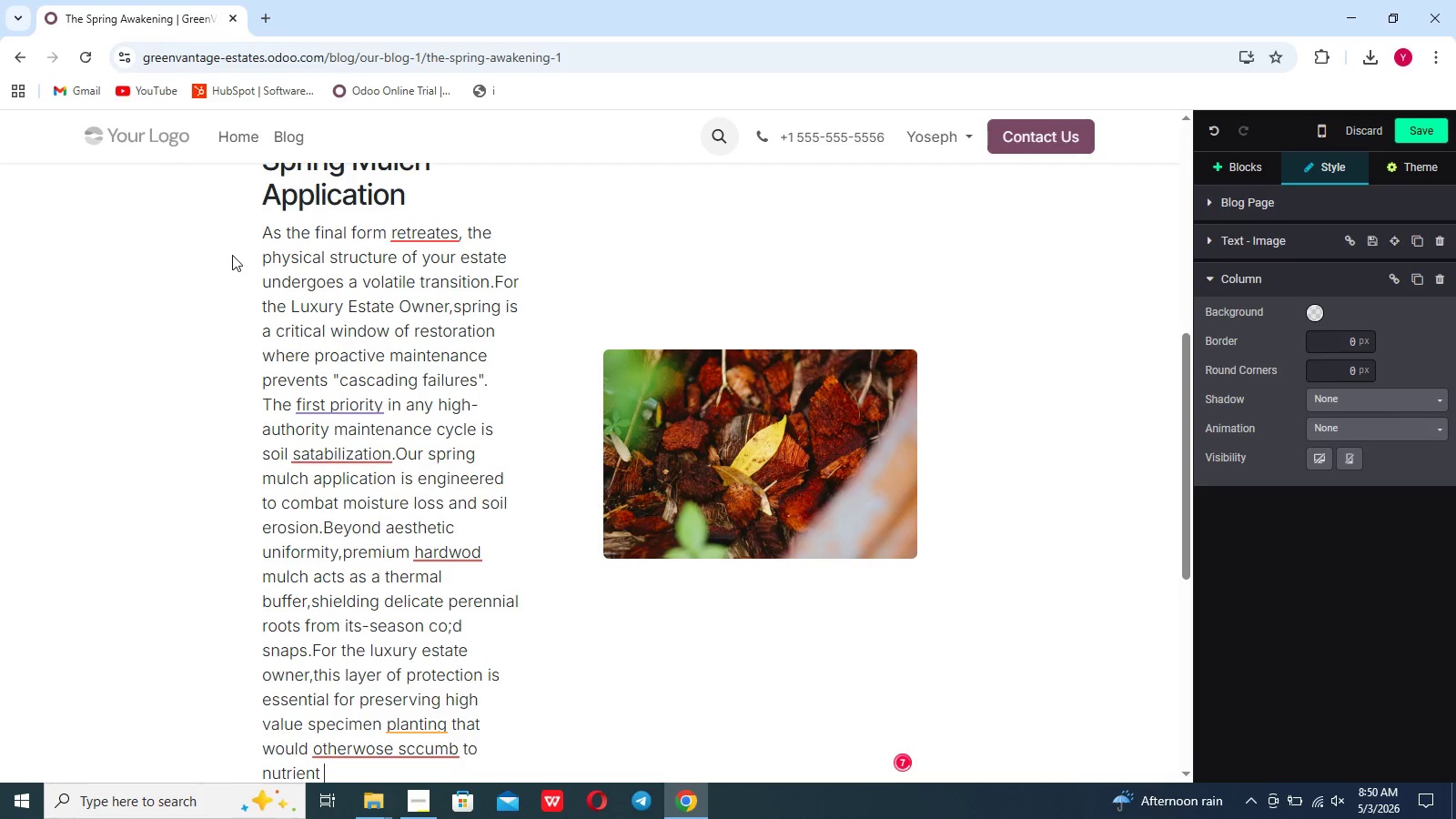 
type(deficiency. Proper mulching also supress weed growth between patio pavers and es)
key(Backspace)
type(nsures that spring rains penetrate deep into the root zones)
key(Backspace)
type(.)
 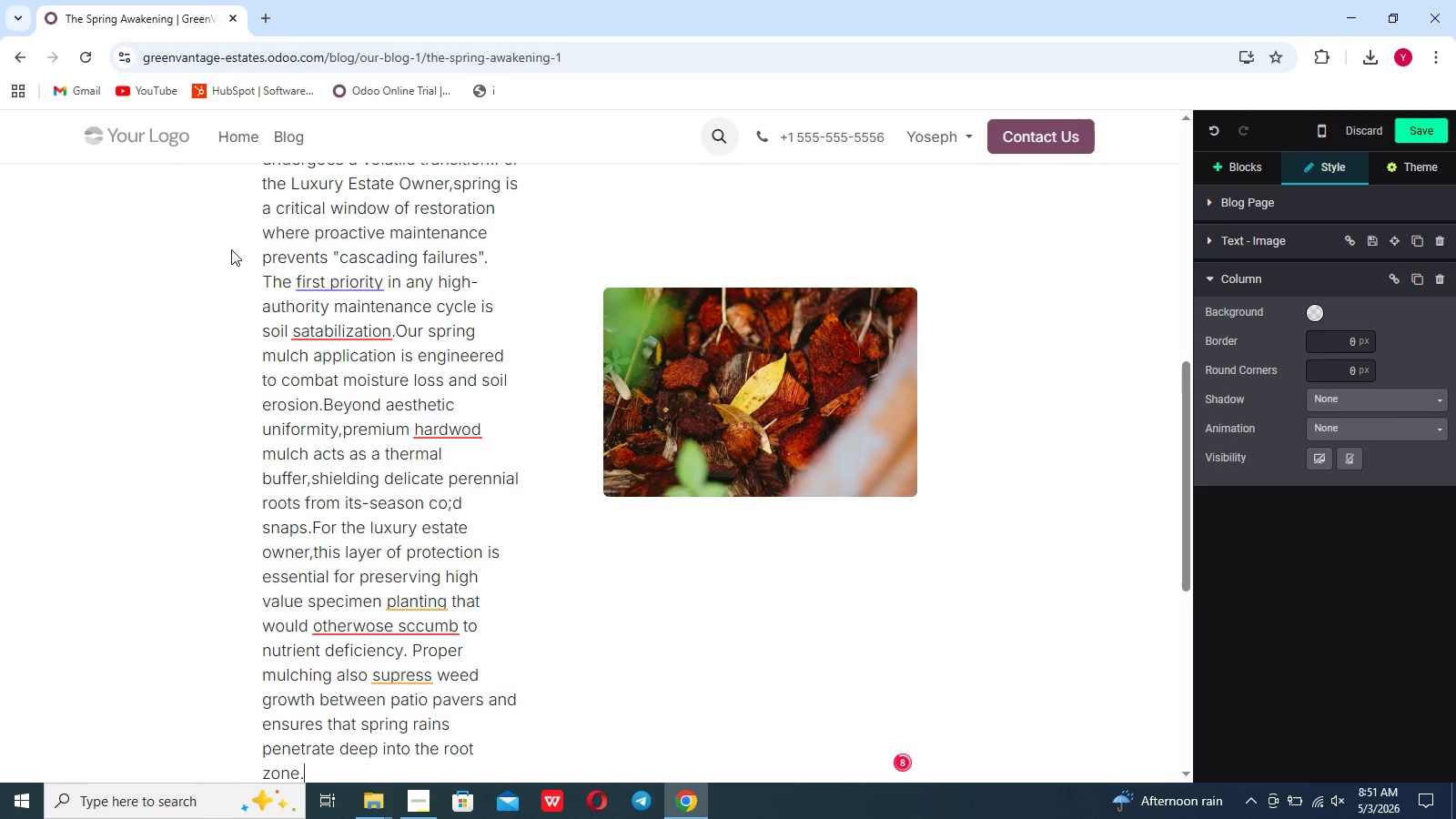 
scroll: coordinate [713, 580], scroll_direction: up, amount: 2.0
 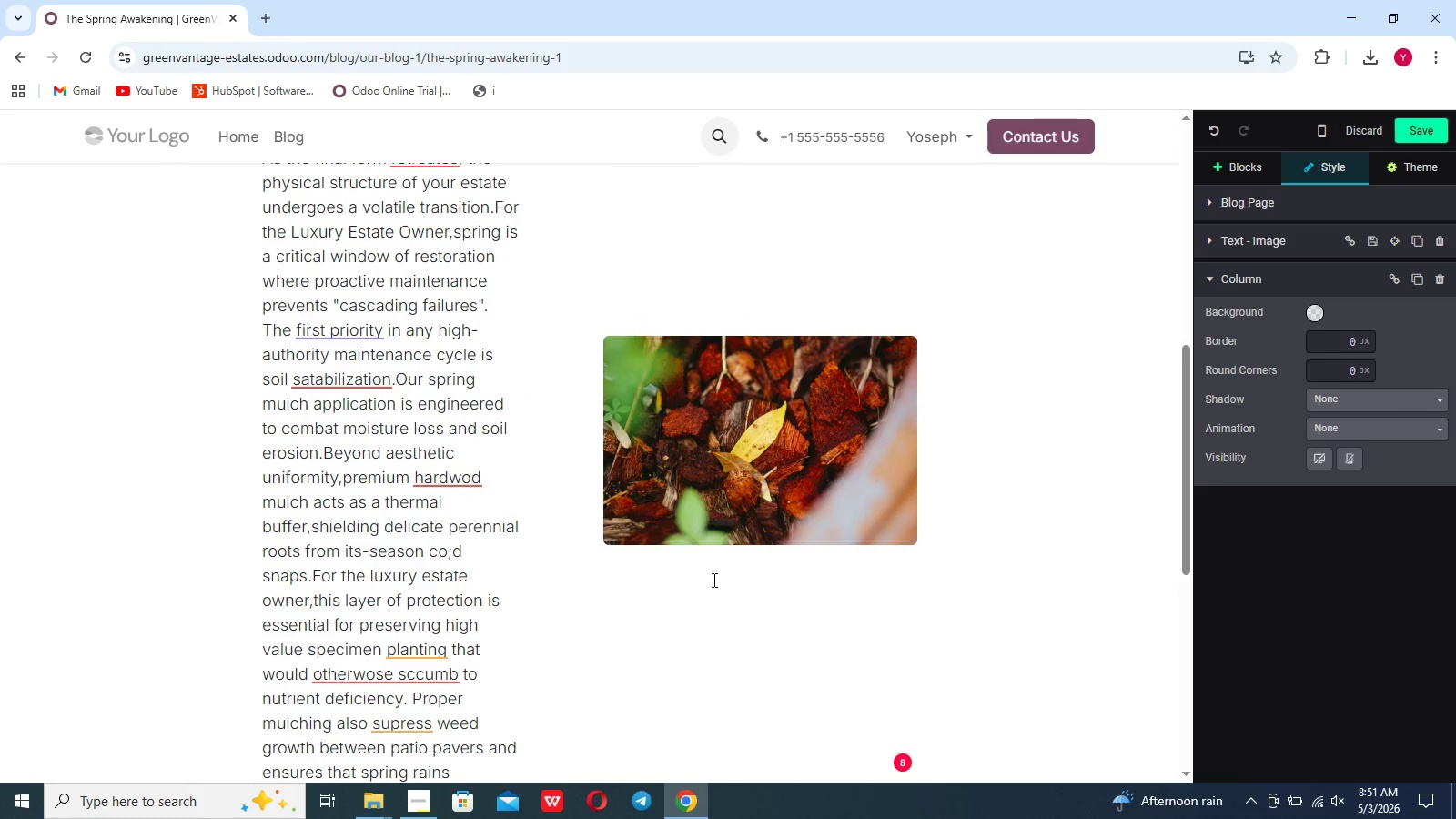 
scroll: coordinate [713, 580], scroll_direction: down, amount: 7.0
 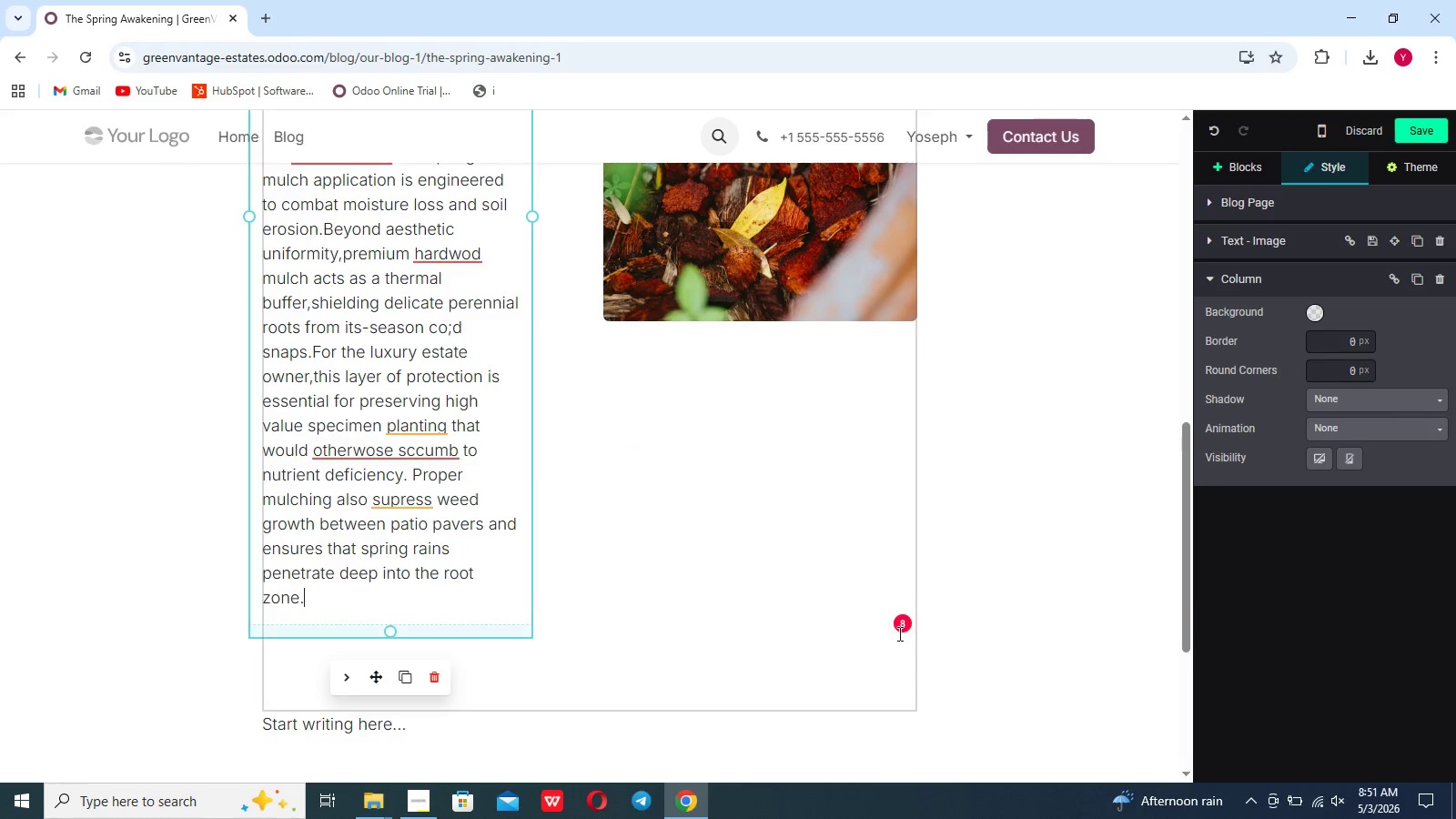 
left_click([900, 629])
 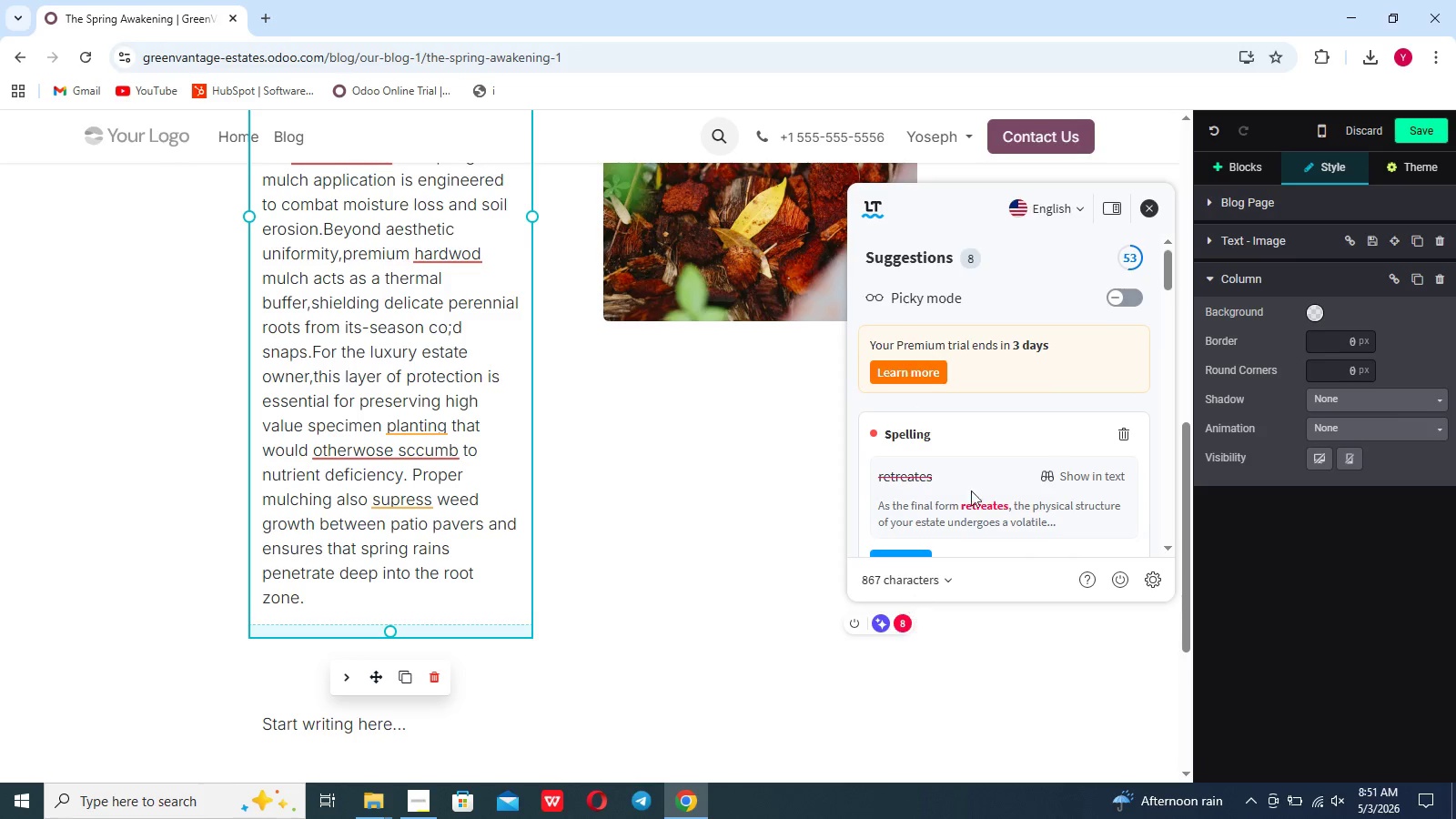 
scroll: coordinate [992, 460], scroll_direction: down, amount: 1.0
 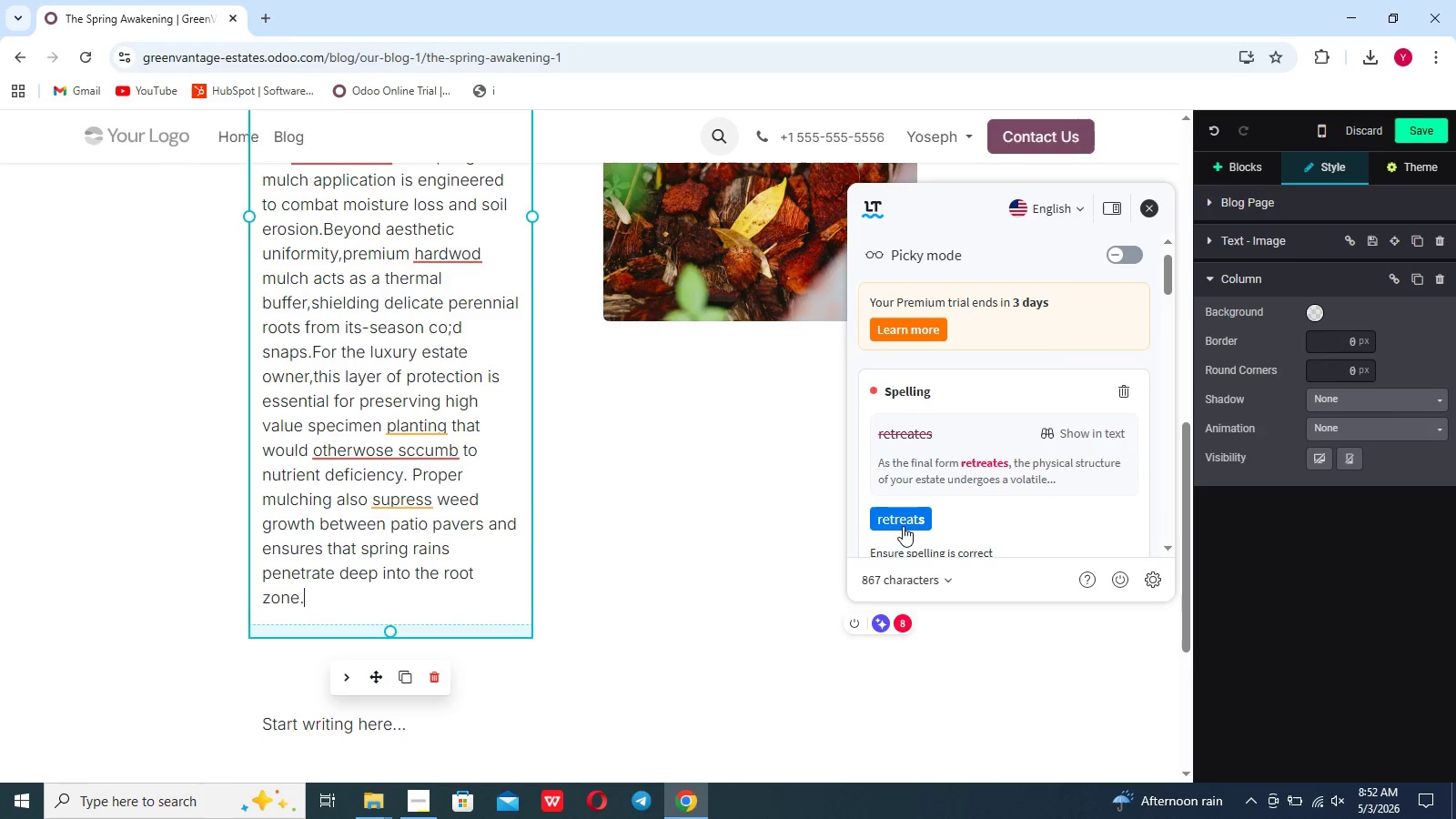 
left_click([905, 518])
 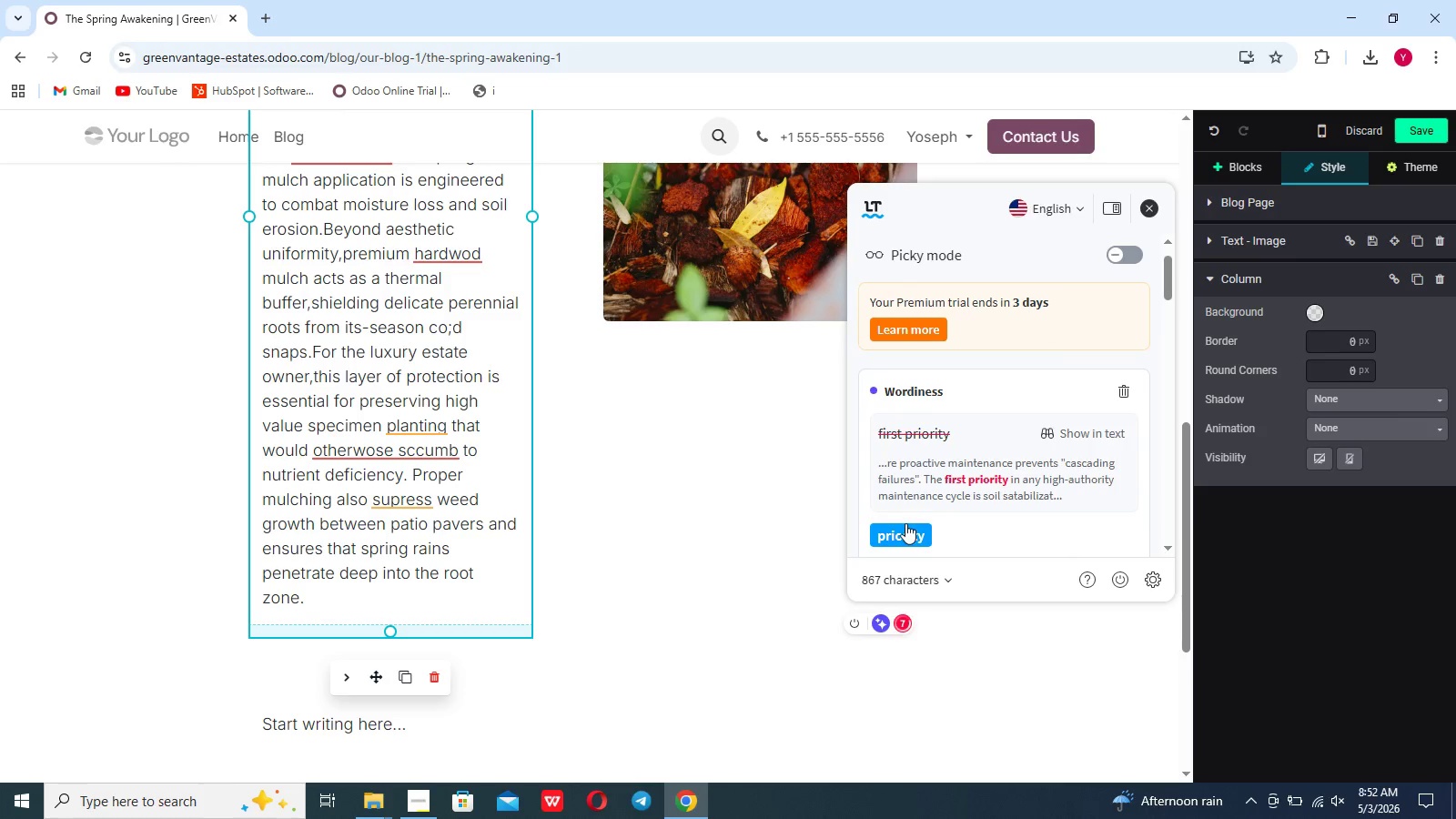 
left_click([903, 528])
 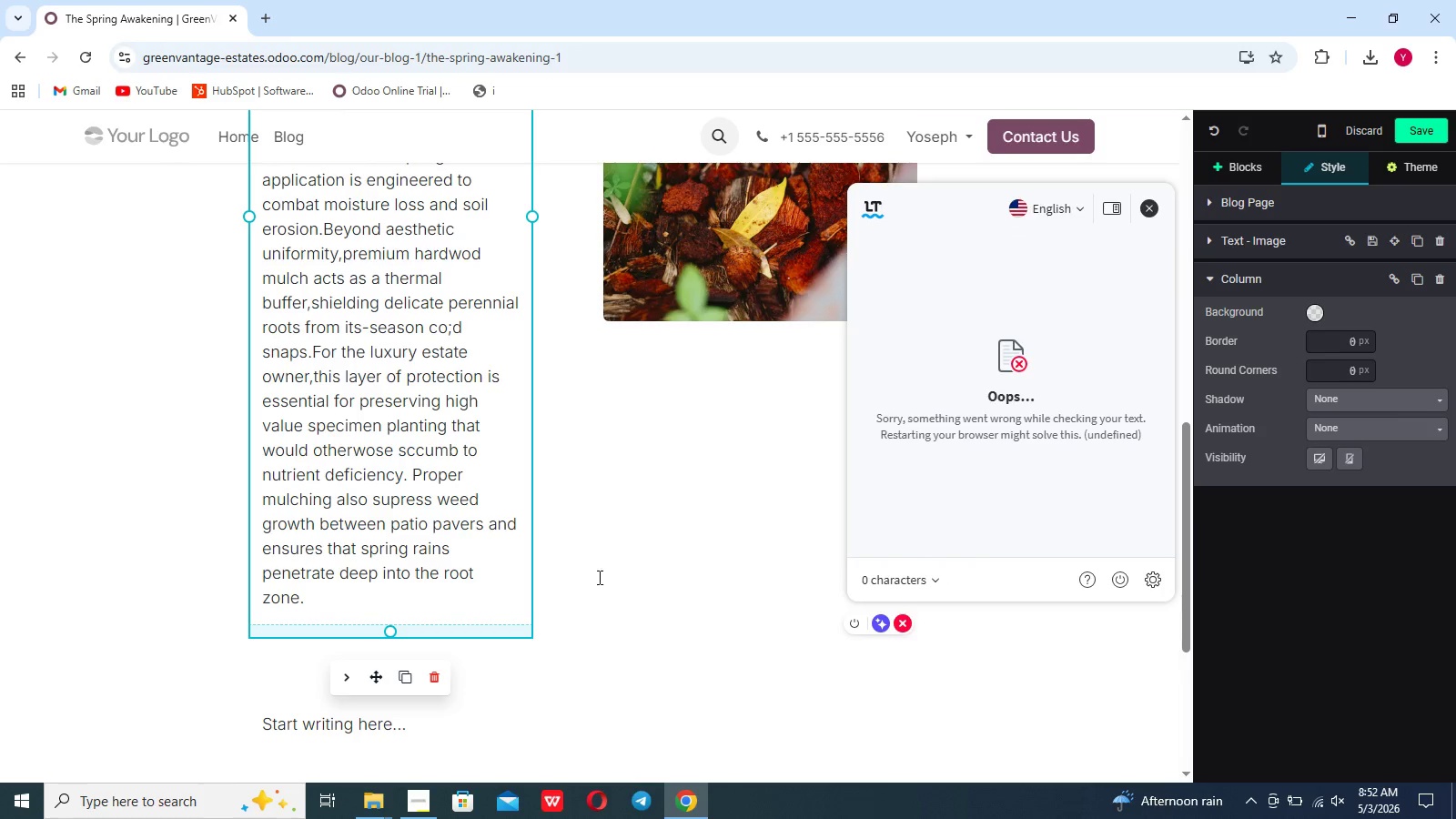 
left_click([358, 480])
 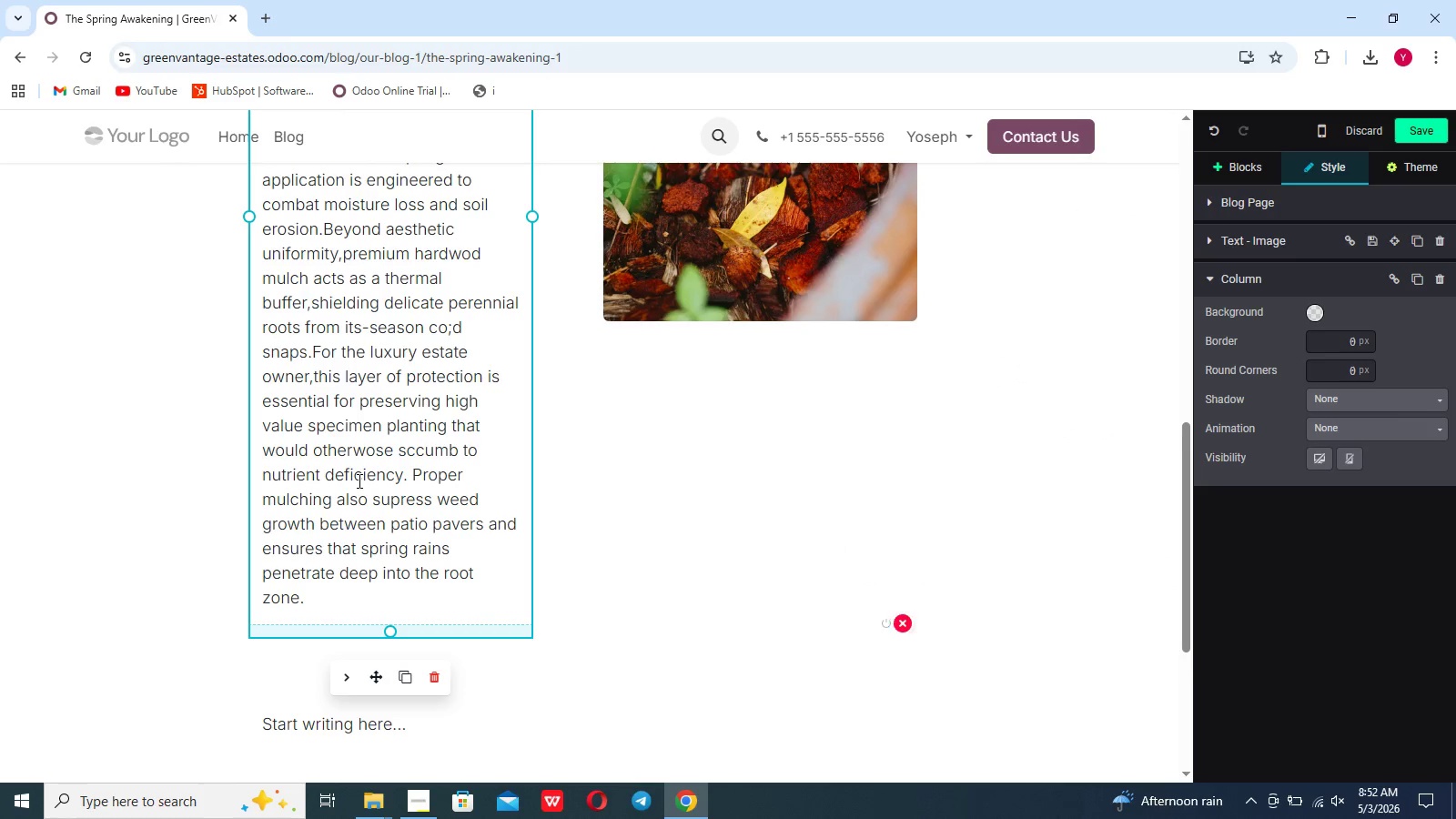 
left_click([358, 480])
 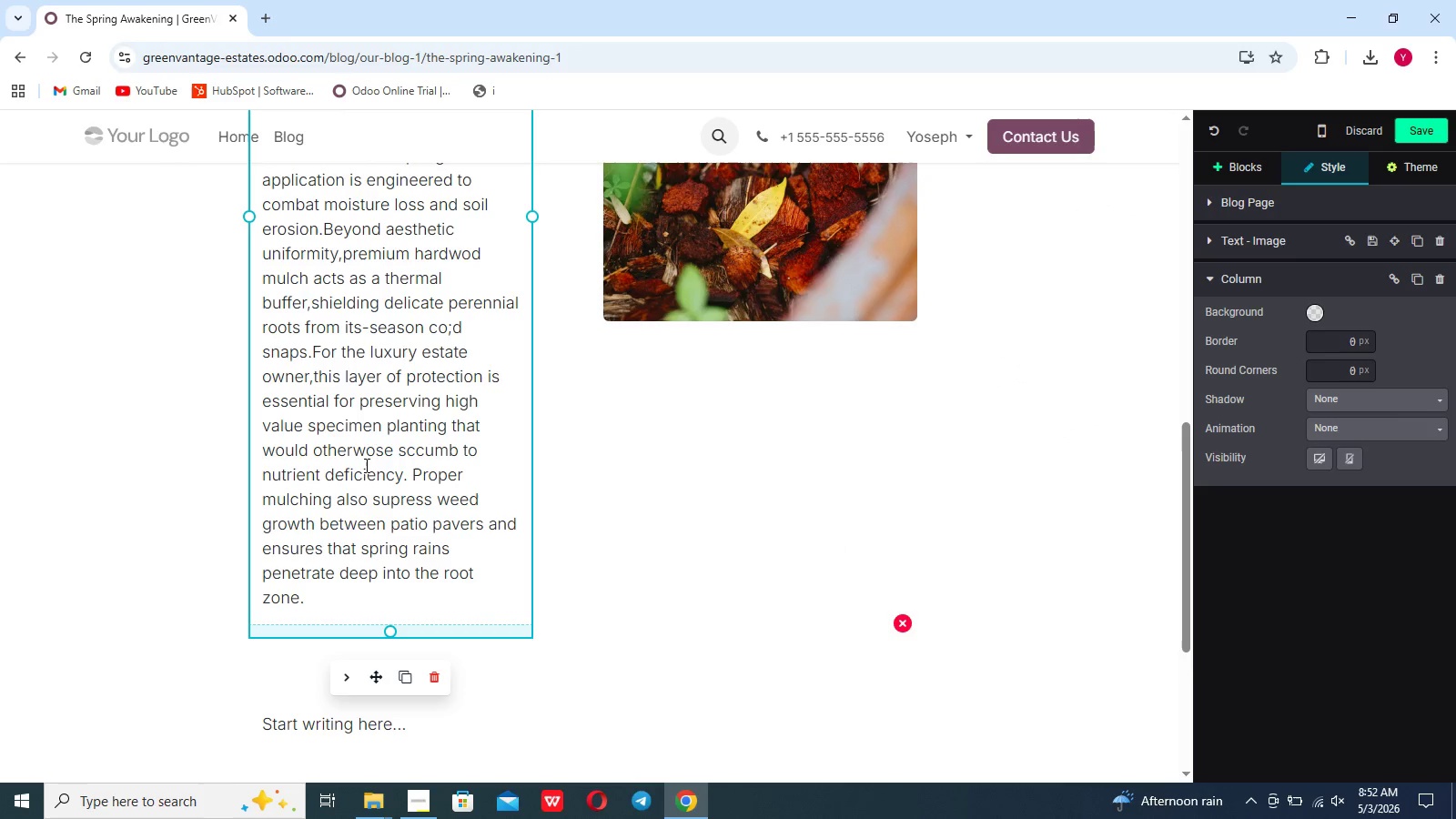 
left_click([387, 415])
 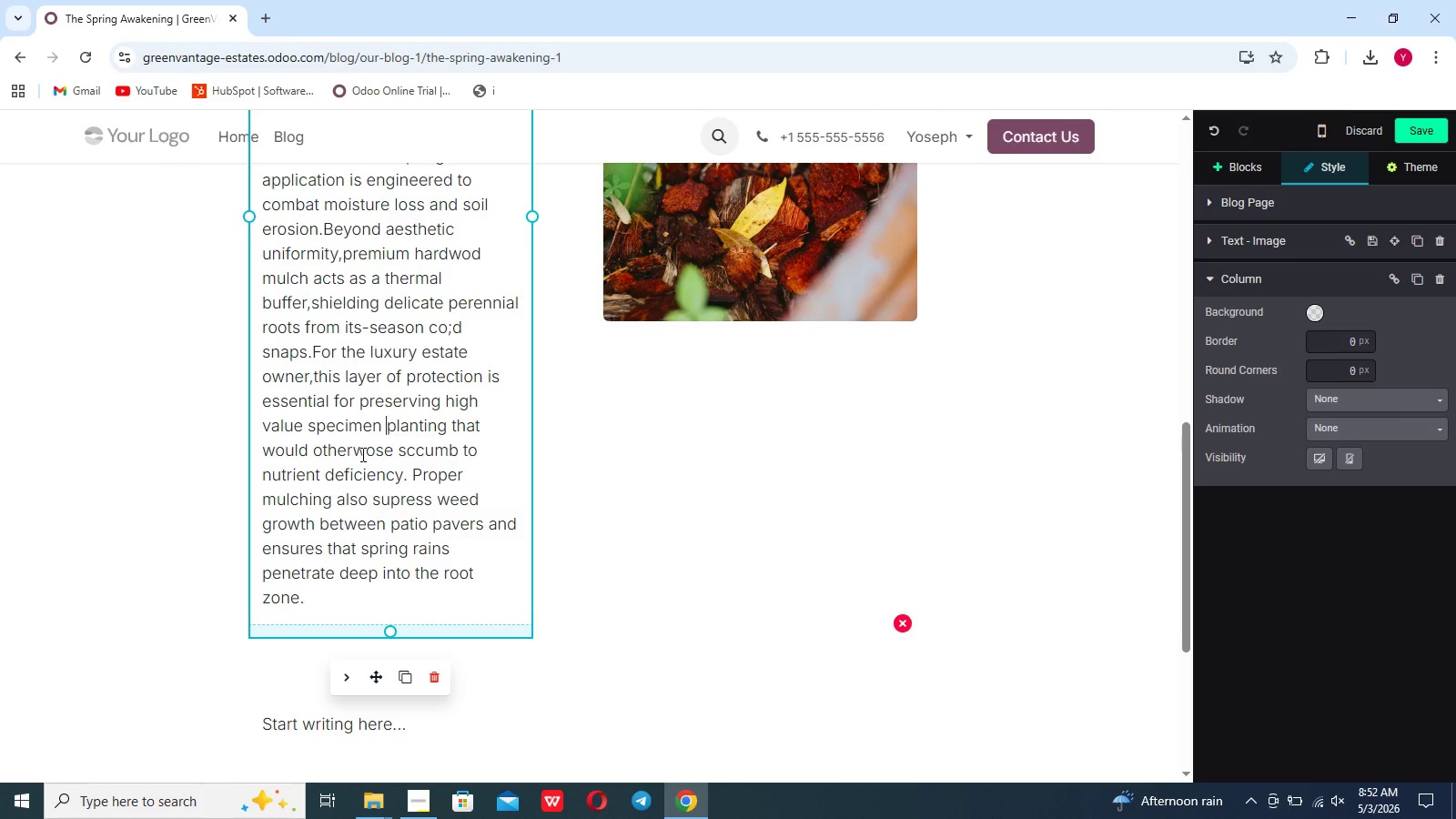 
left_click([370, 453])
 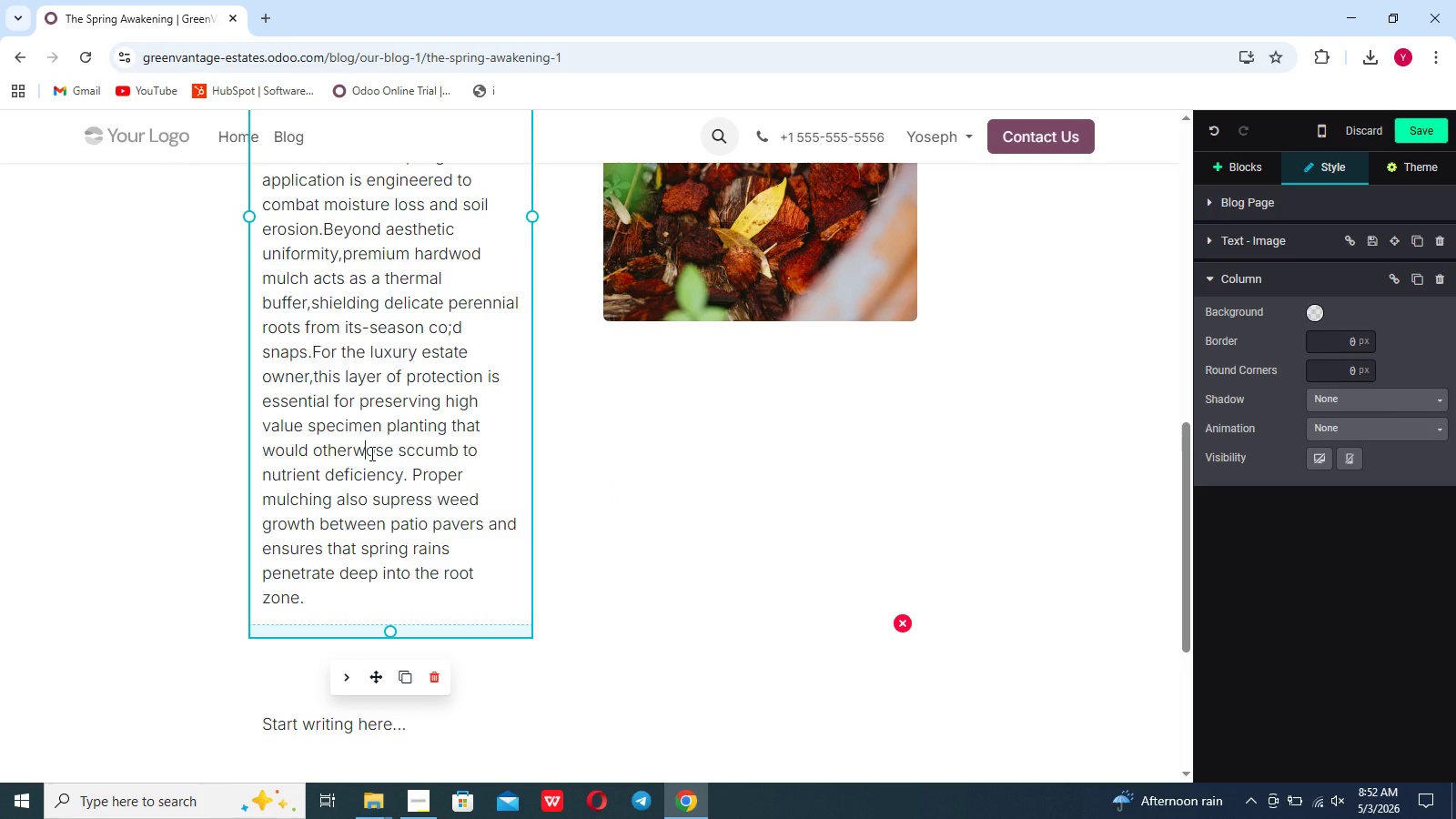 
key(ArrowRight)
 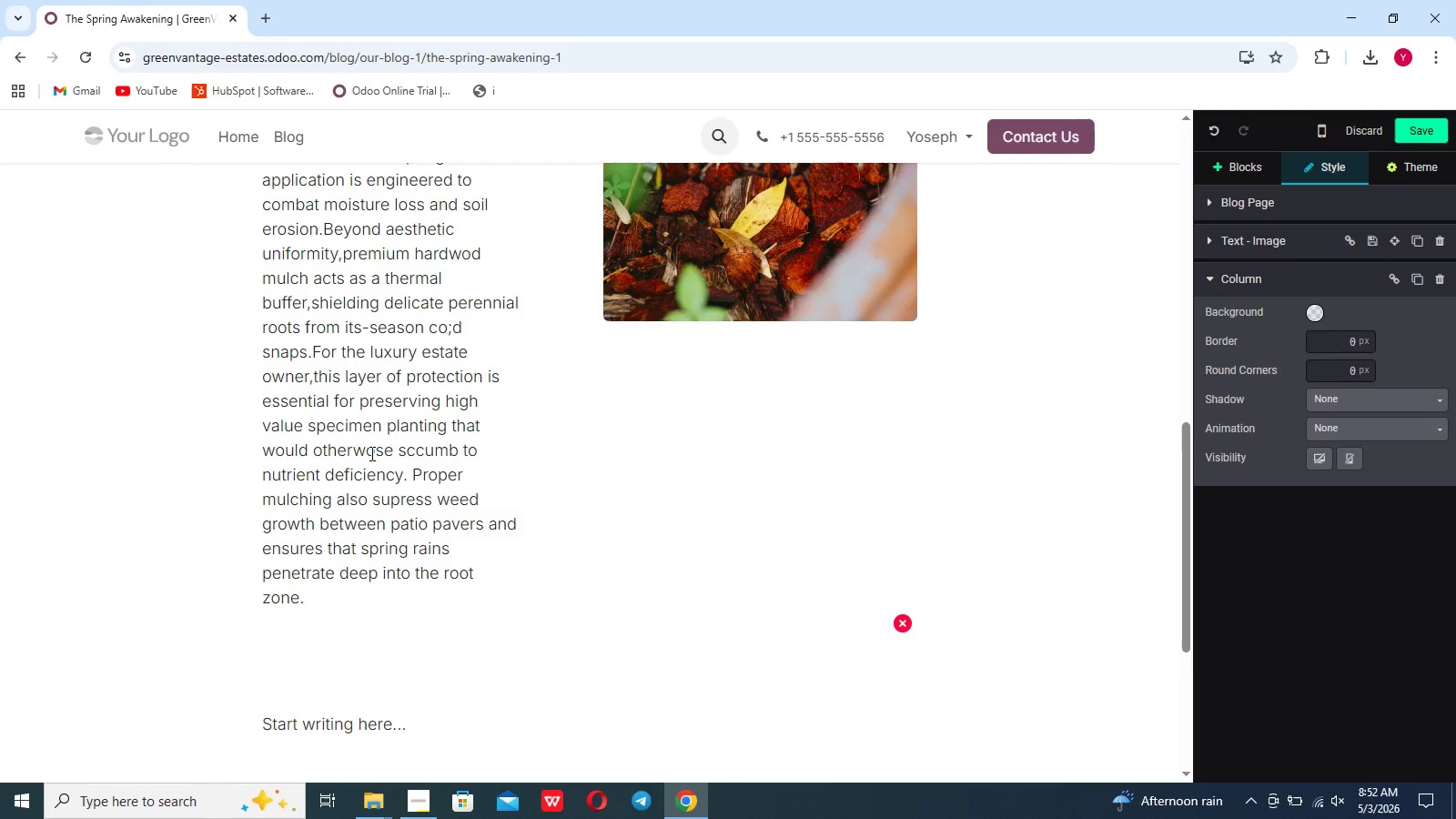 
key(Backspace)
 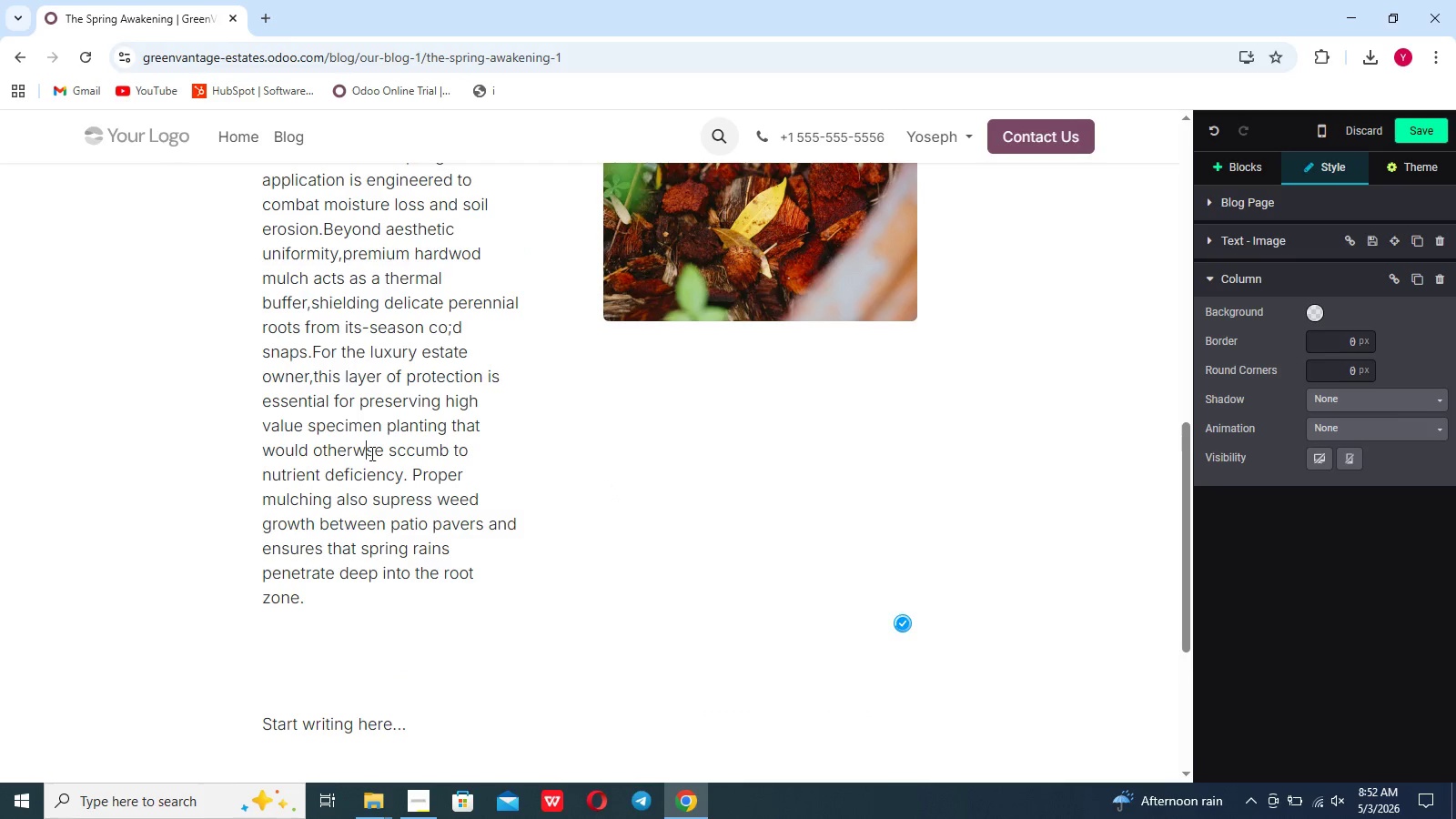 
key(I)
 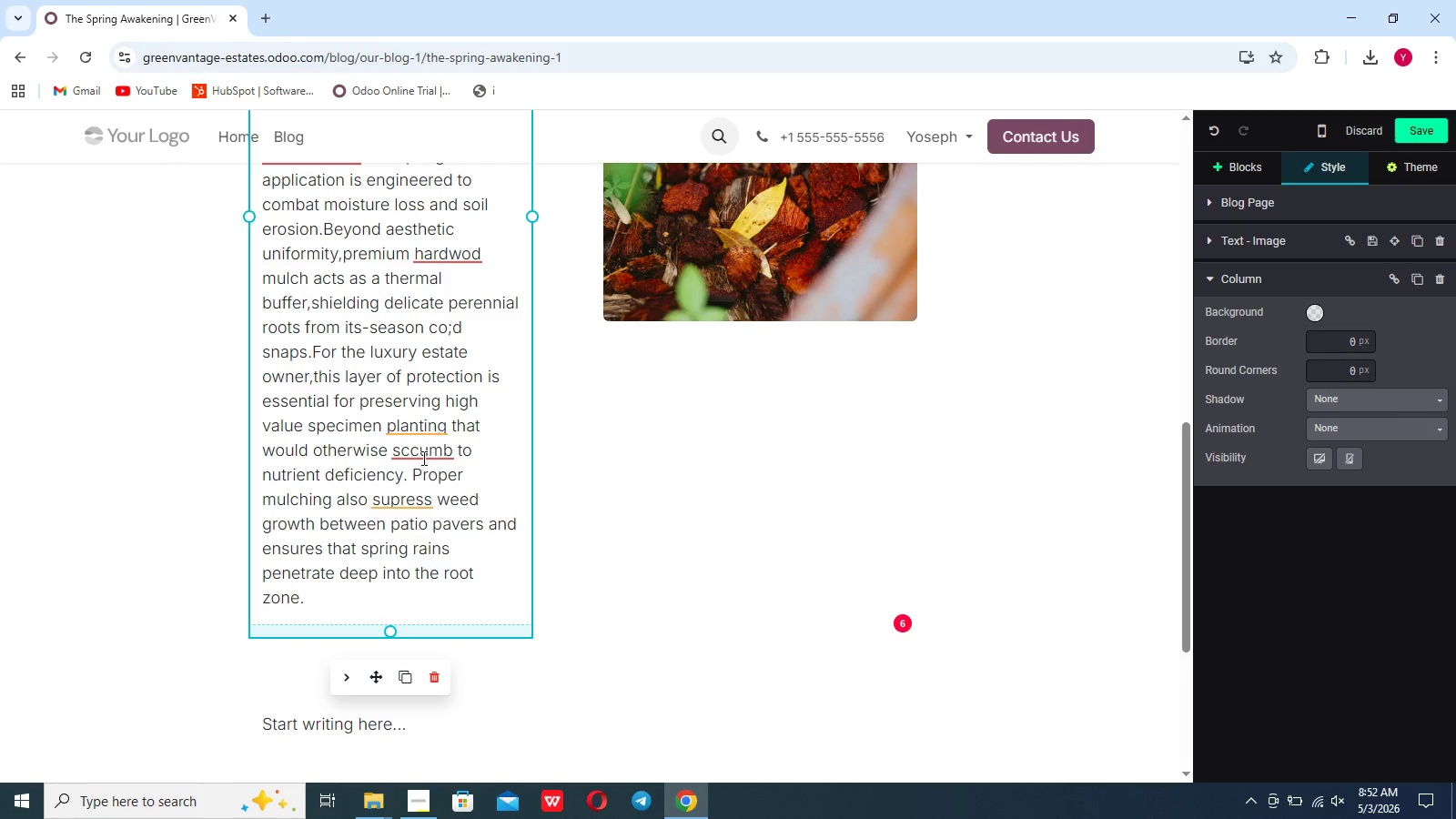 
wait(5.38)
 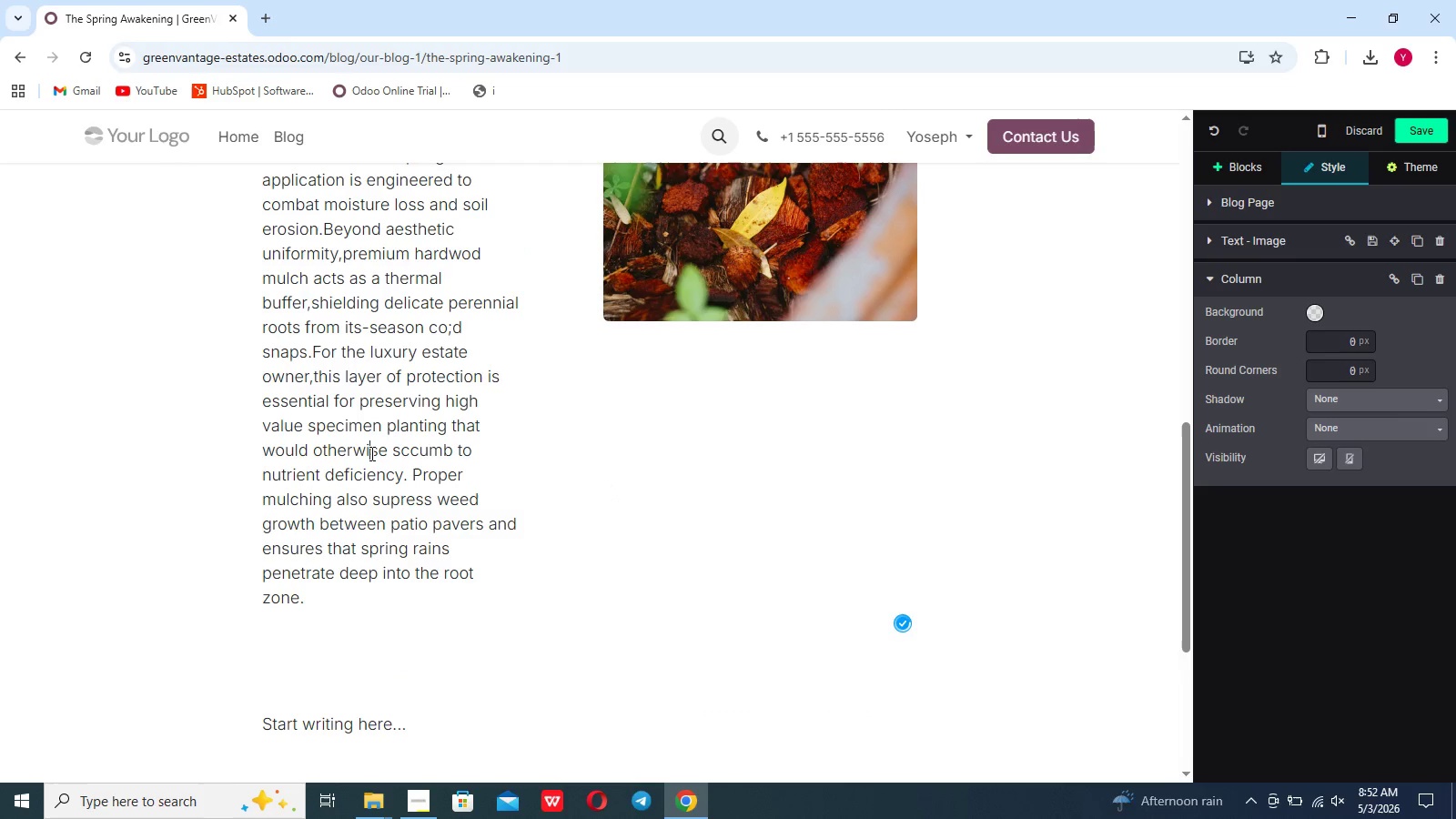 
left_click([909, 628])
 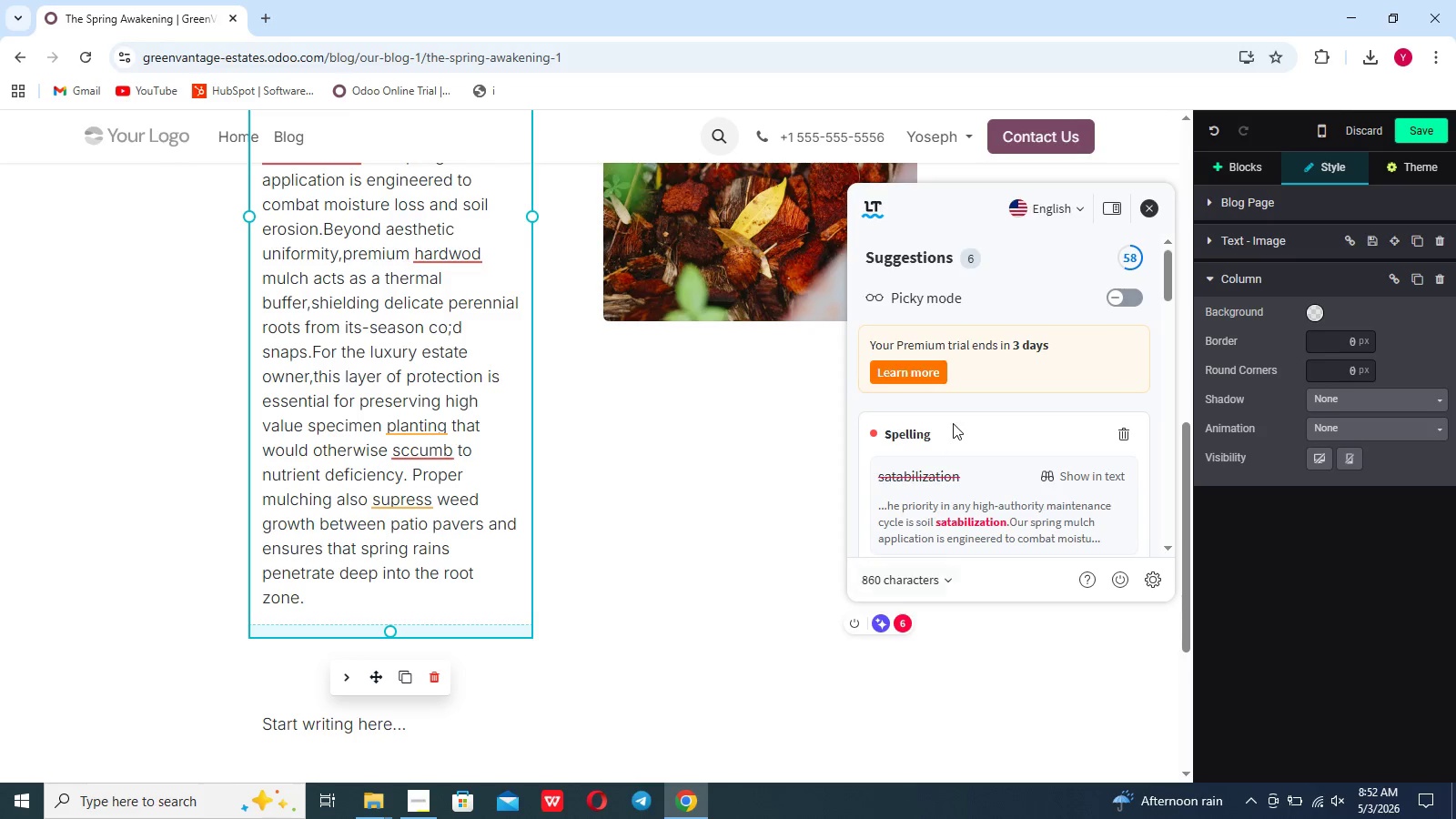 
scroll: coordinate [953, 423], scroll_direction: down, amount: 3.0
 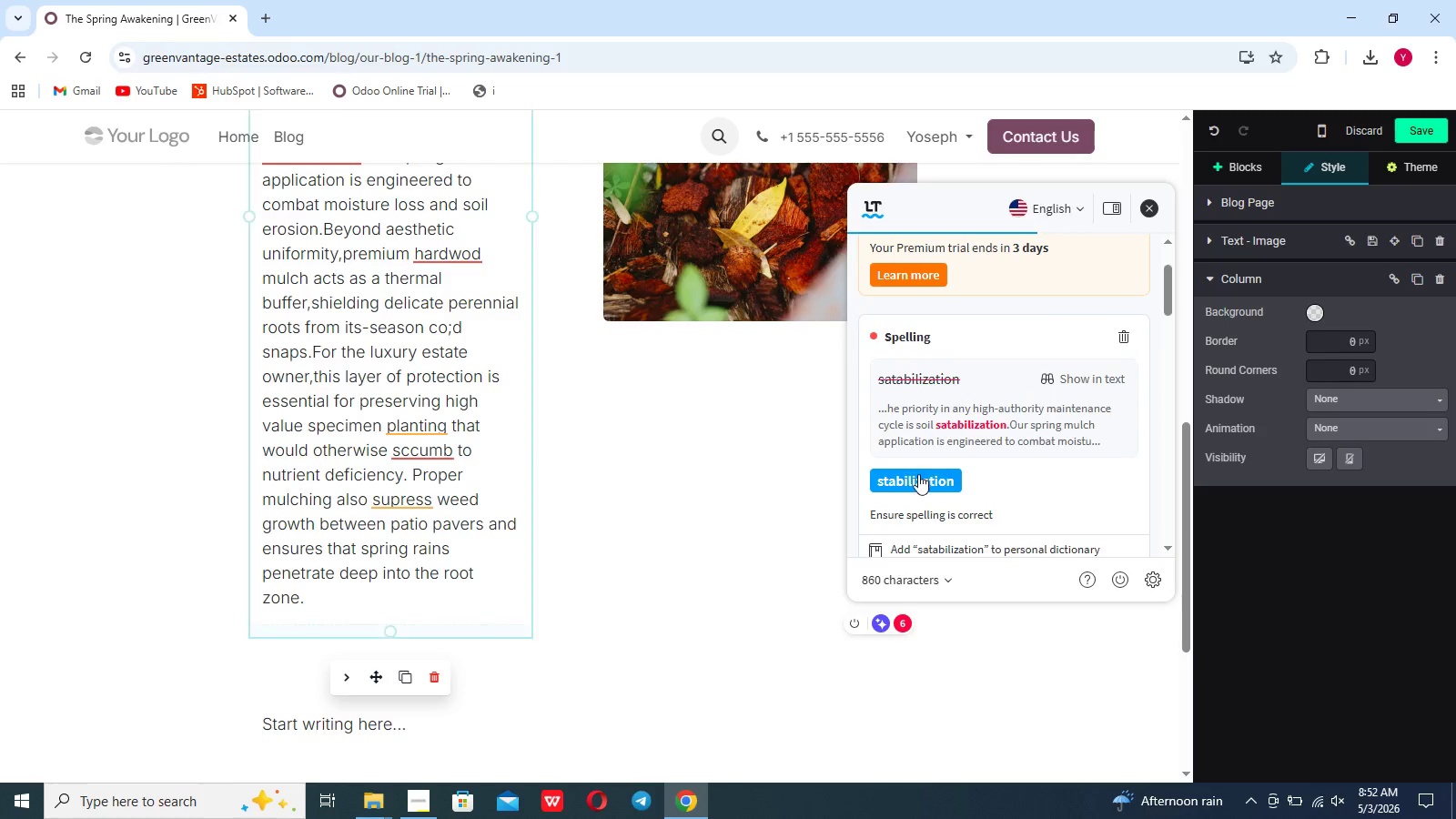 
left_click([915, 479])
 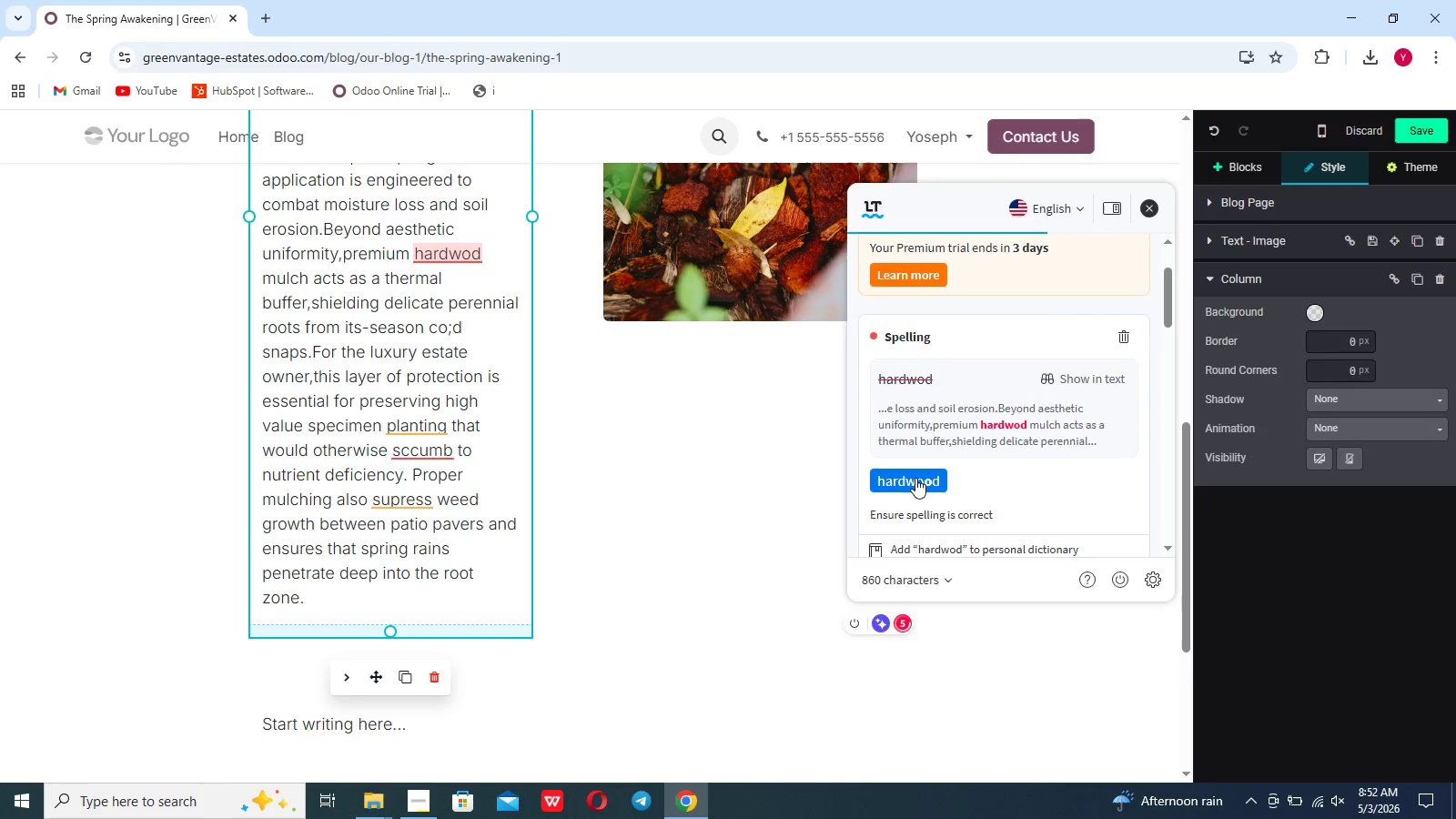 
left_click([915, 478])
 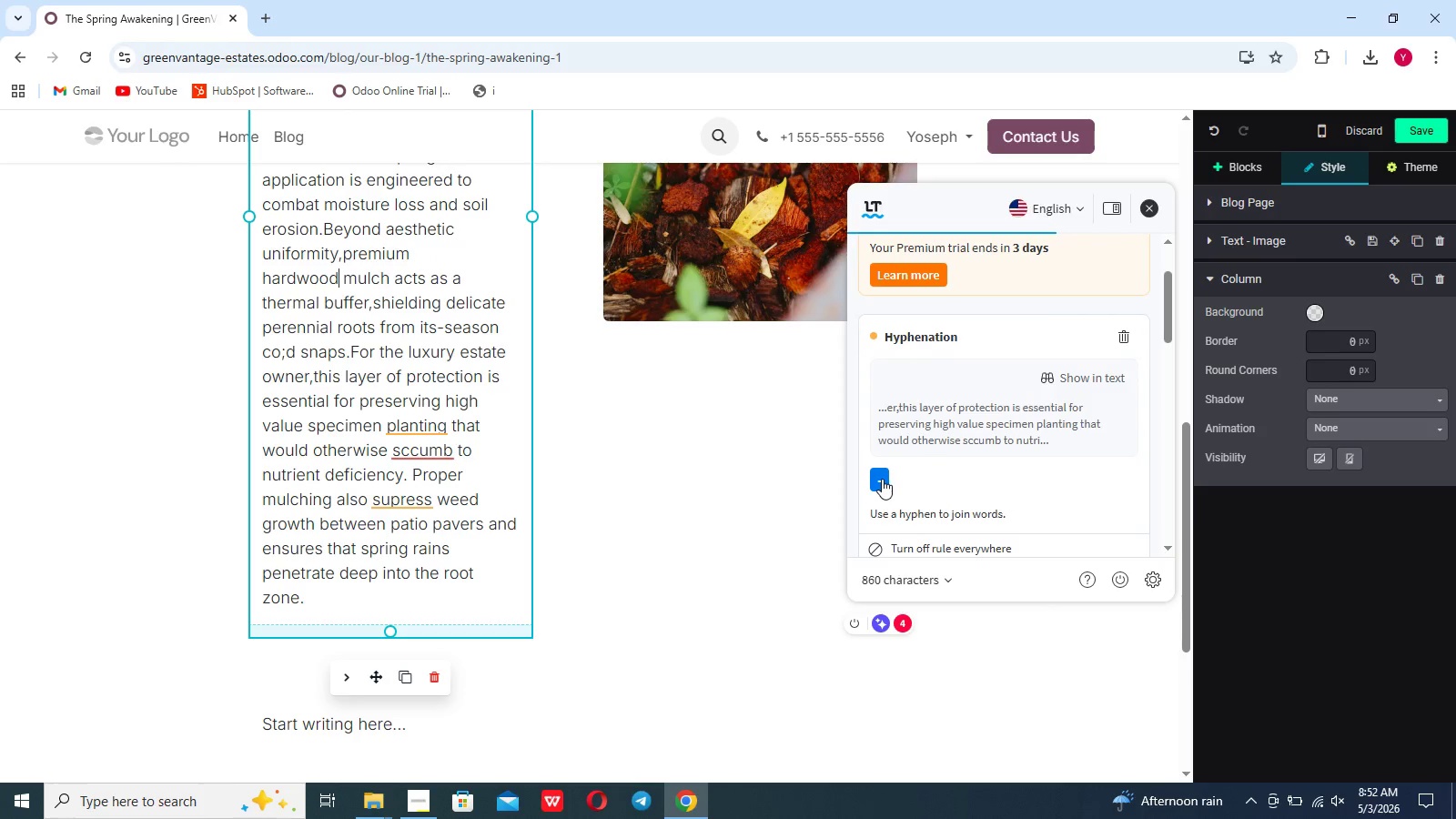 
left_click([882, 480])
 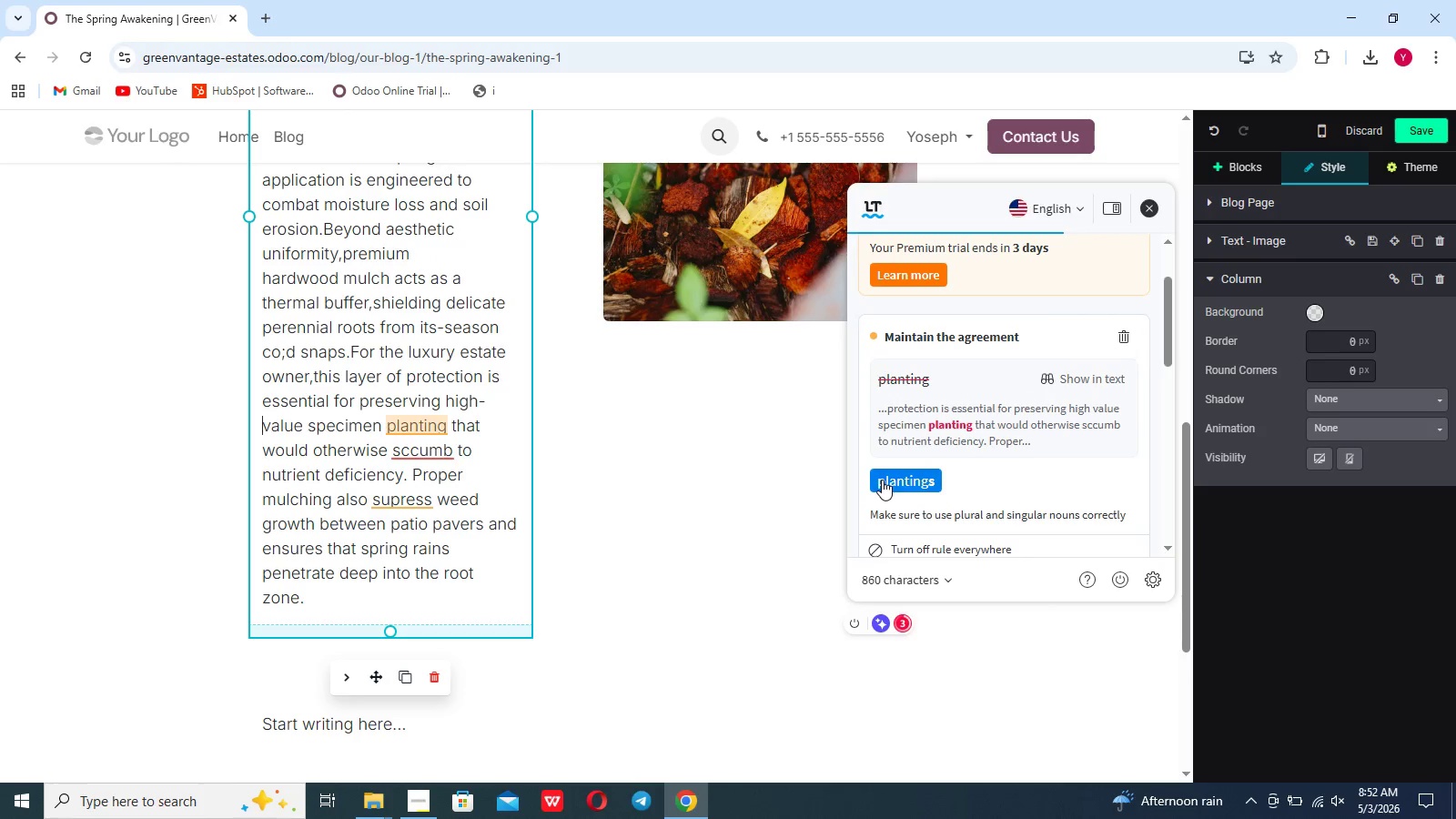 
left_click([882, 480])
 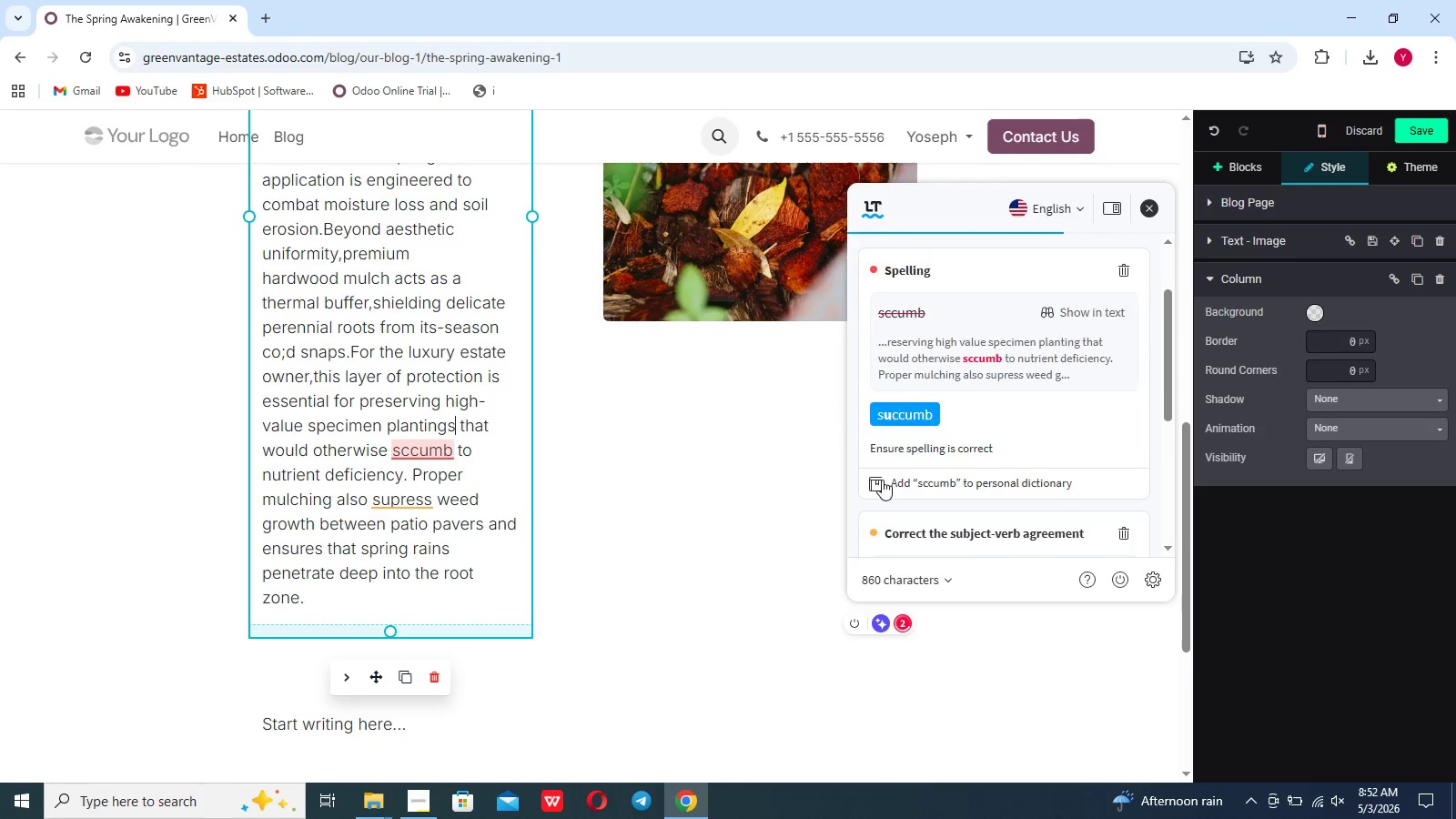 
left_click([882, 480])
 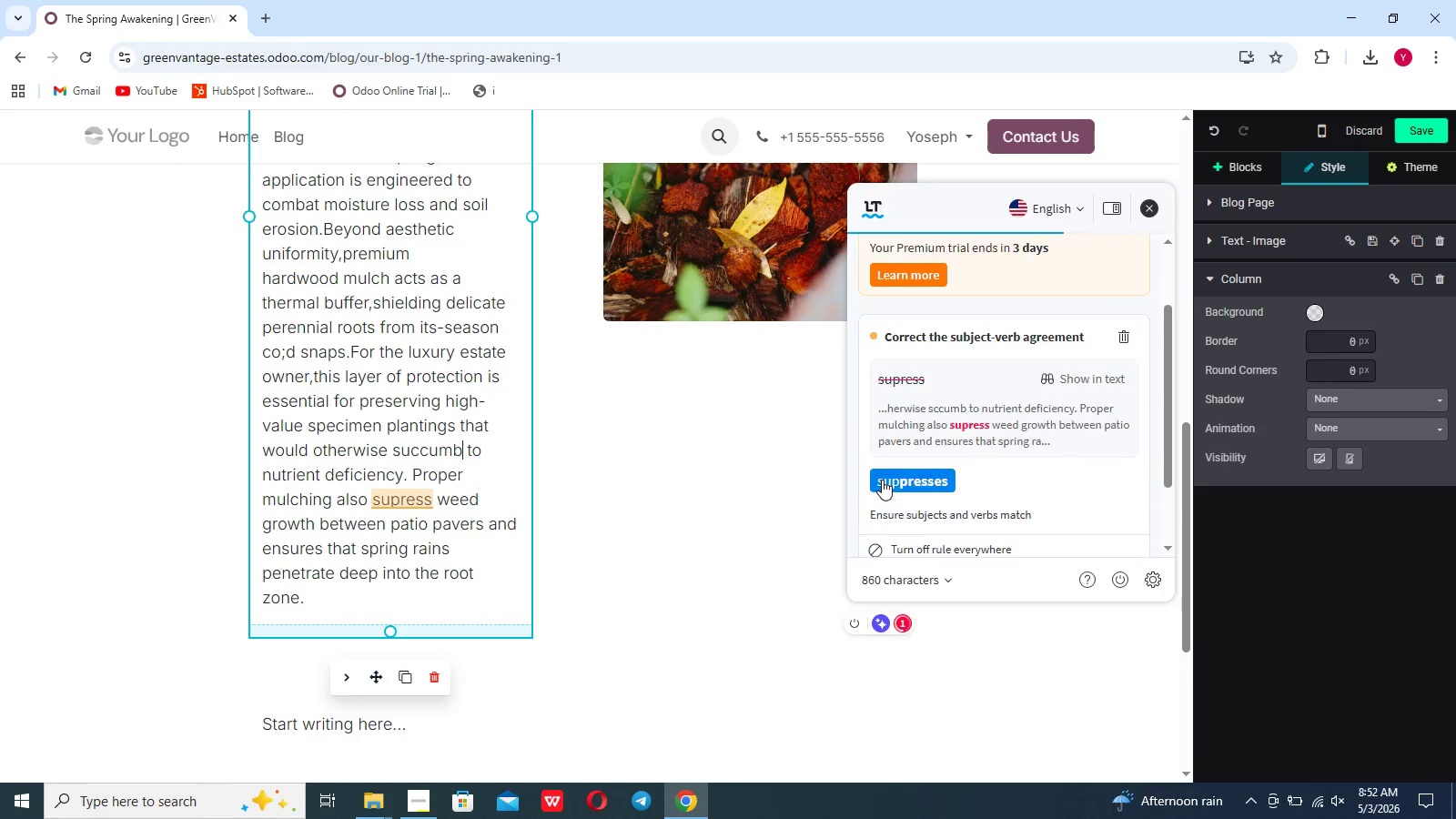 
left_click([882, 480])
 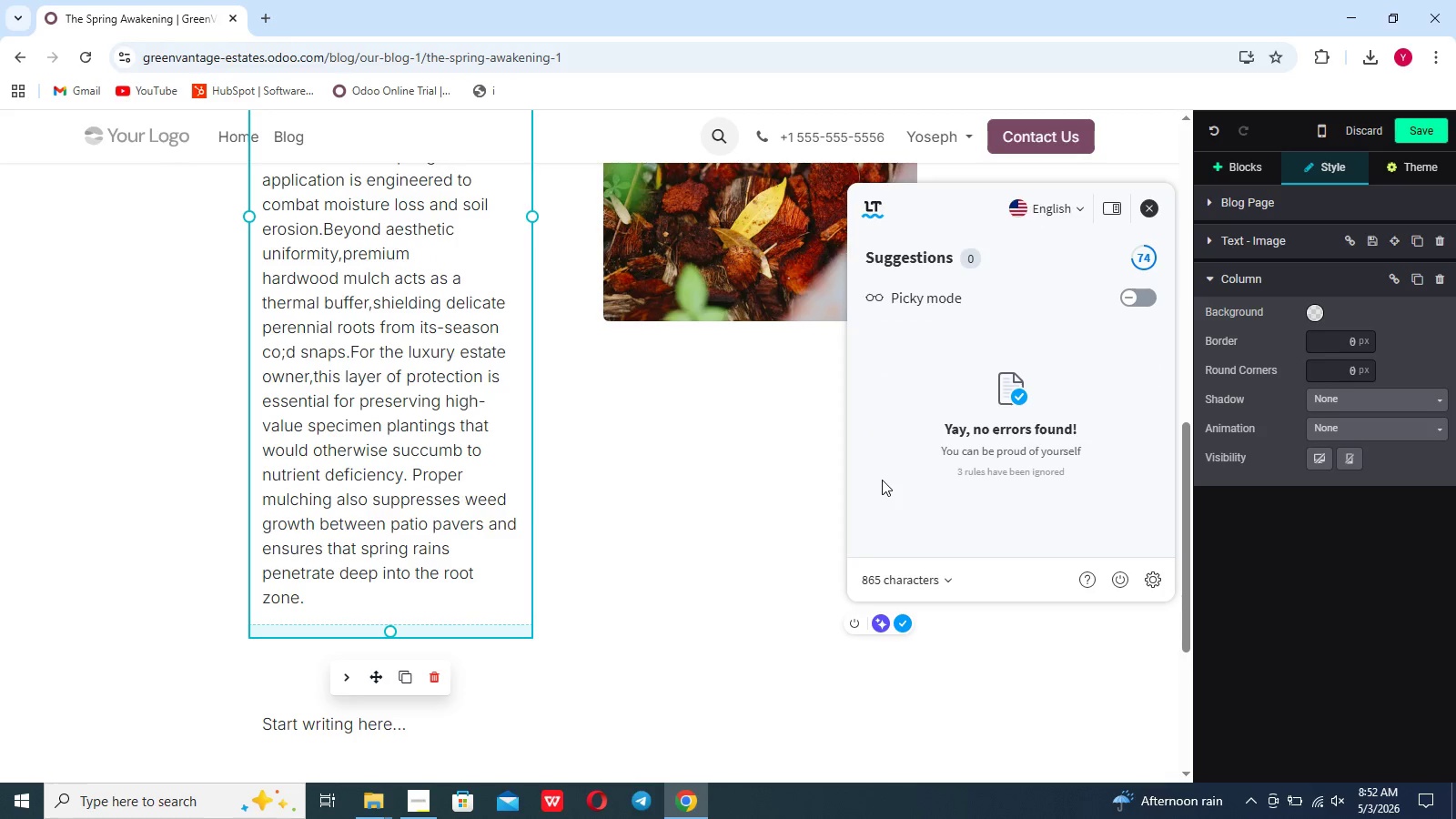 
left_click_drag(start_coordinate=[699, 495], to_coordinate=[703, 490])
 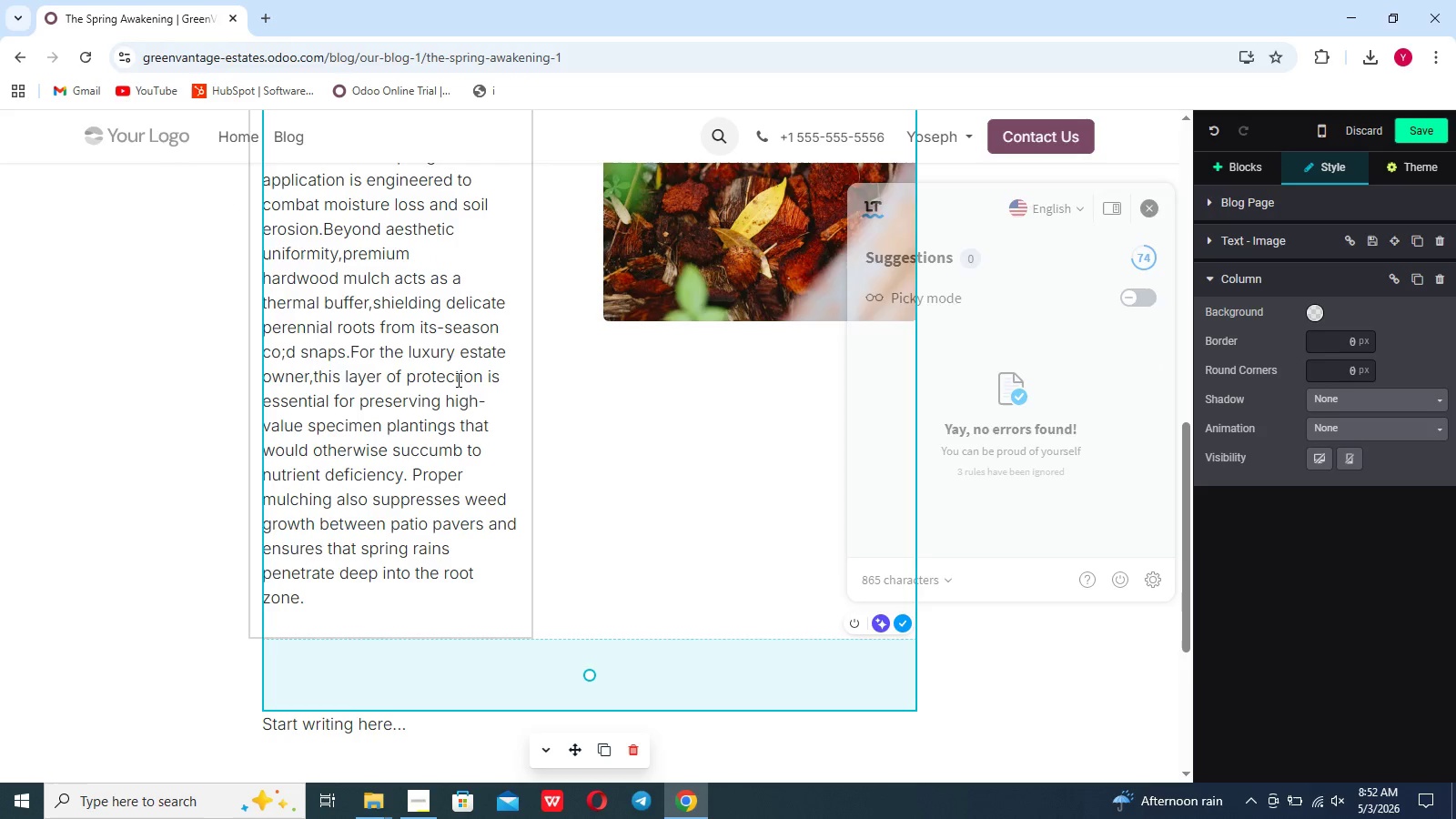 
left_click([457, 379])
 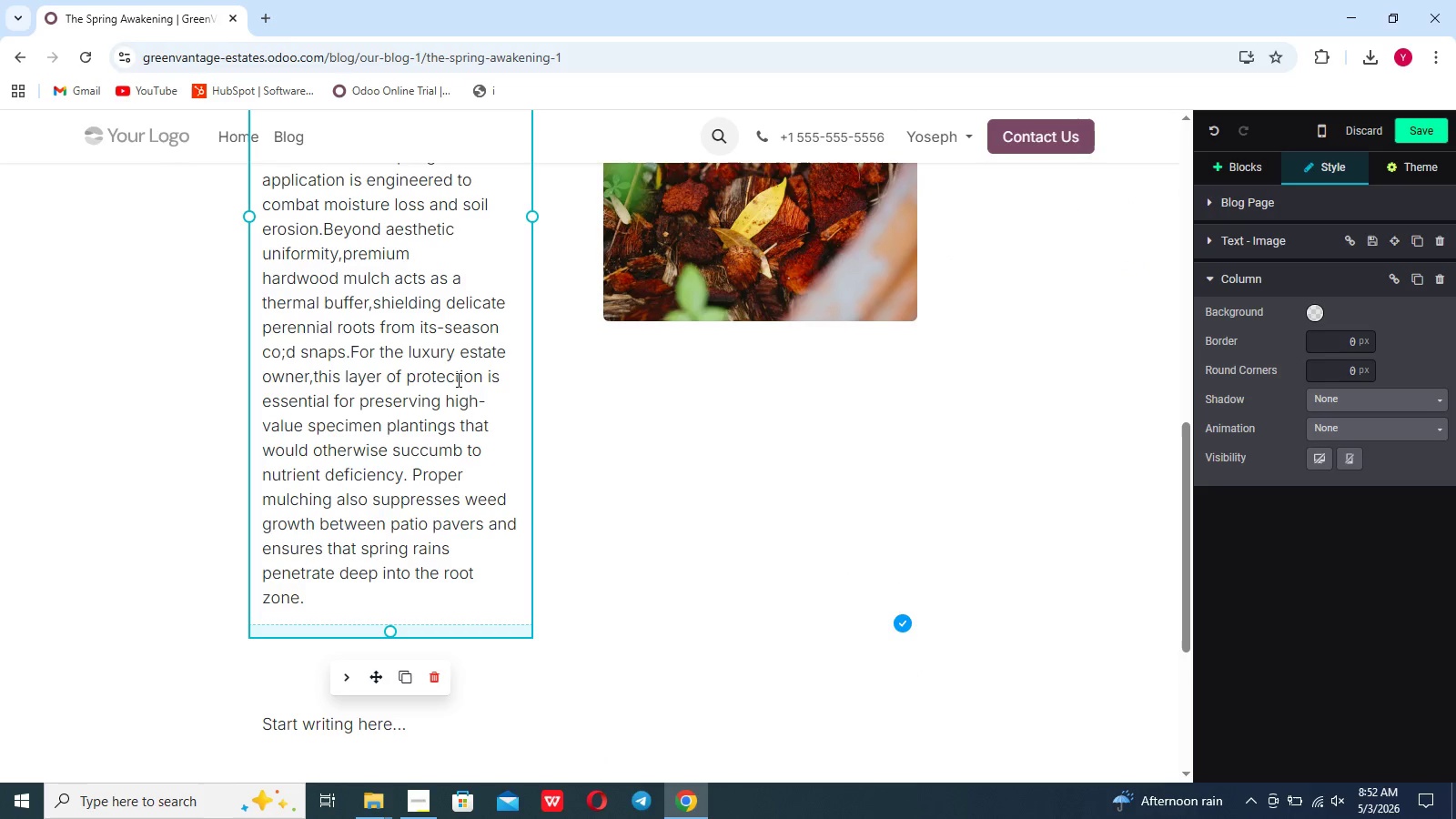 
key(Enter)
 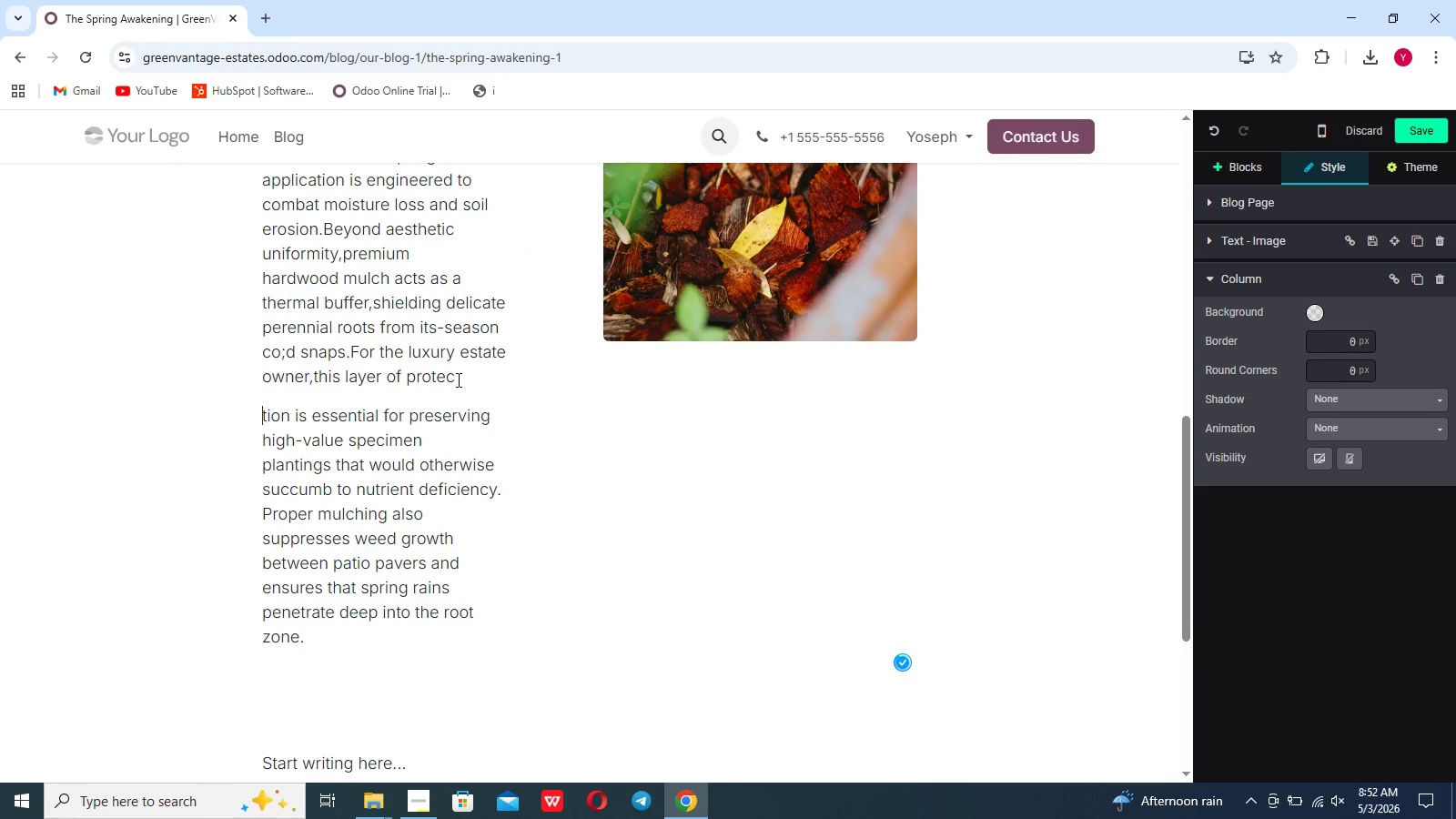 
key(Backspace)
 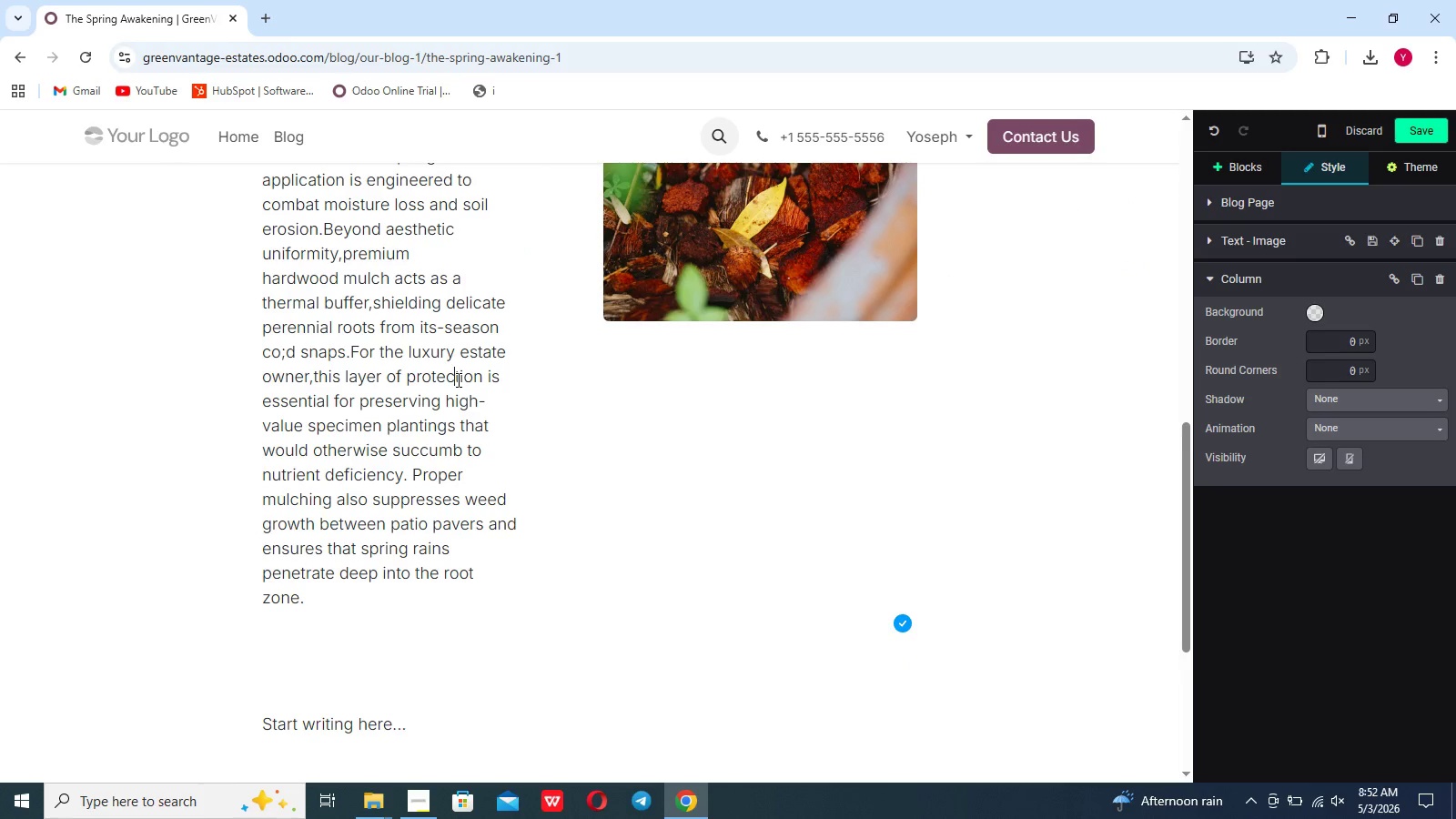 
scroll: coordinate [457, 379], scroll_direction: down, amount: 4.0
 